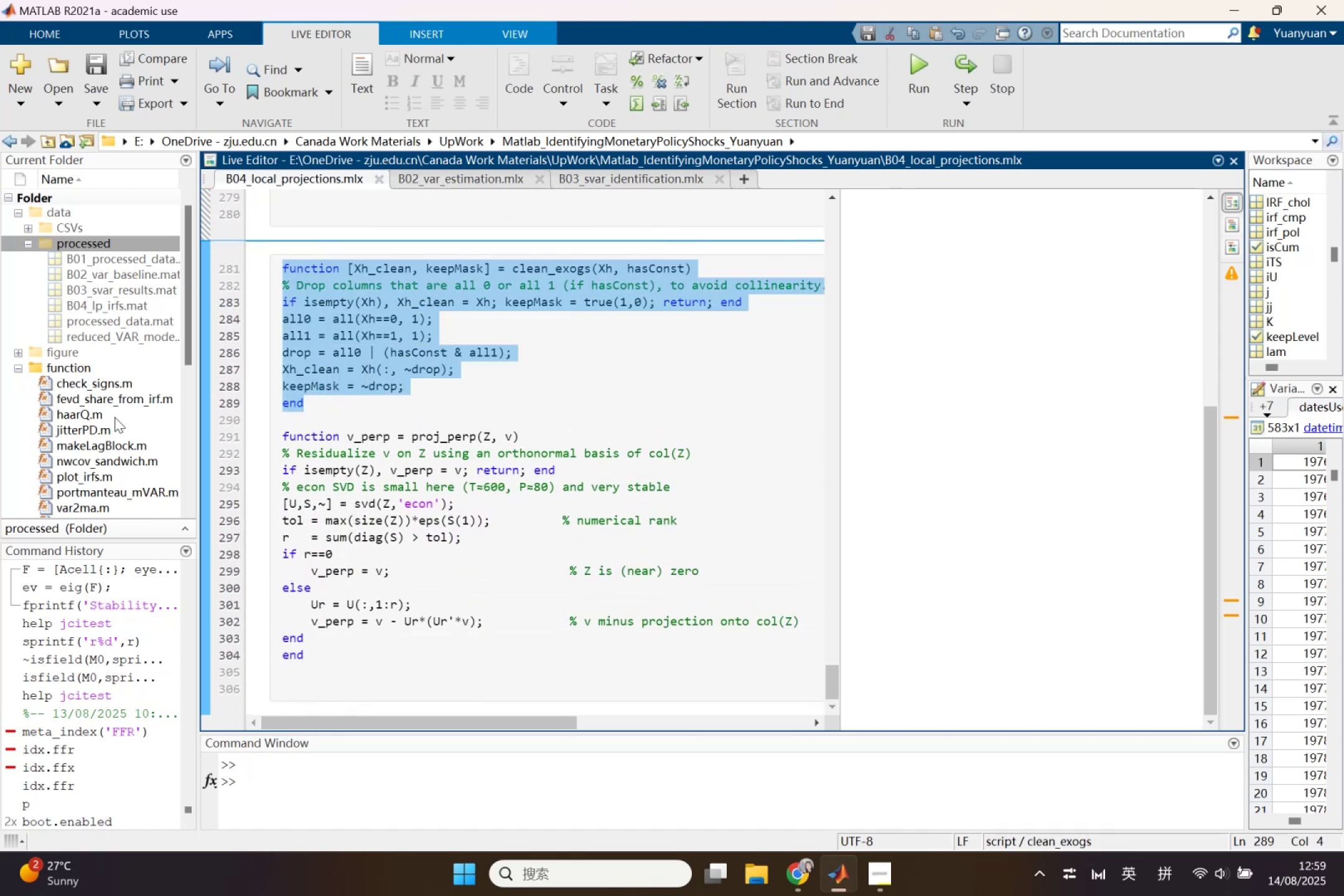 
scroll: coordinate [111, 417], scroll_direction: down, amount: 1.0
 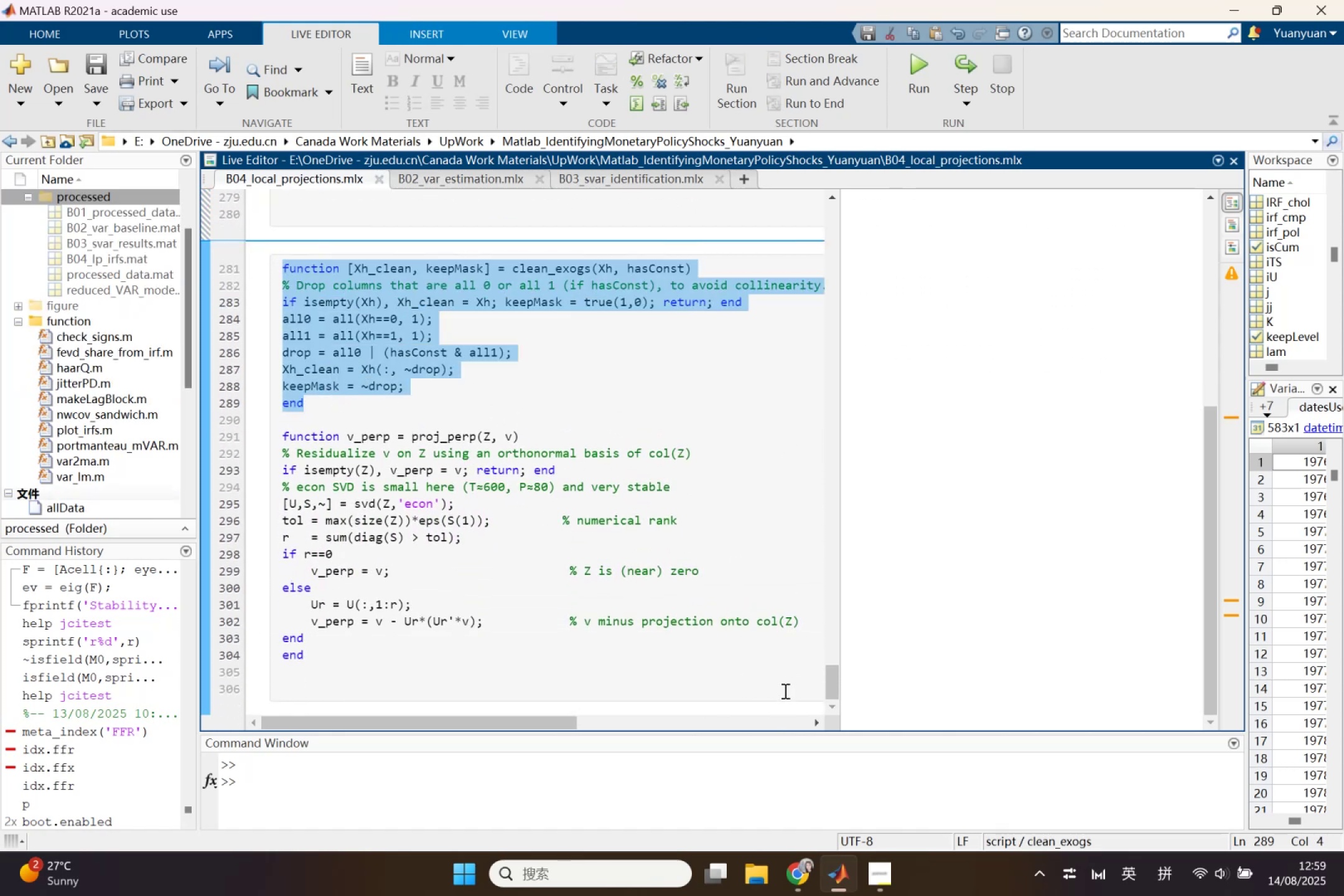 
wait(9.55)
 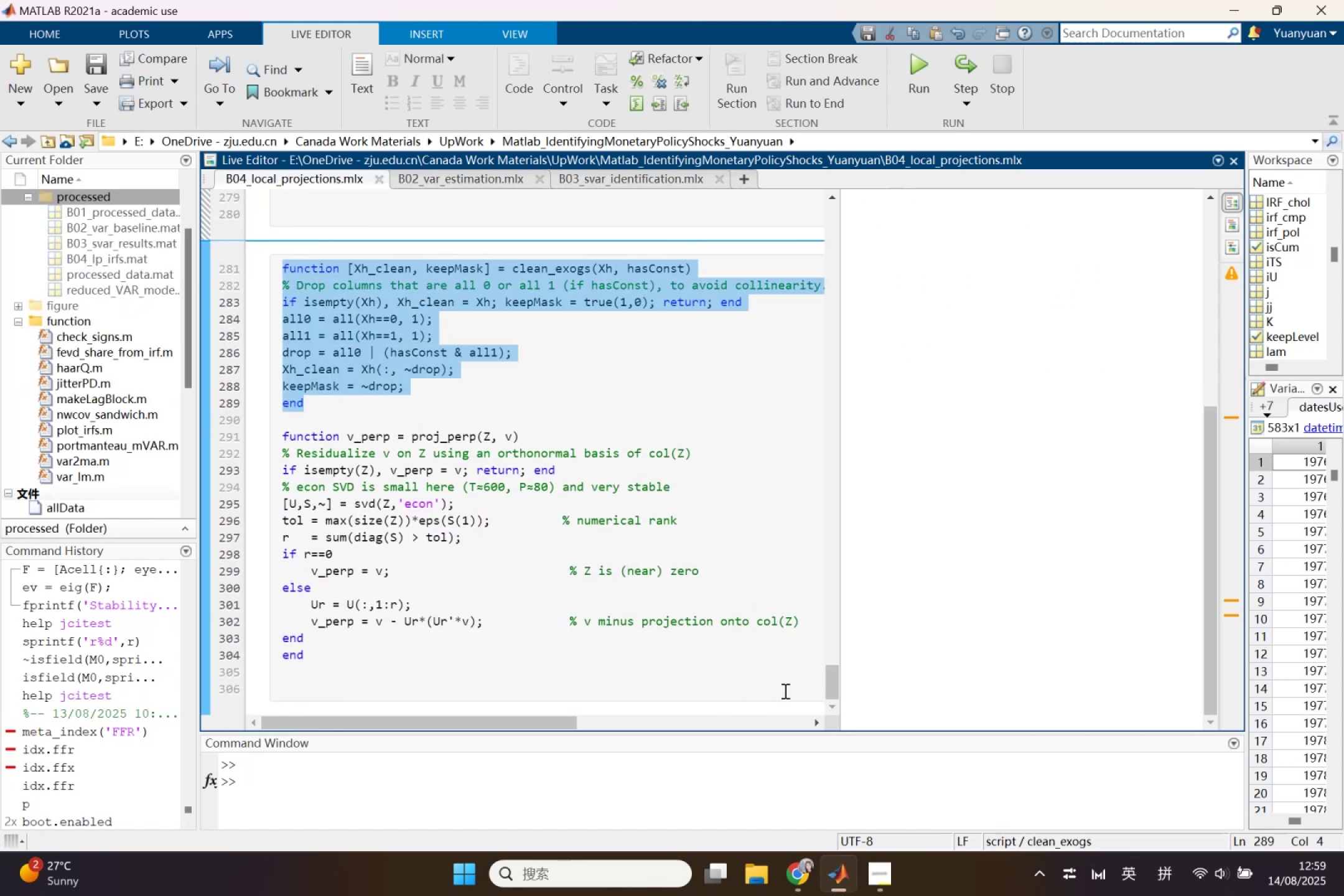 
left_click_drag(start_coordinate=[282, 264], to_coordinate=[324, 396])
 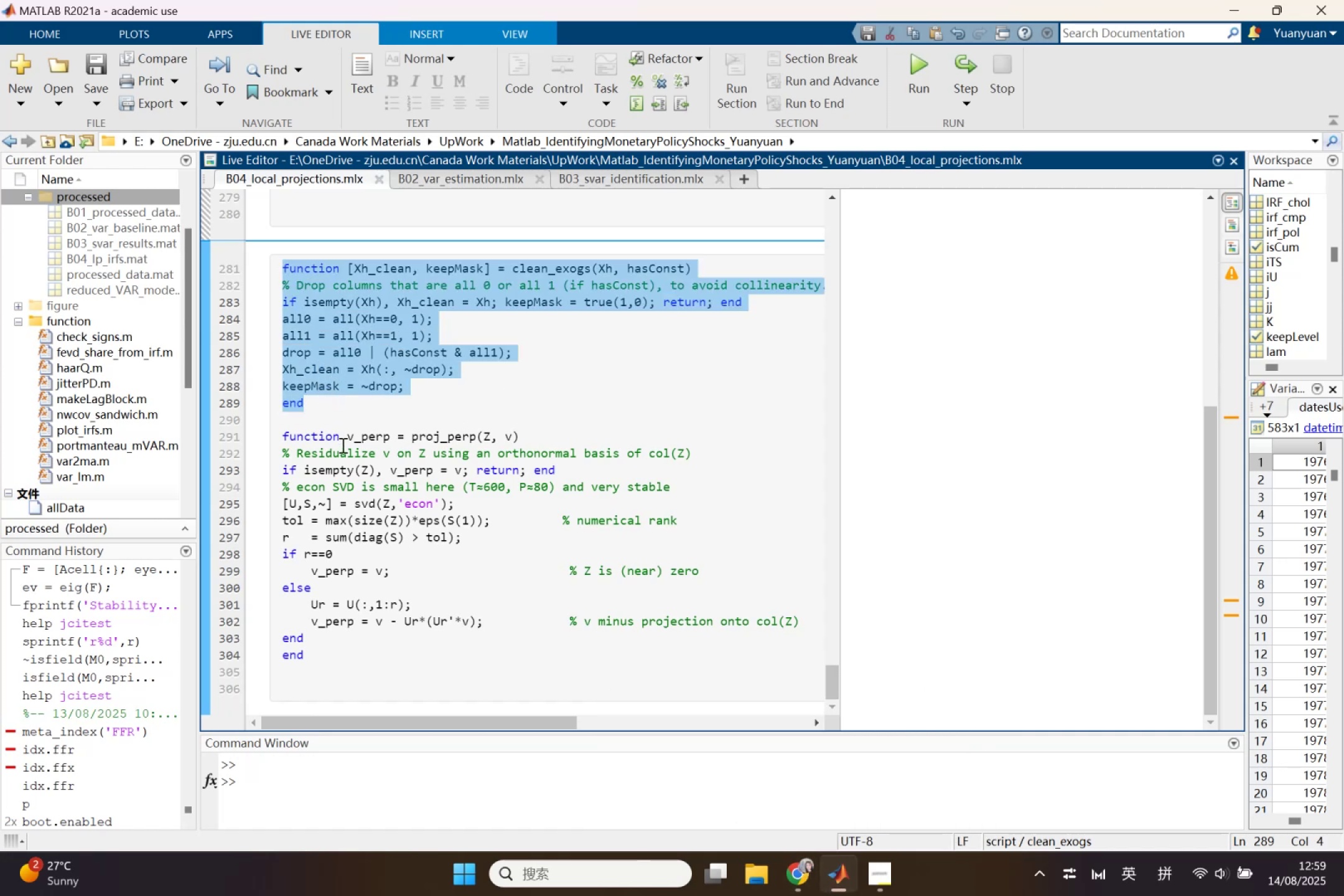 
left_click([342, 445])
 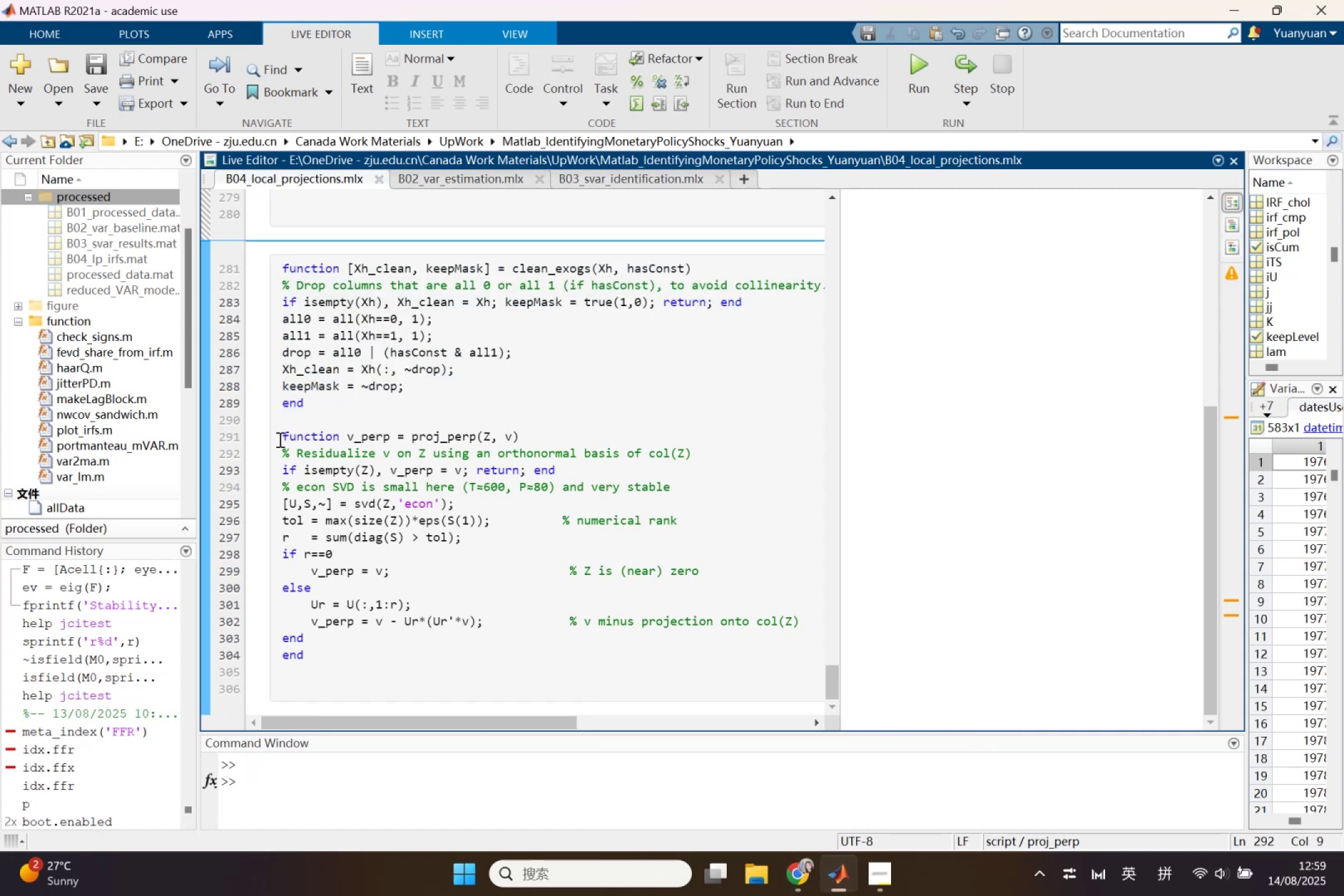 
left_click_drag(start_coordinate=[279, 439], to_coordinate=[353, 666])
 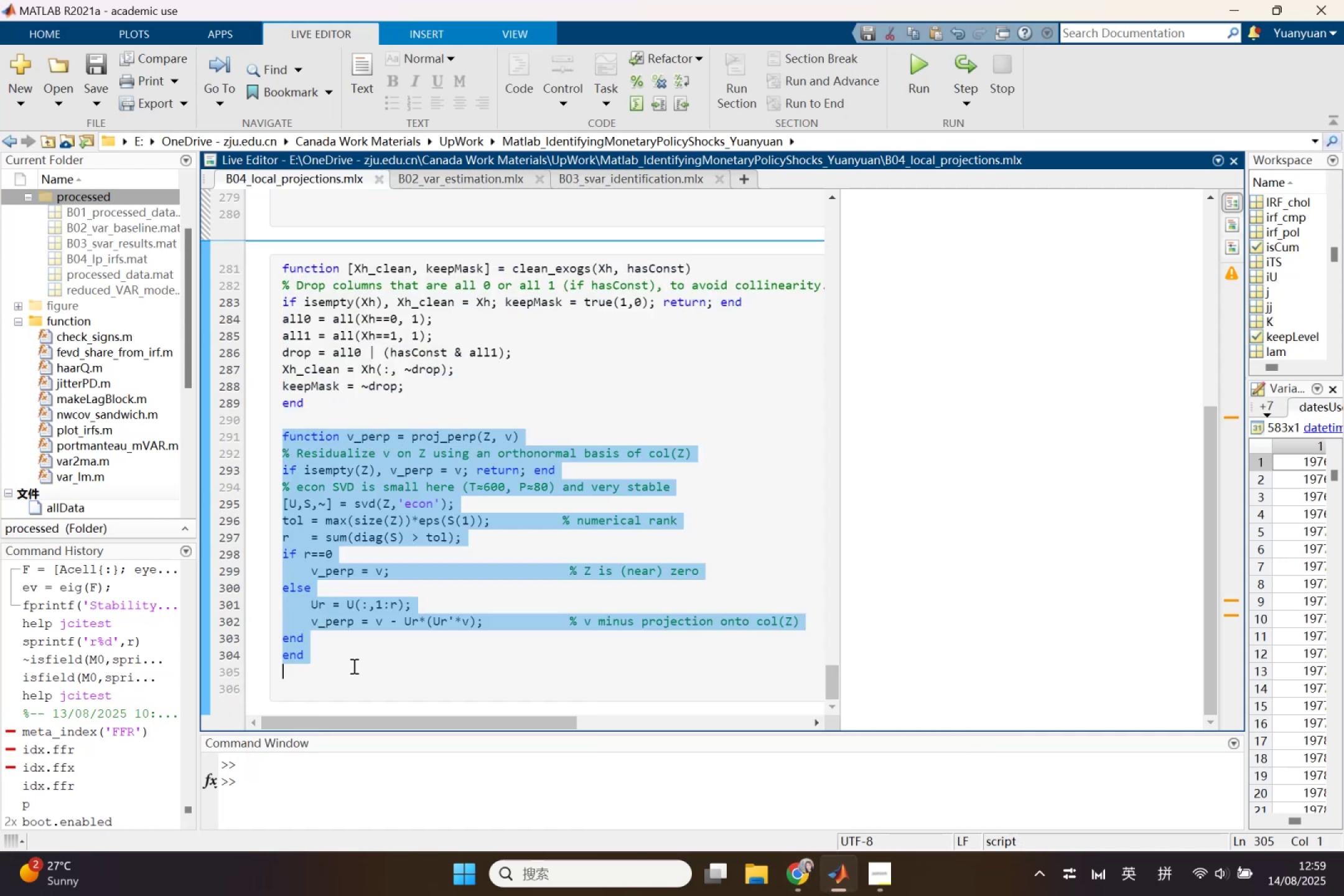 
key(Control+C)
 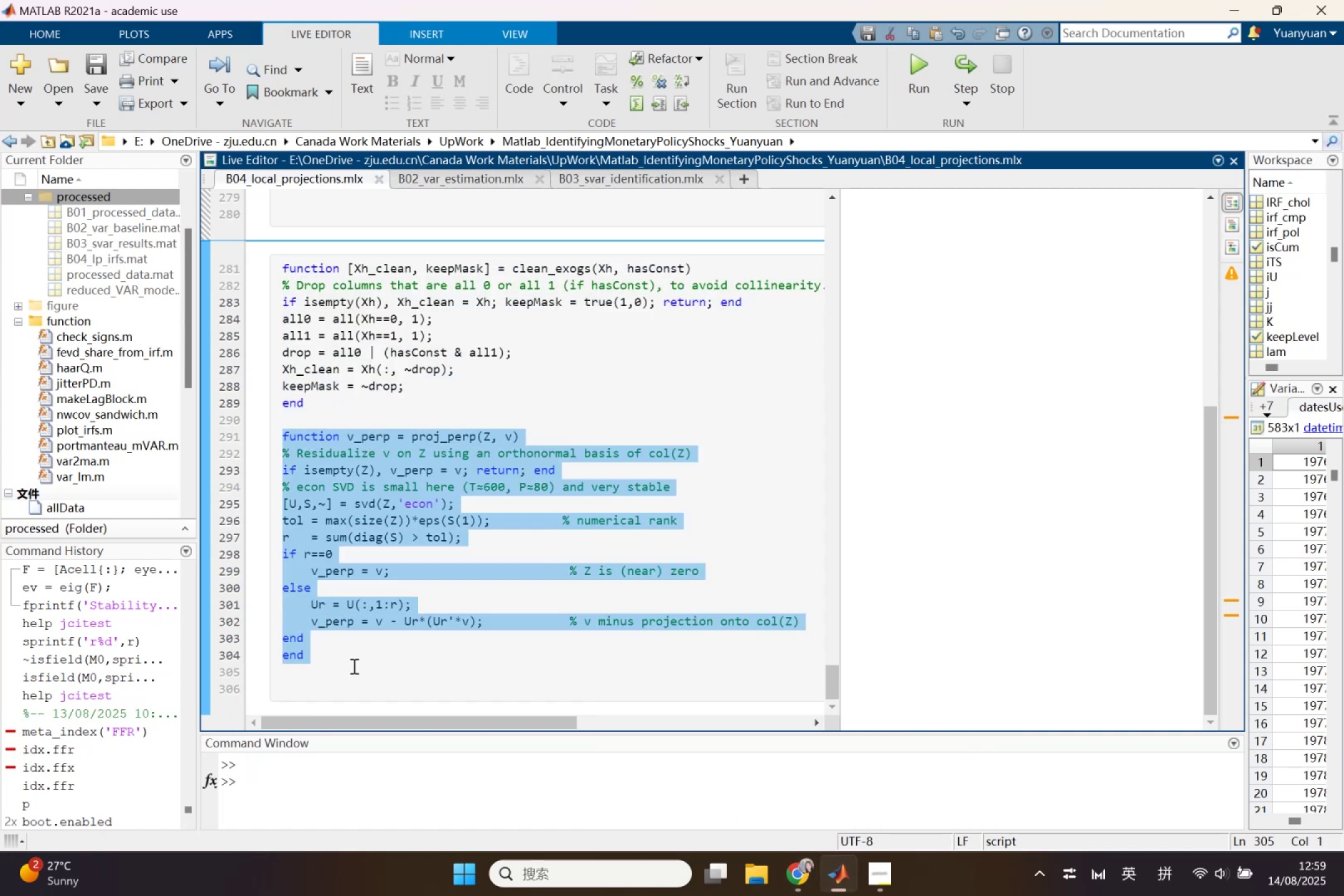 
key(Control+X)
 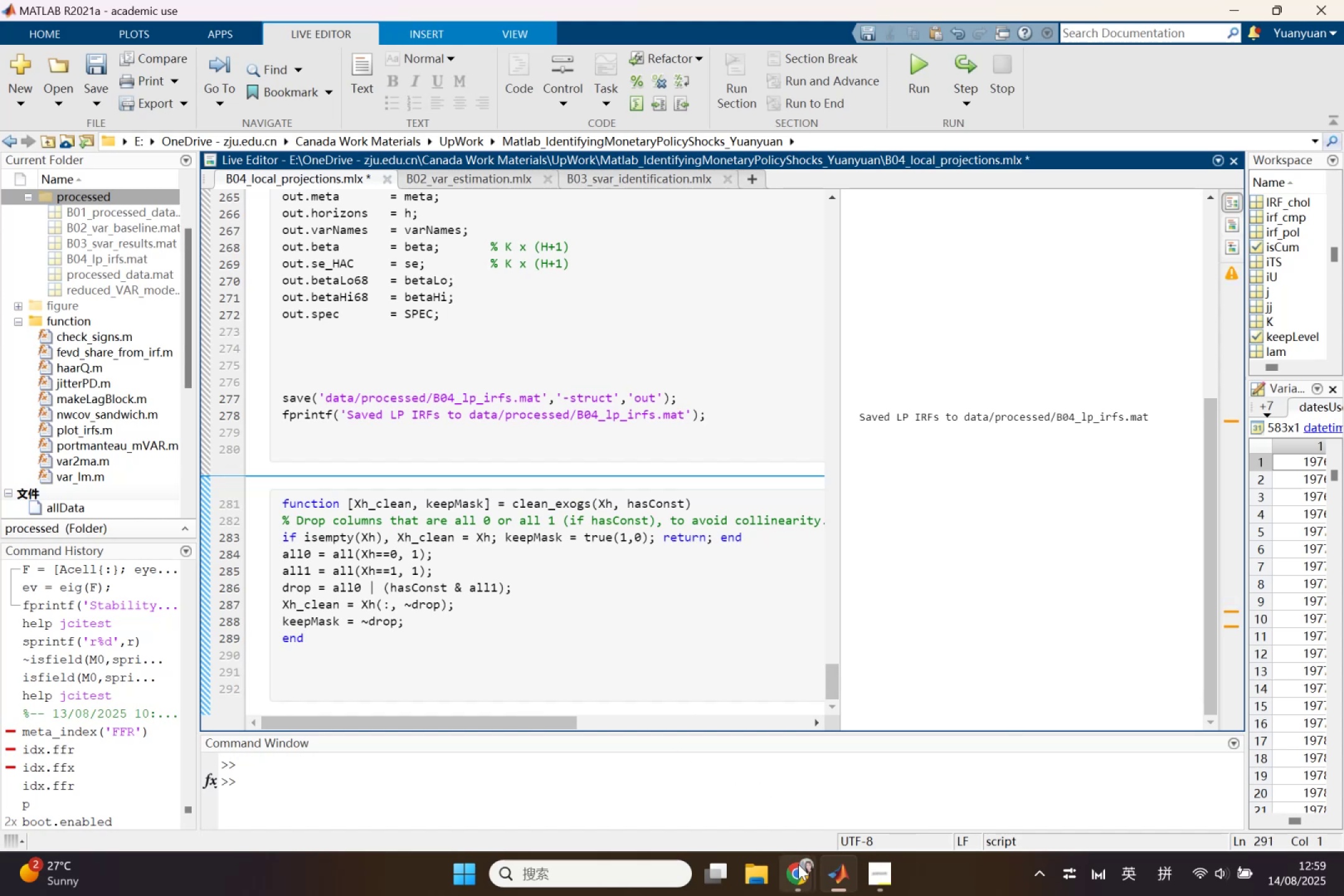 
left_click([798, 864])
 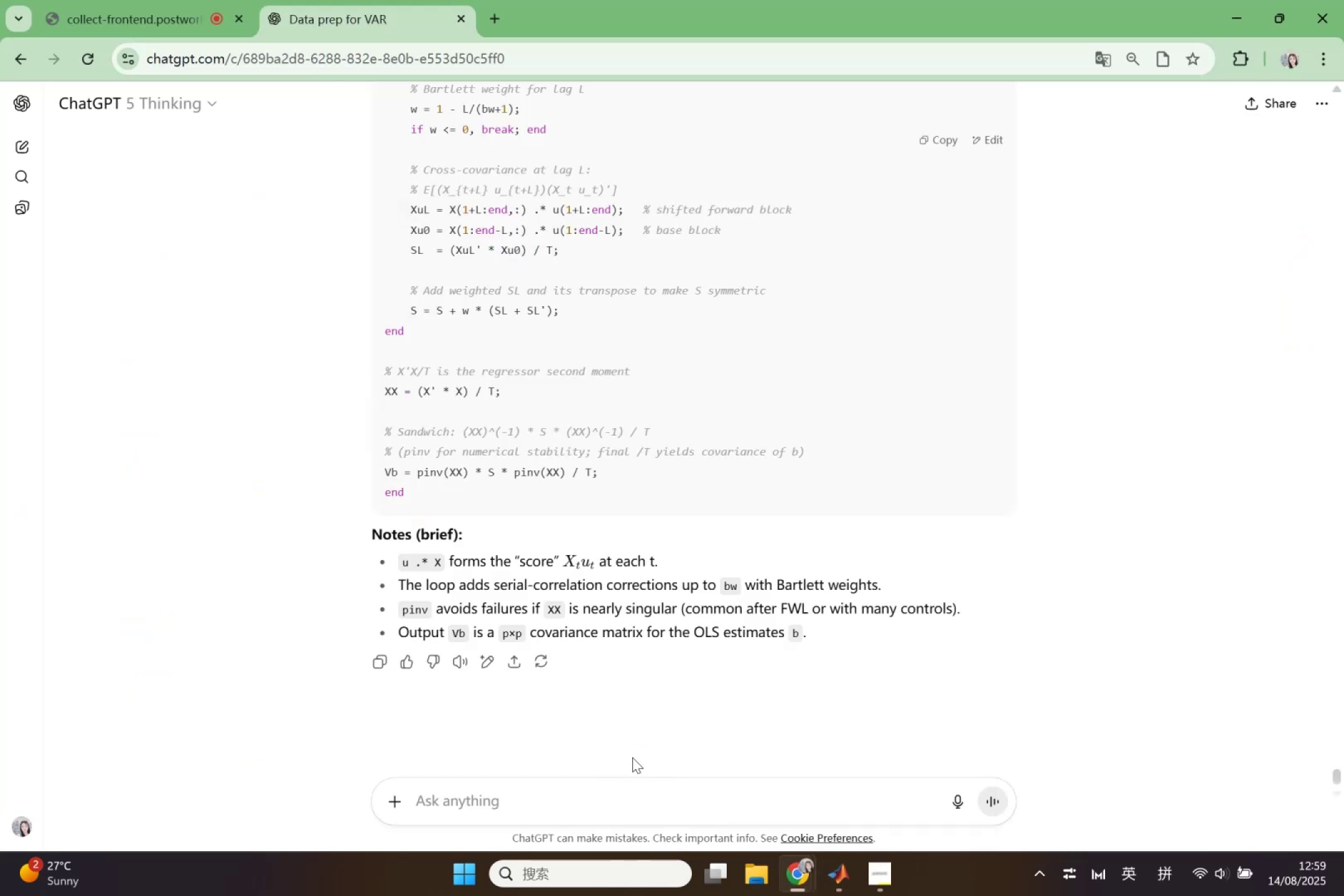 
left_click([630, 805])
 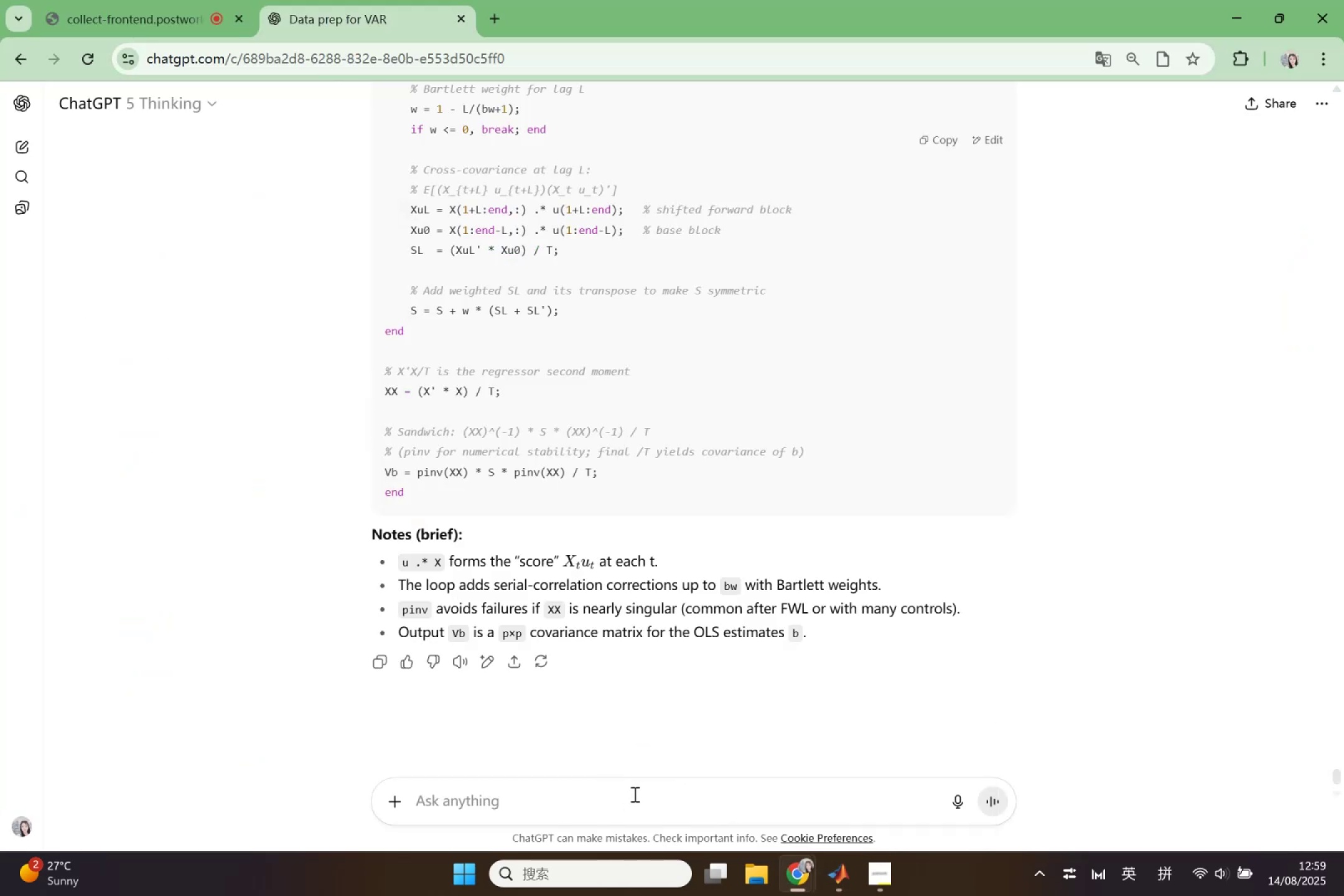 
type(lignt)
key(Backspace)
key(Backspace)
type(htly come)
key(Backspace)
type(ment:)
 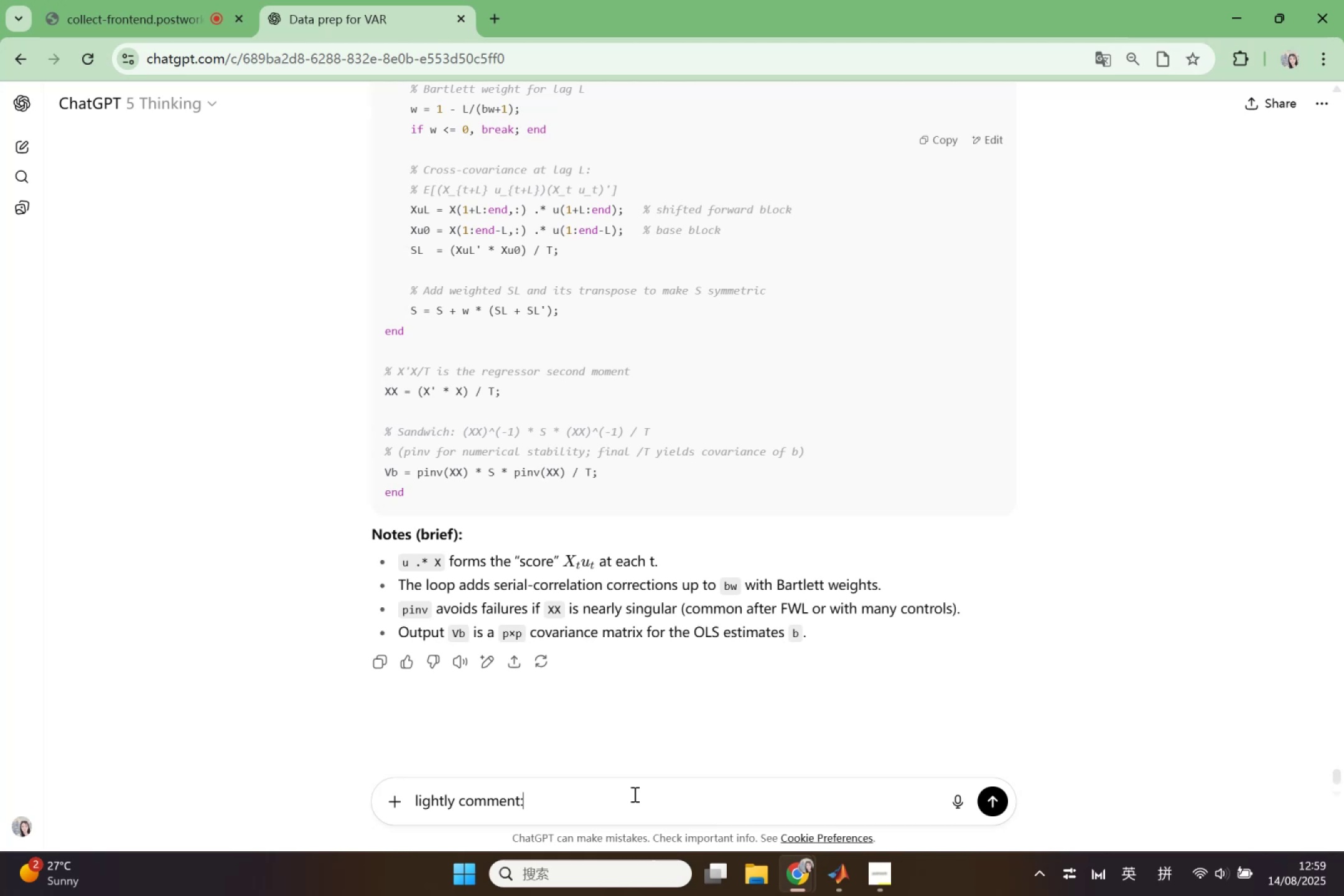 
key(Control+V)
 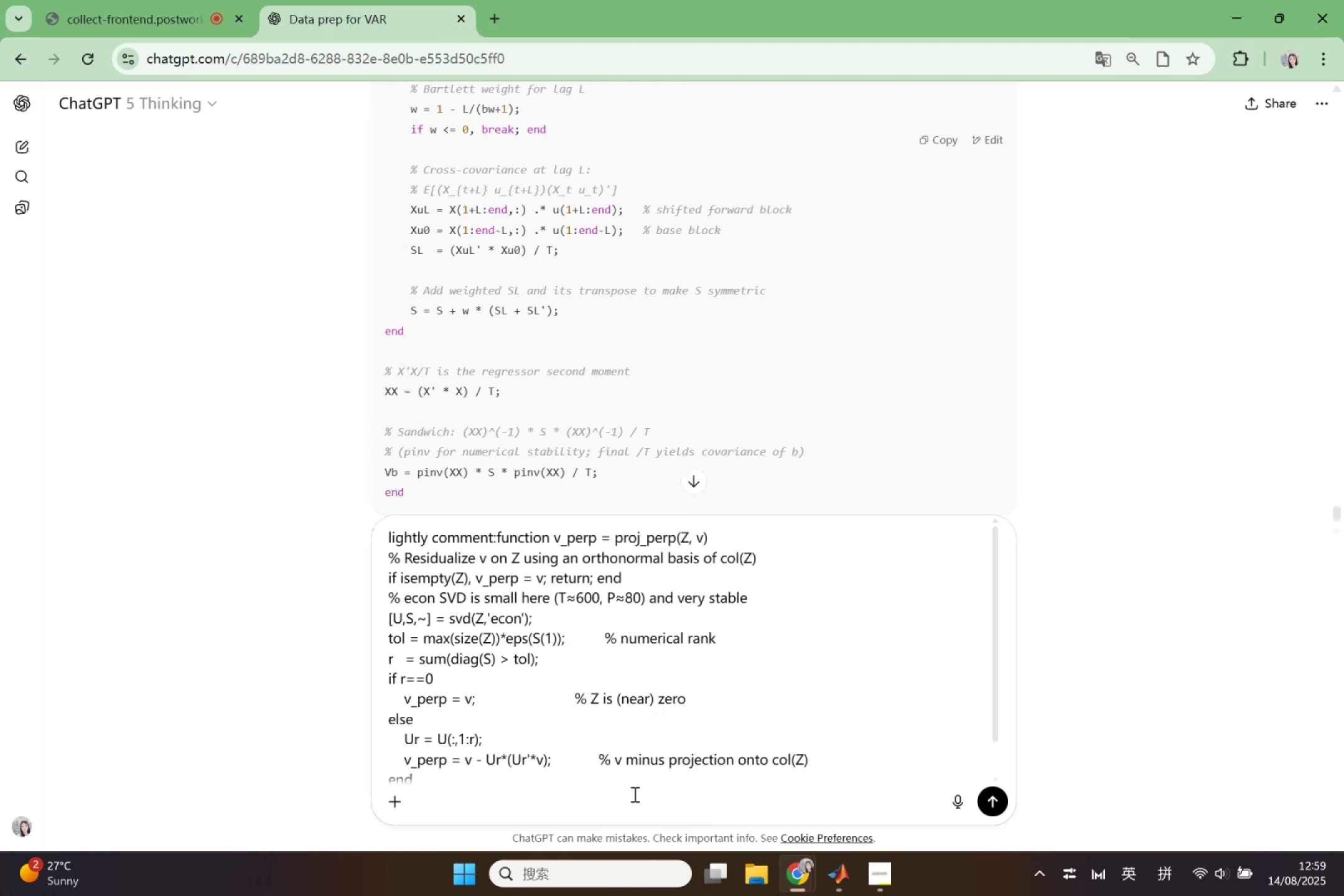 
key(Enter)
 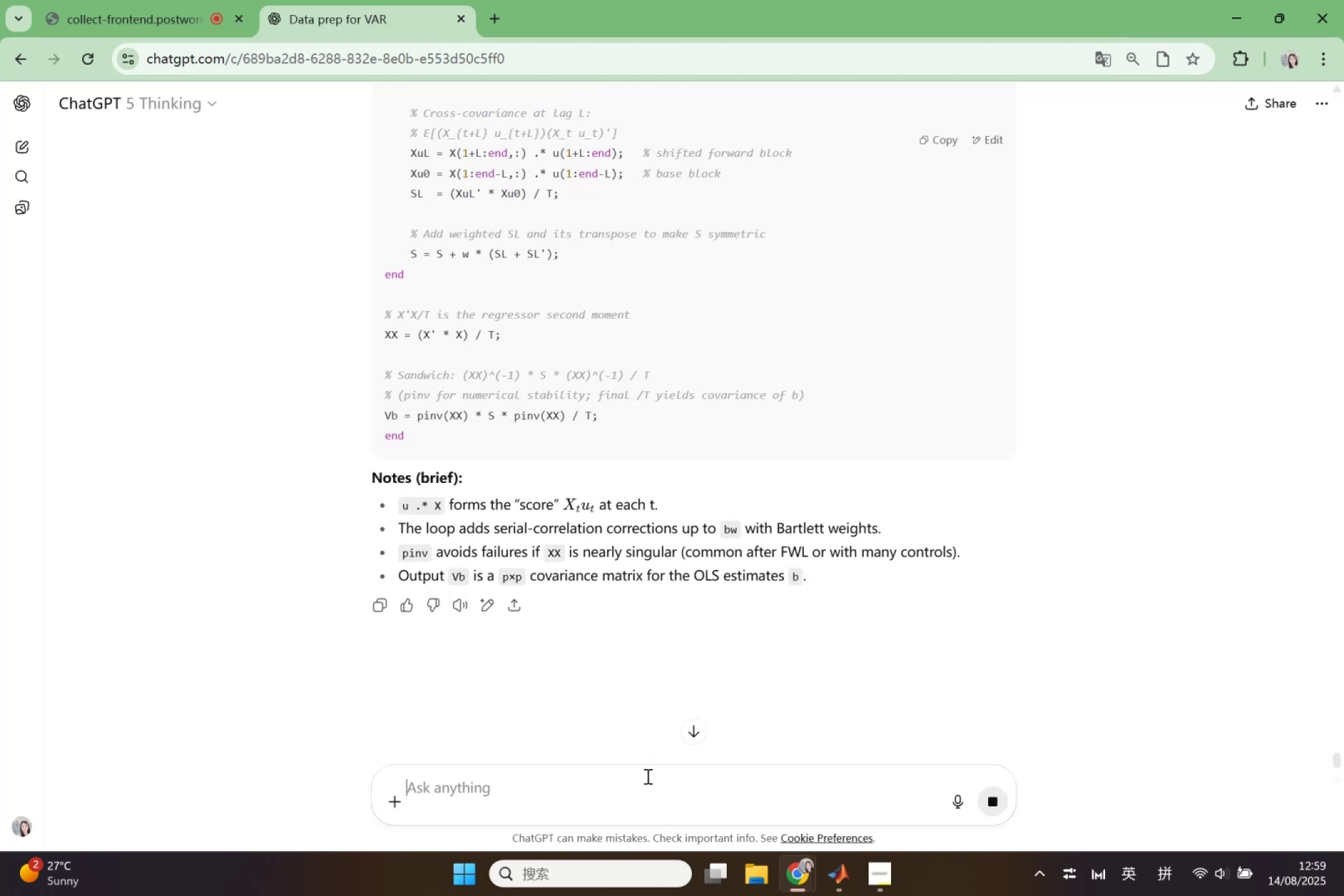 
scroll: coordinate [729, 599], scroll_direction: up, amount: 3.0
 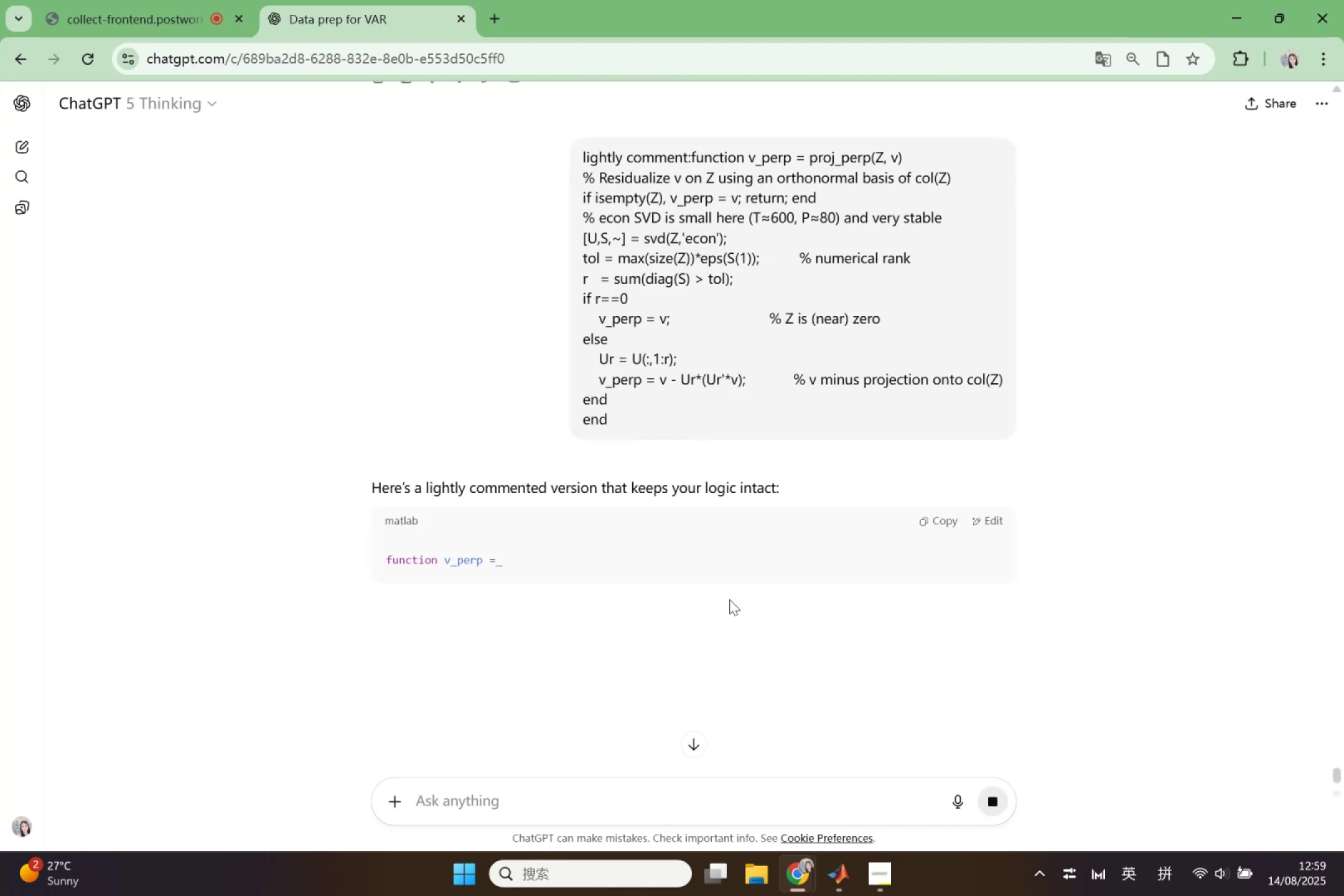 
wait(8.41)
 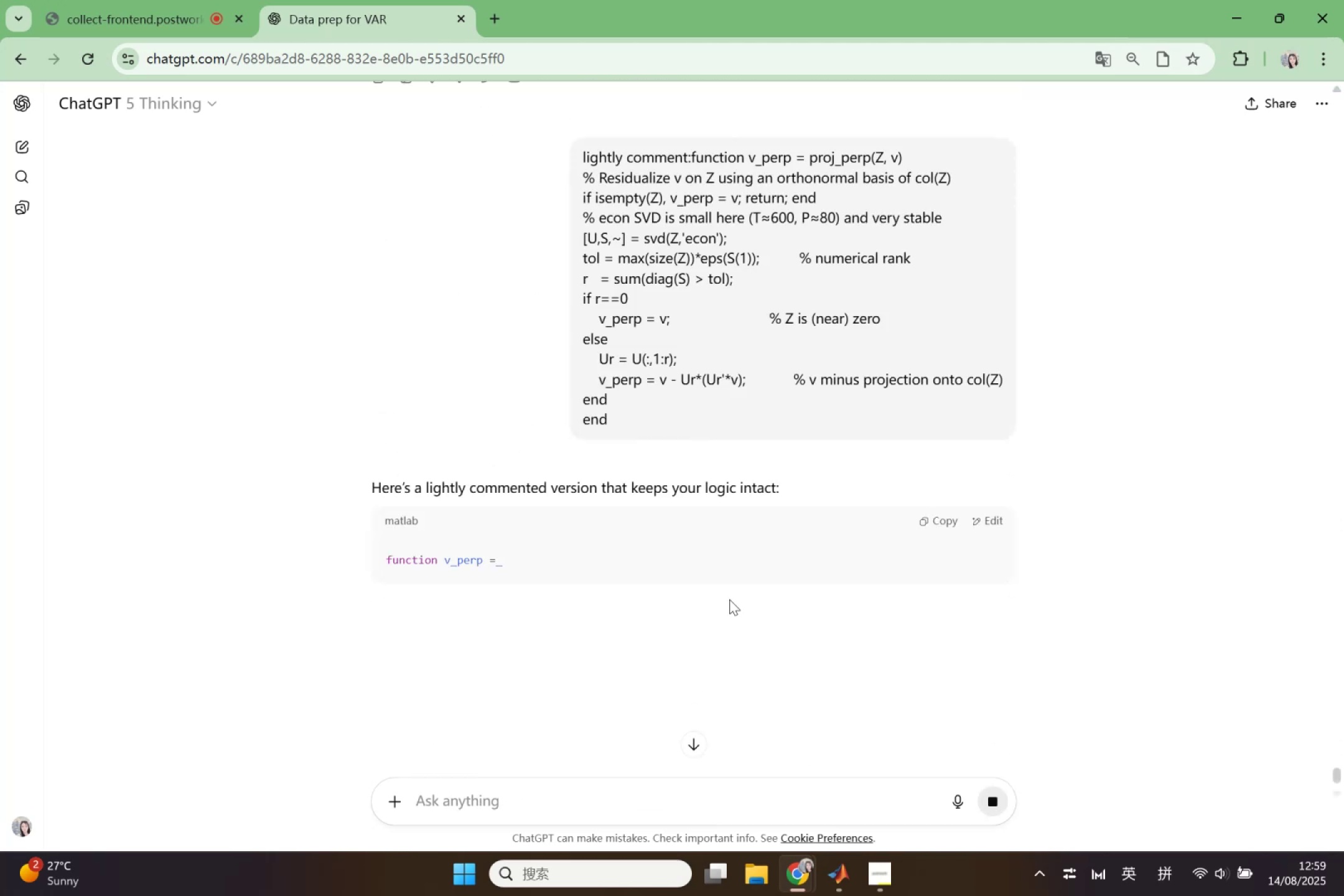 
scroll: coordinate [653, 586], scroll_direction: down, amount: 3.0
 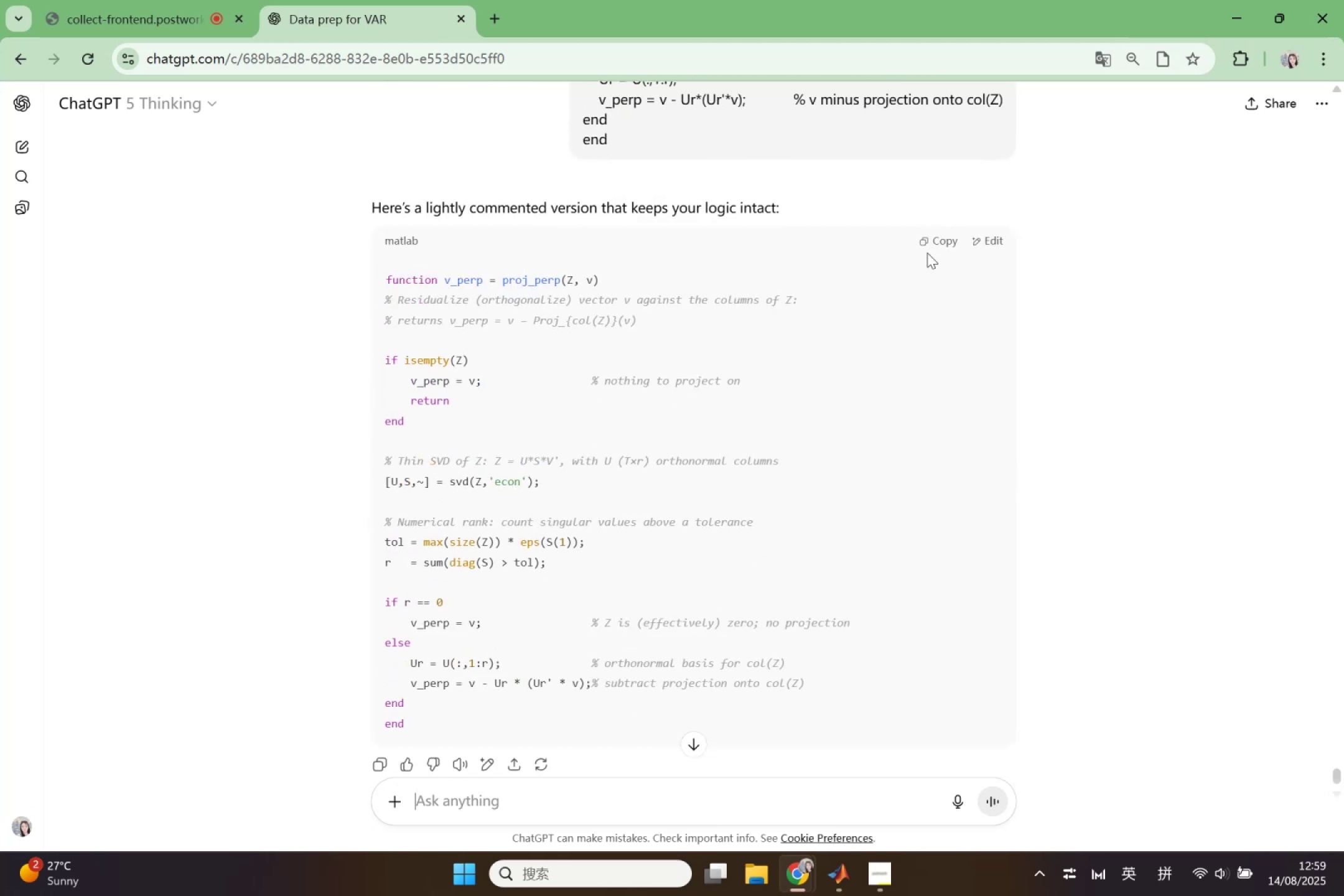 
left_click([943, 240])
 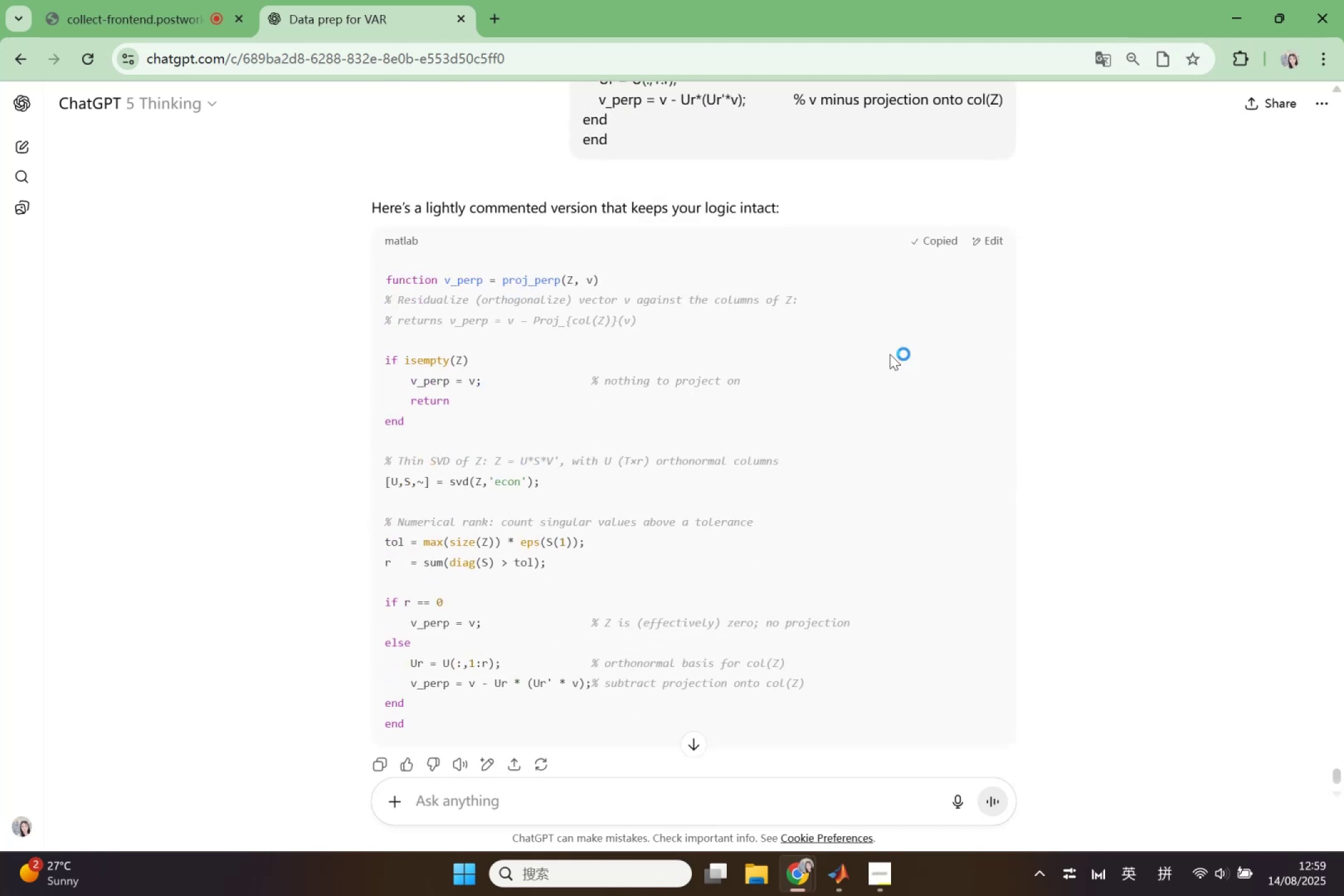 
scroll: coordinate [816, 478], scroll_direction: down, amount: 3.0
 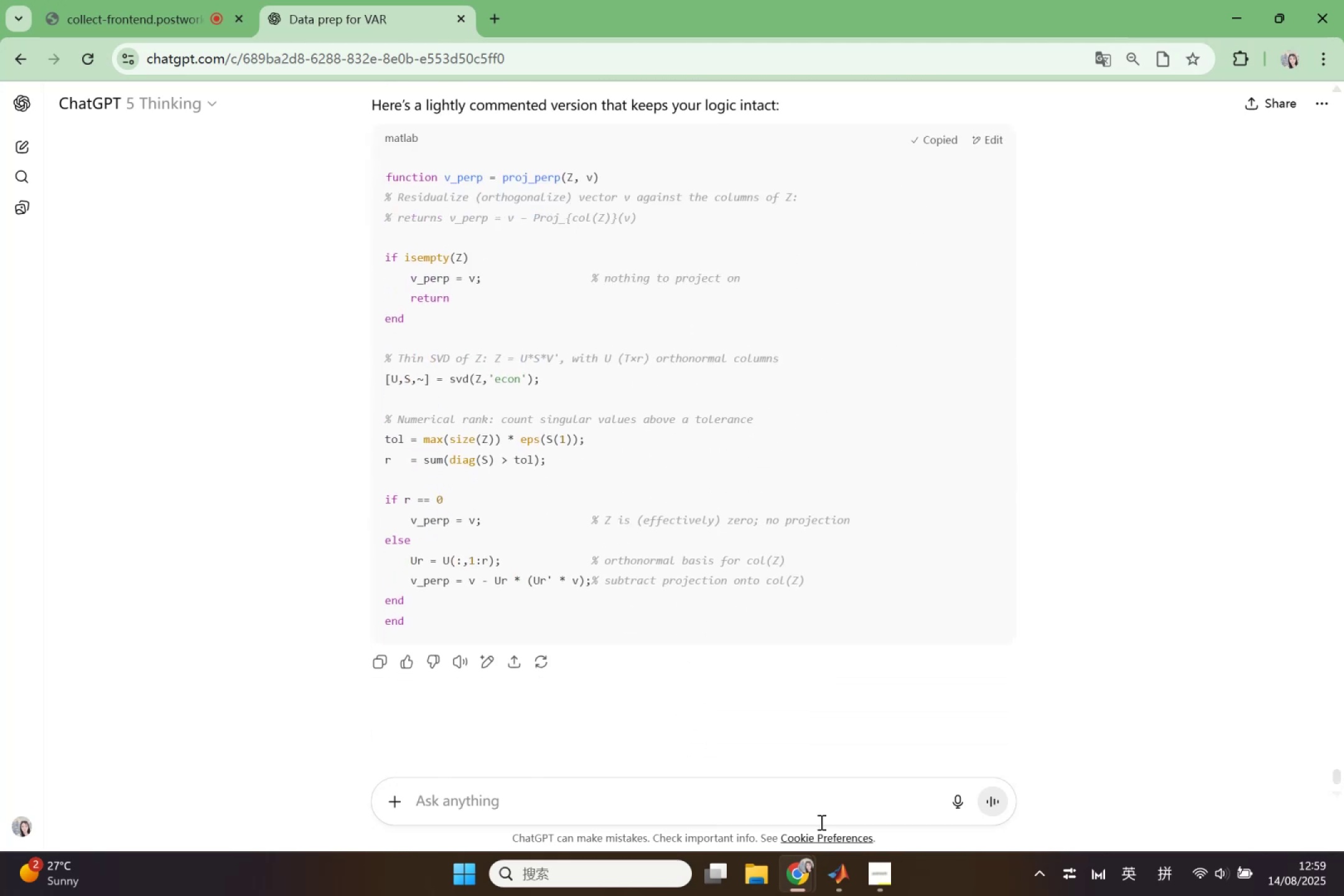 
left_click([842, 877])
 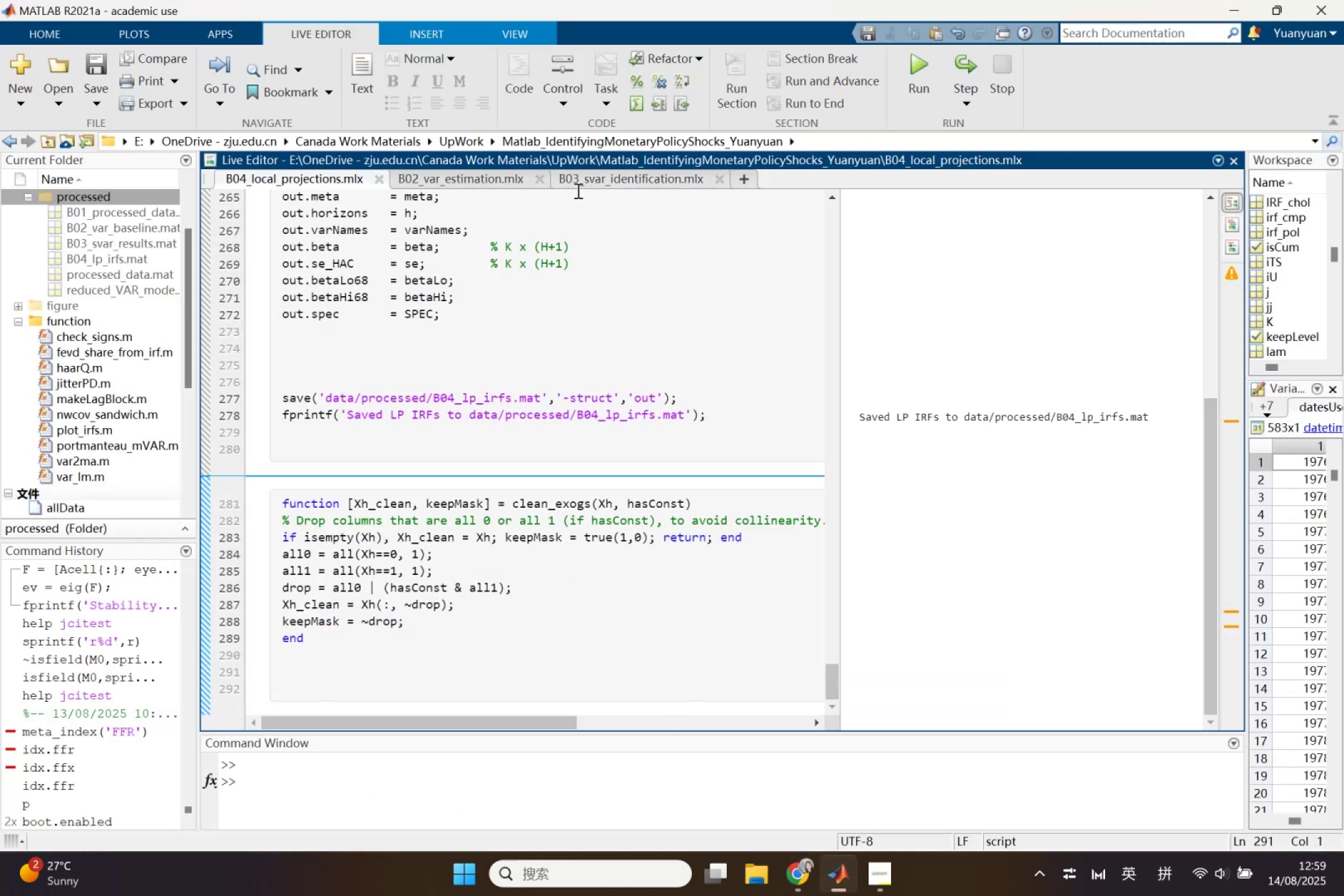 
left_click([11, 100])
 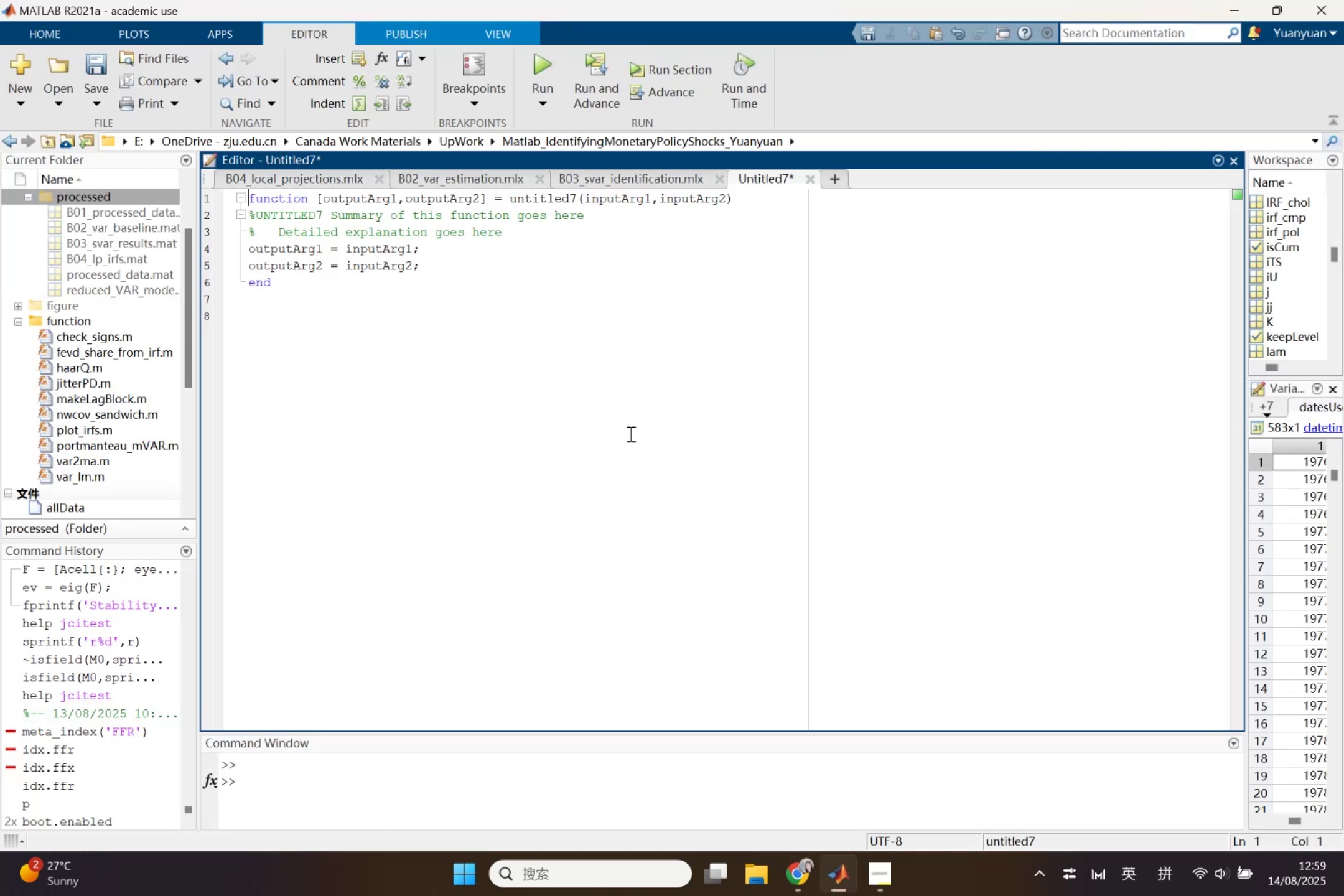 
left_click_drag(start_coordinate=[538, 375], to_coordinate=[218, 195])
 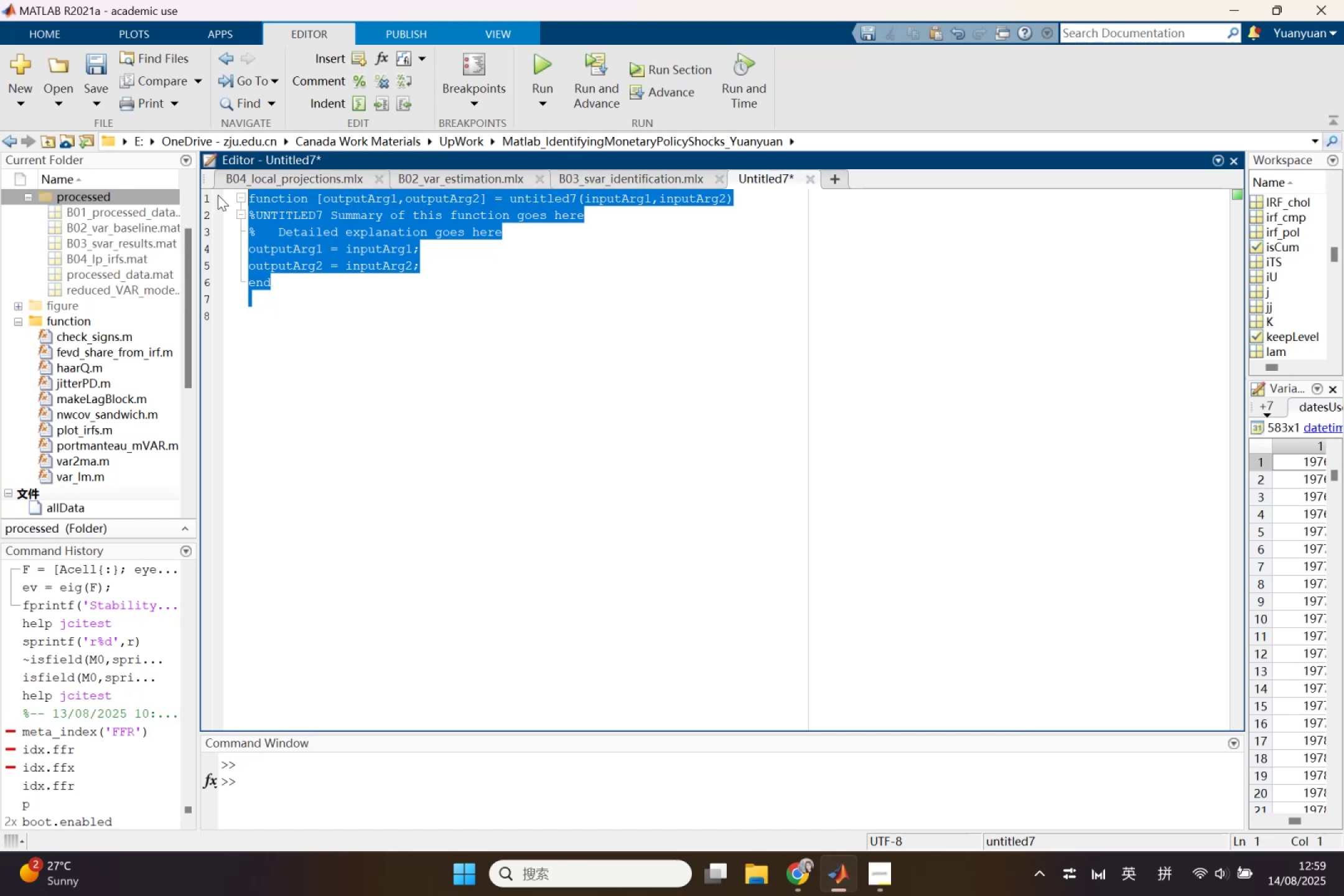 
key(Control+V)
 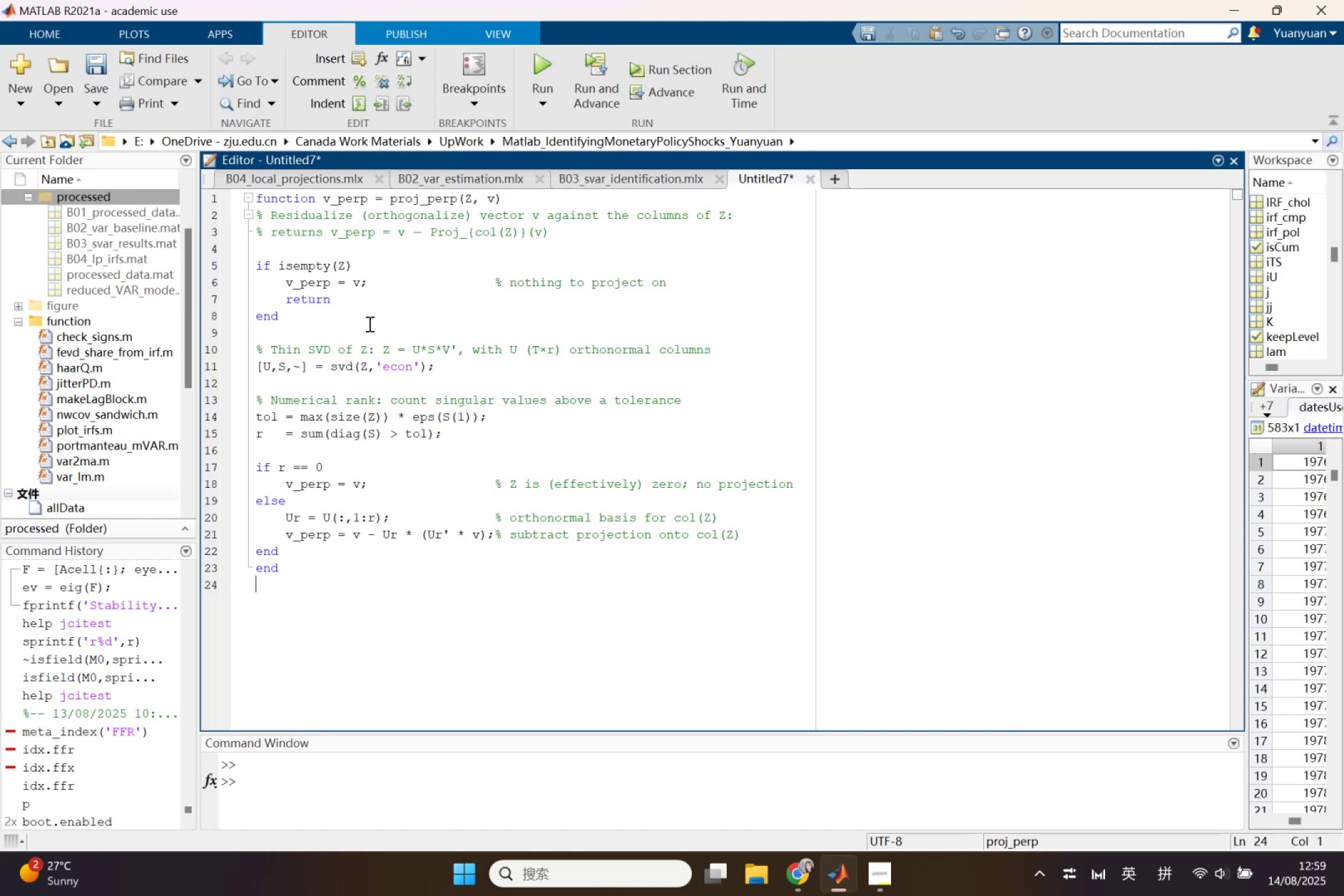 
key(Control+S)
 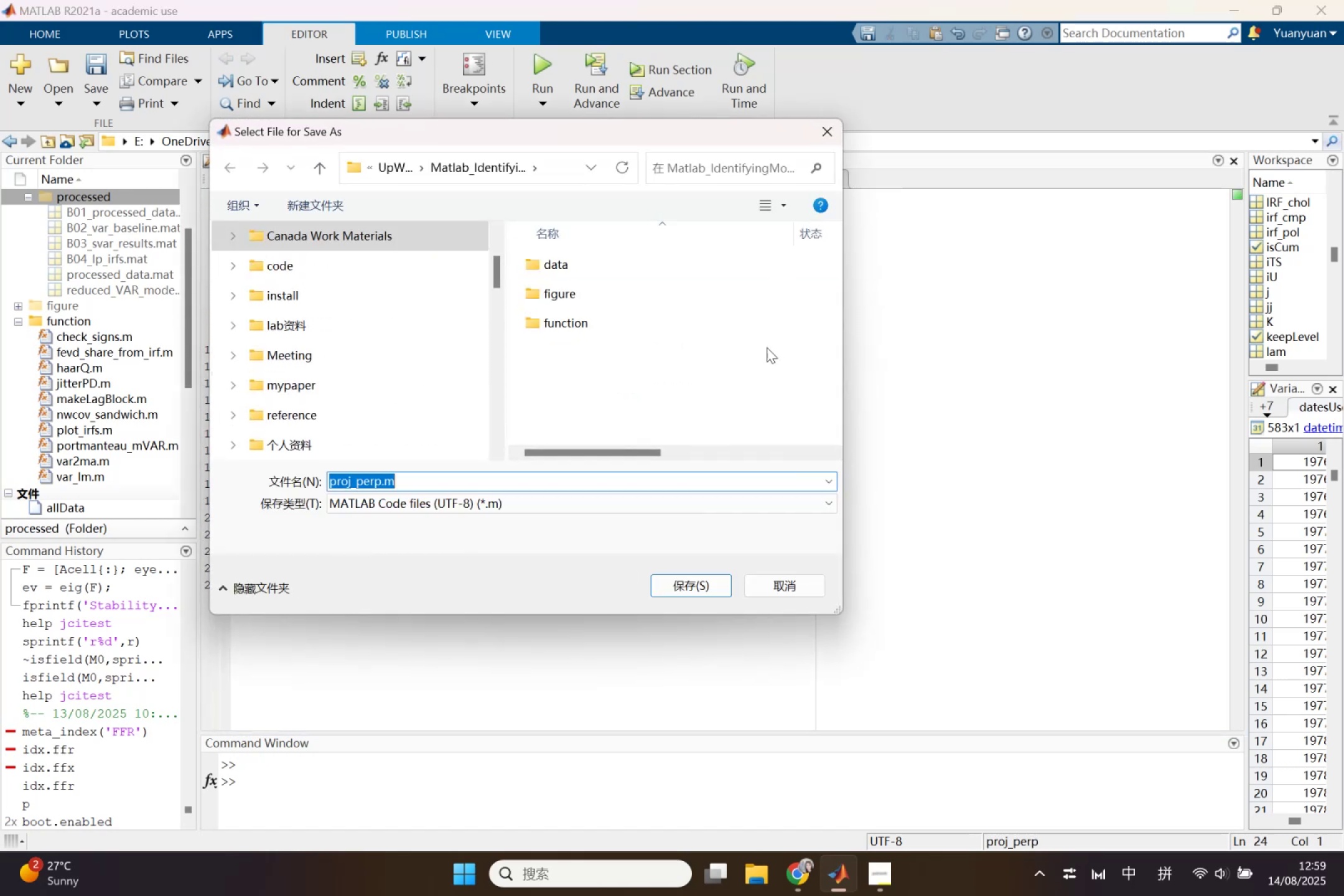 
left_click([640, 315])
 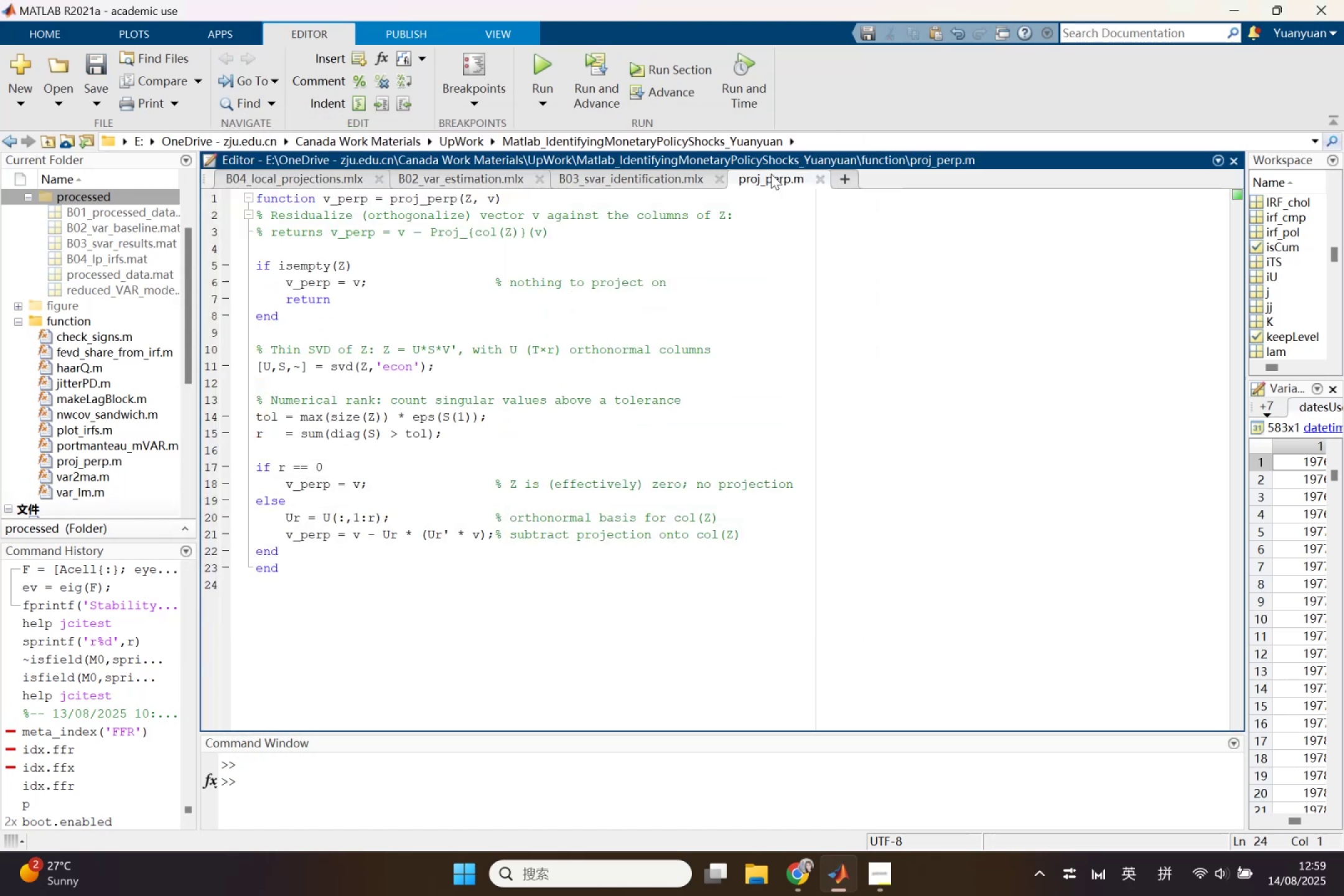 
left_click([821, 181])
 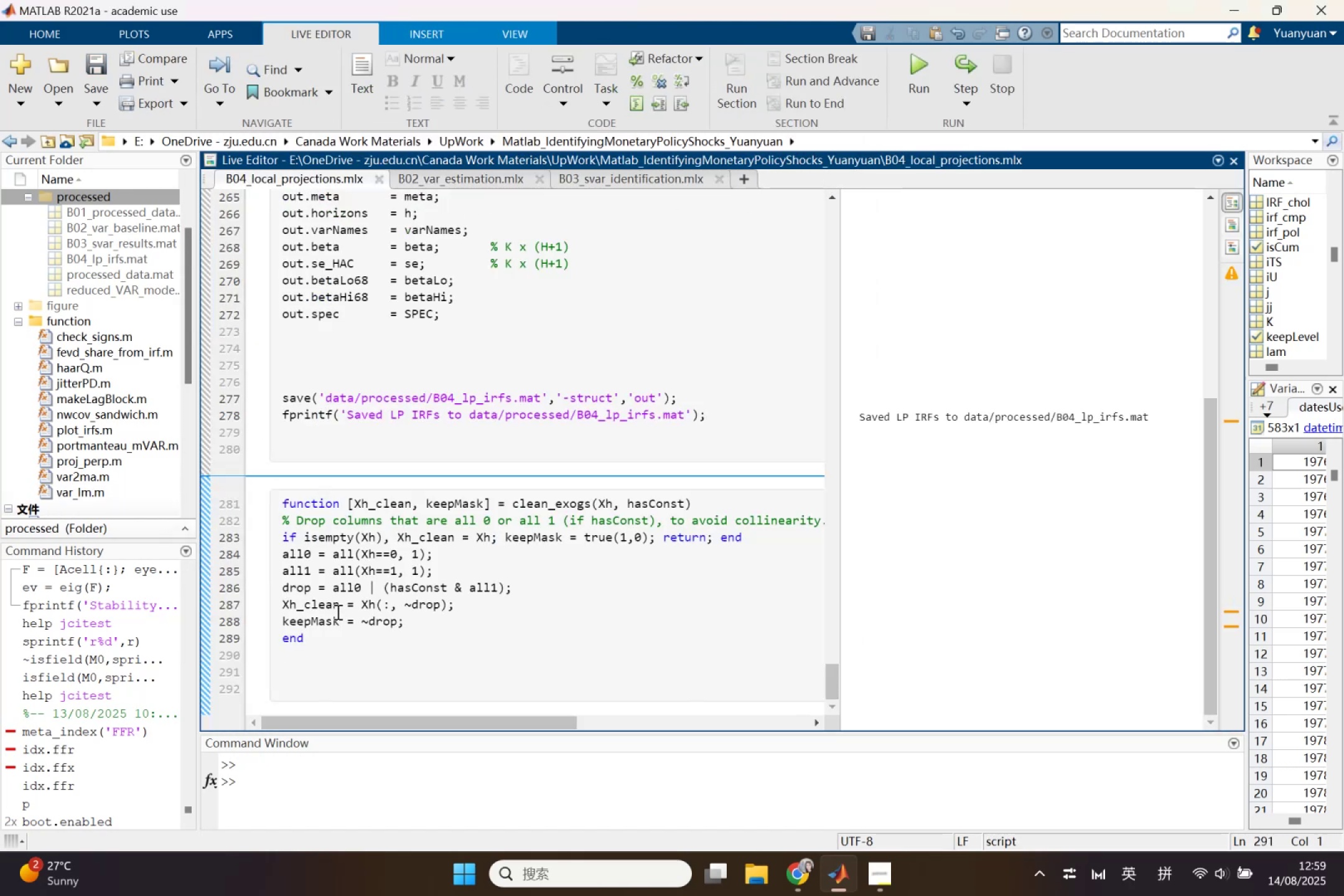 
left_click_drag(start_coordinate=[325, 646], to_coordinate=[266, 493])
 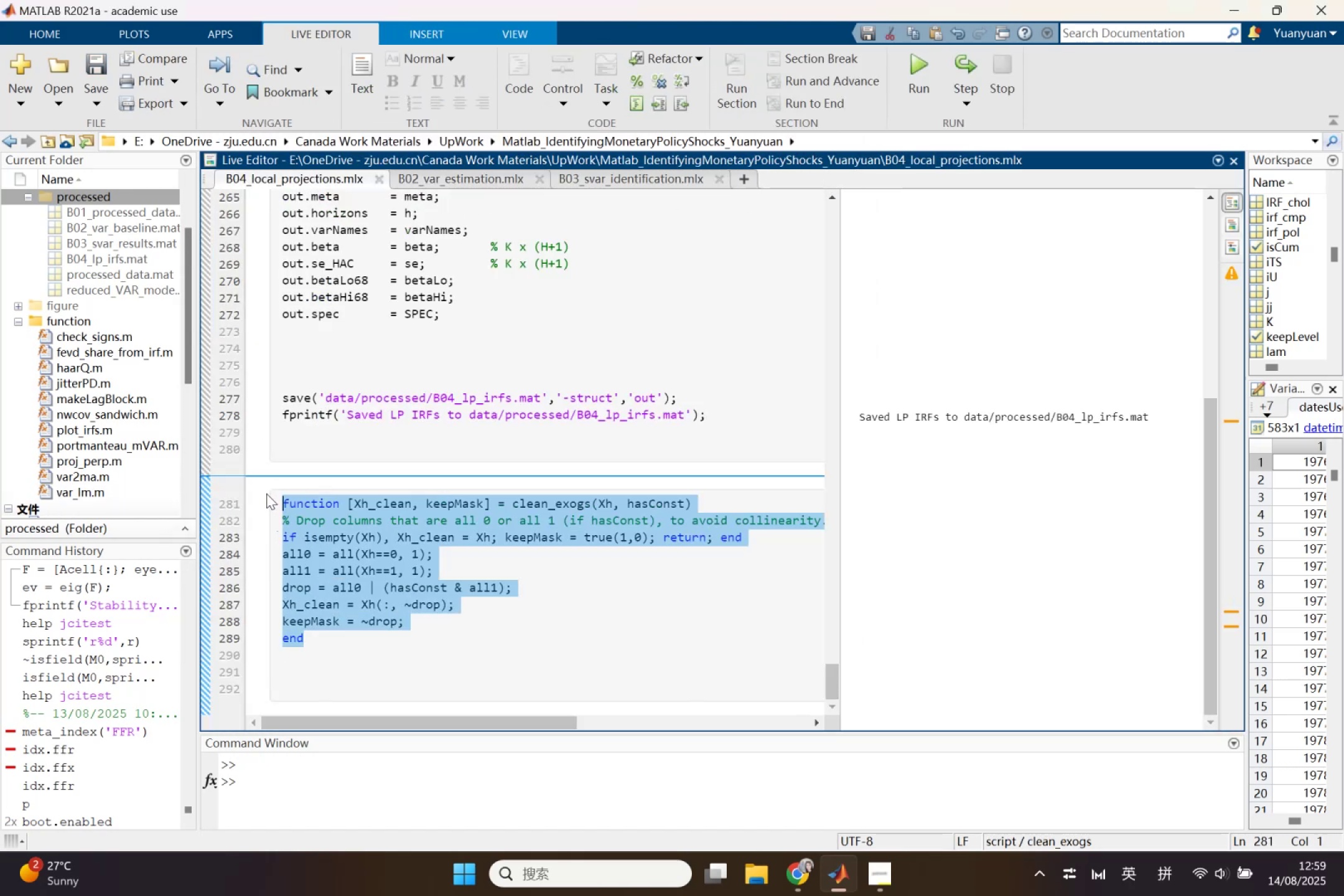 
key(Control+C)
 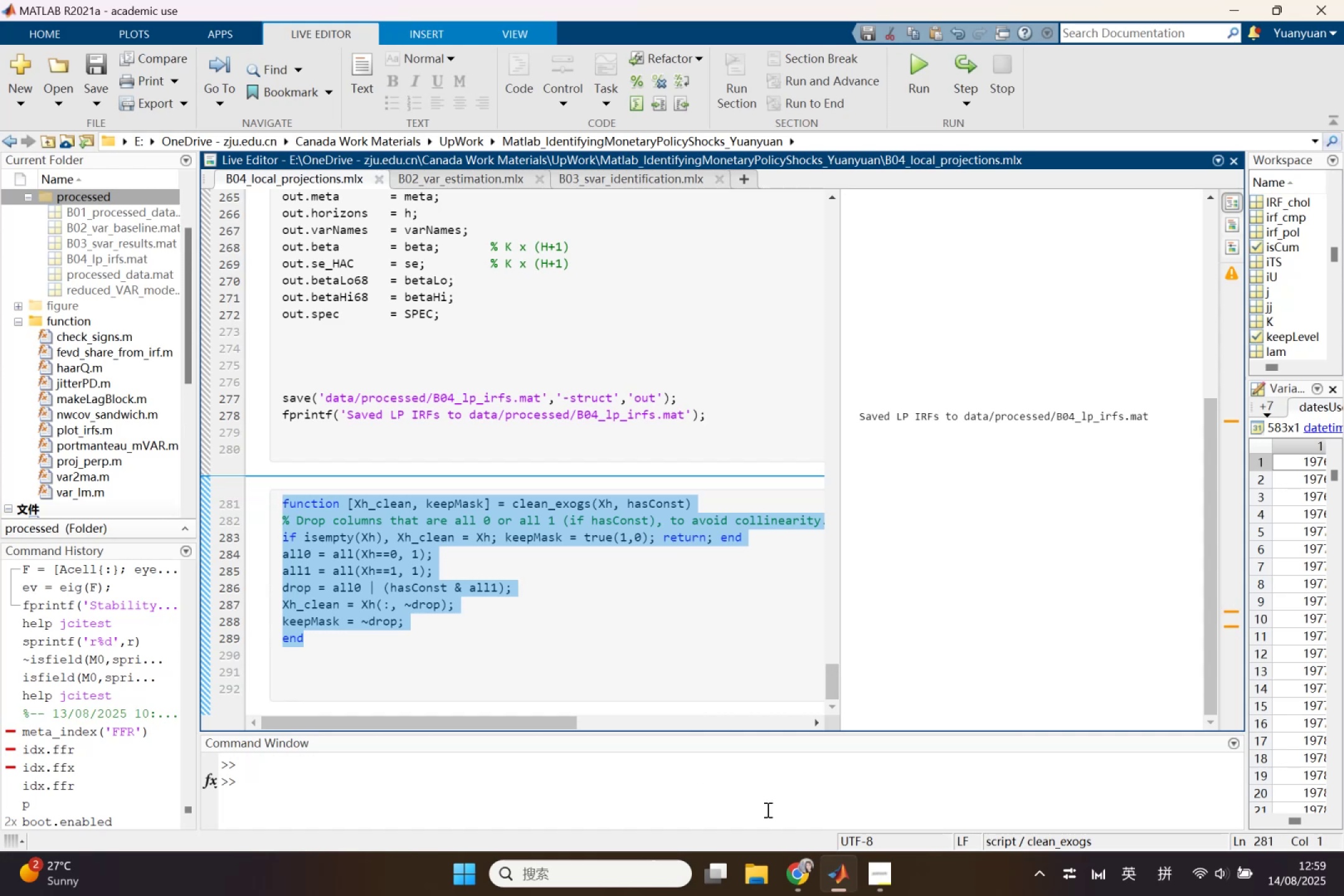 
key(Control+X)
 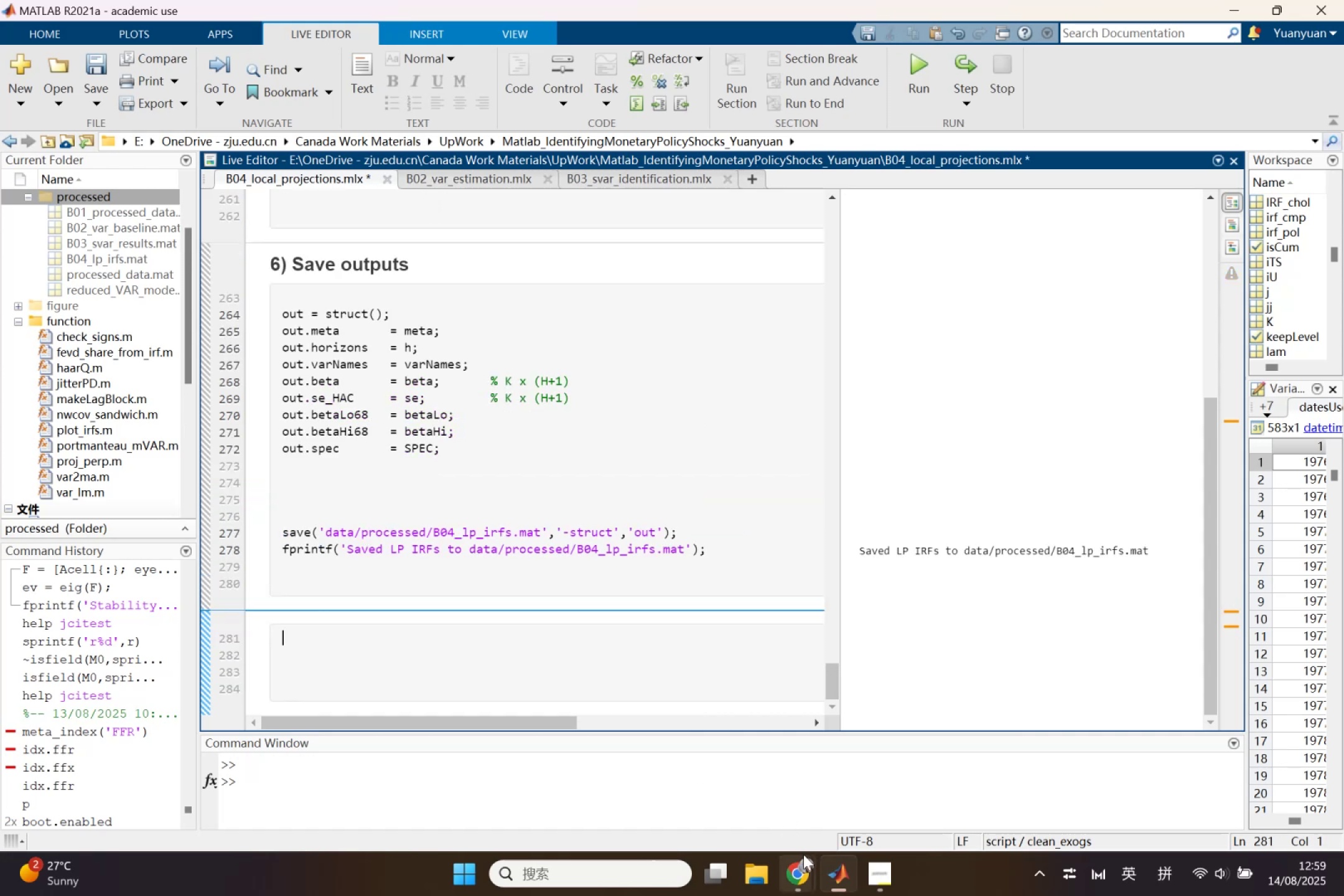 
left_click([803, 854])
 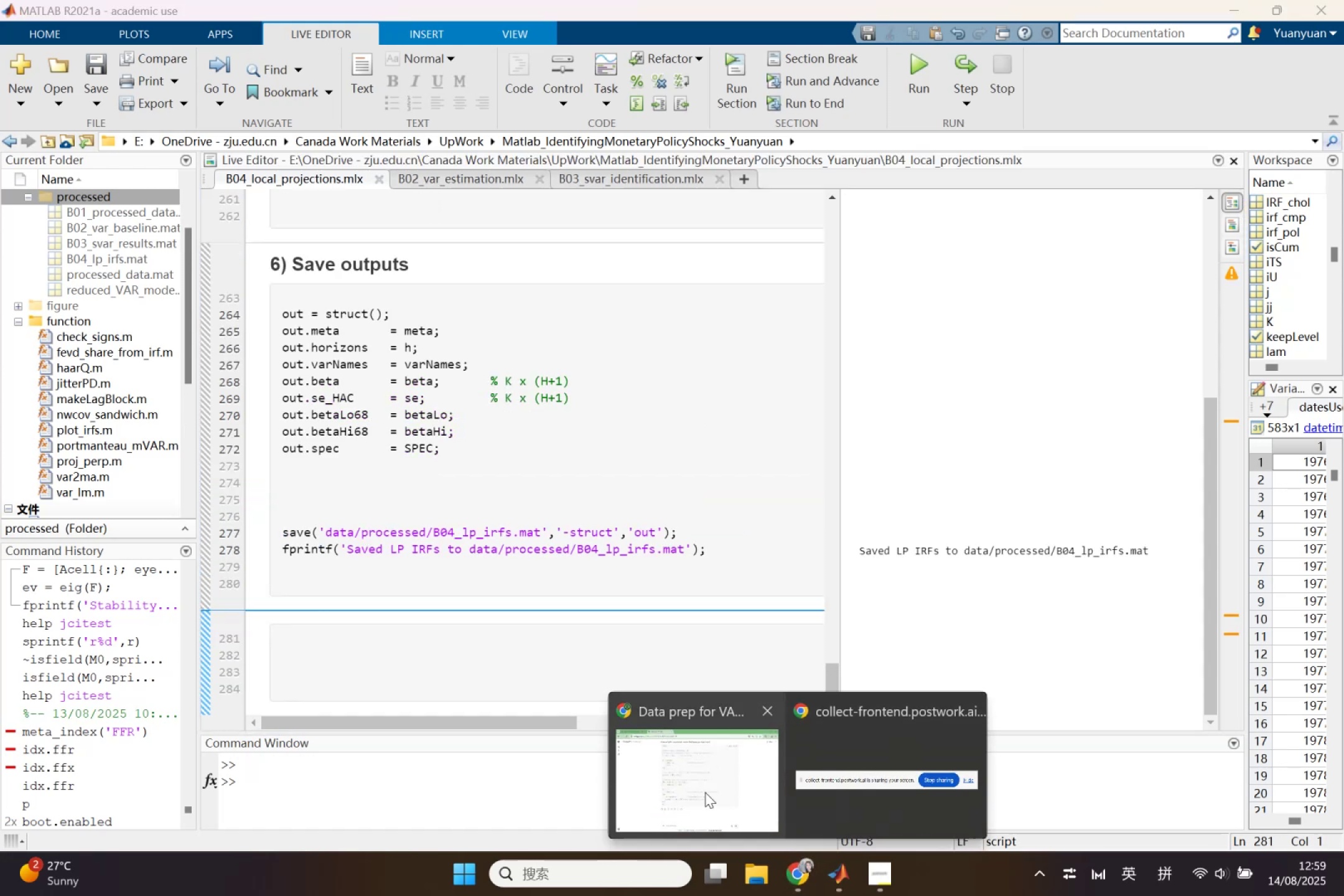 
left_click([705, 792])
 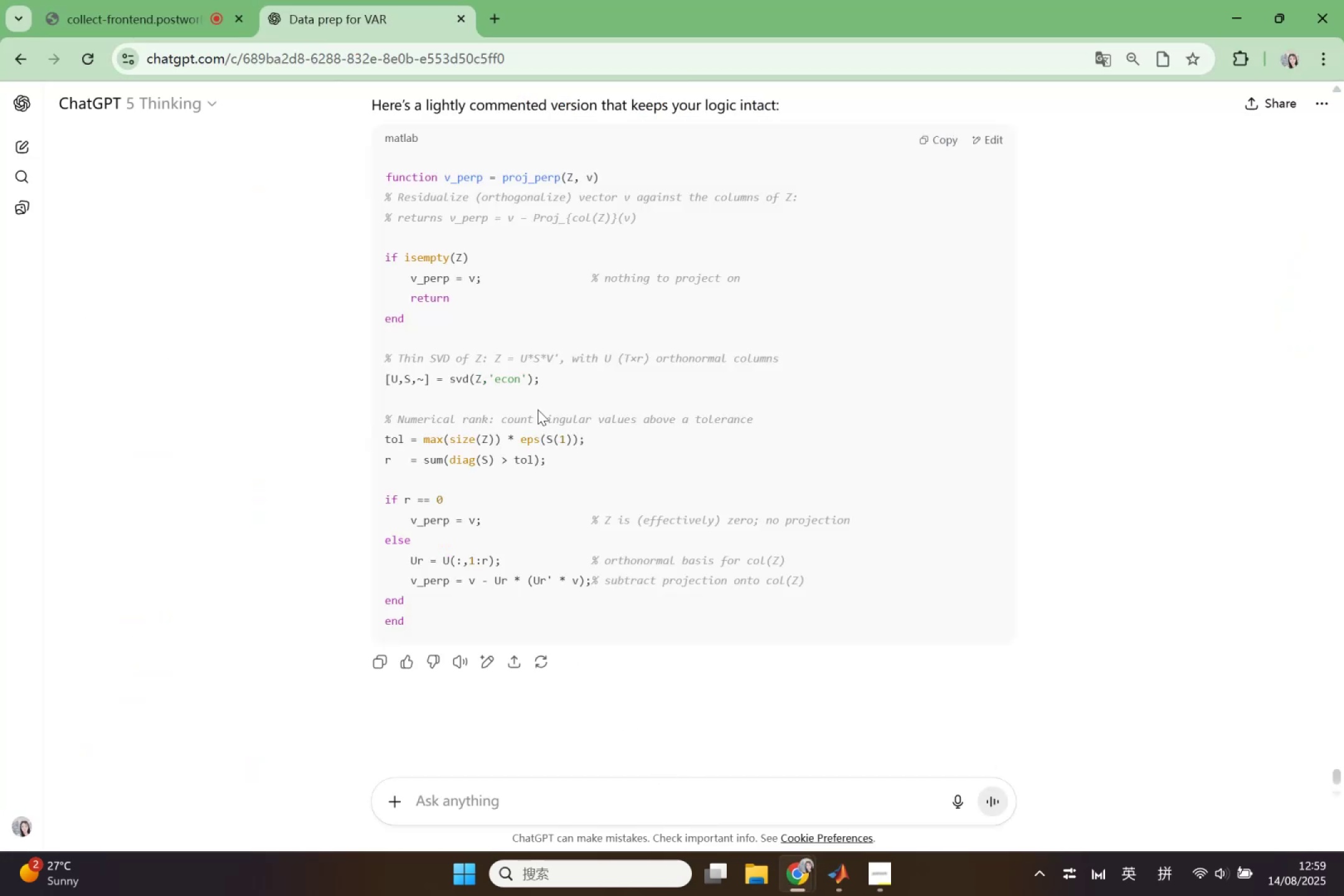 
scroll: coordinate [760, 438], scroll_direction: up, amount: 6.0
 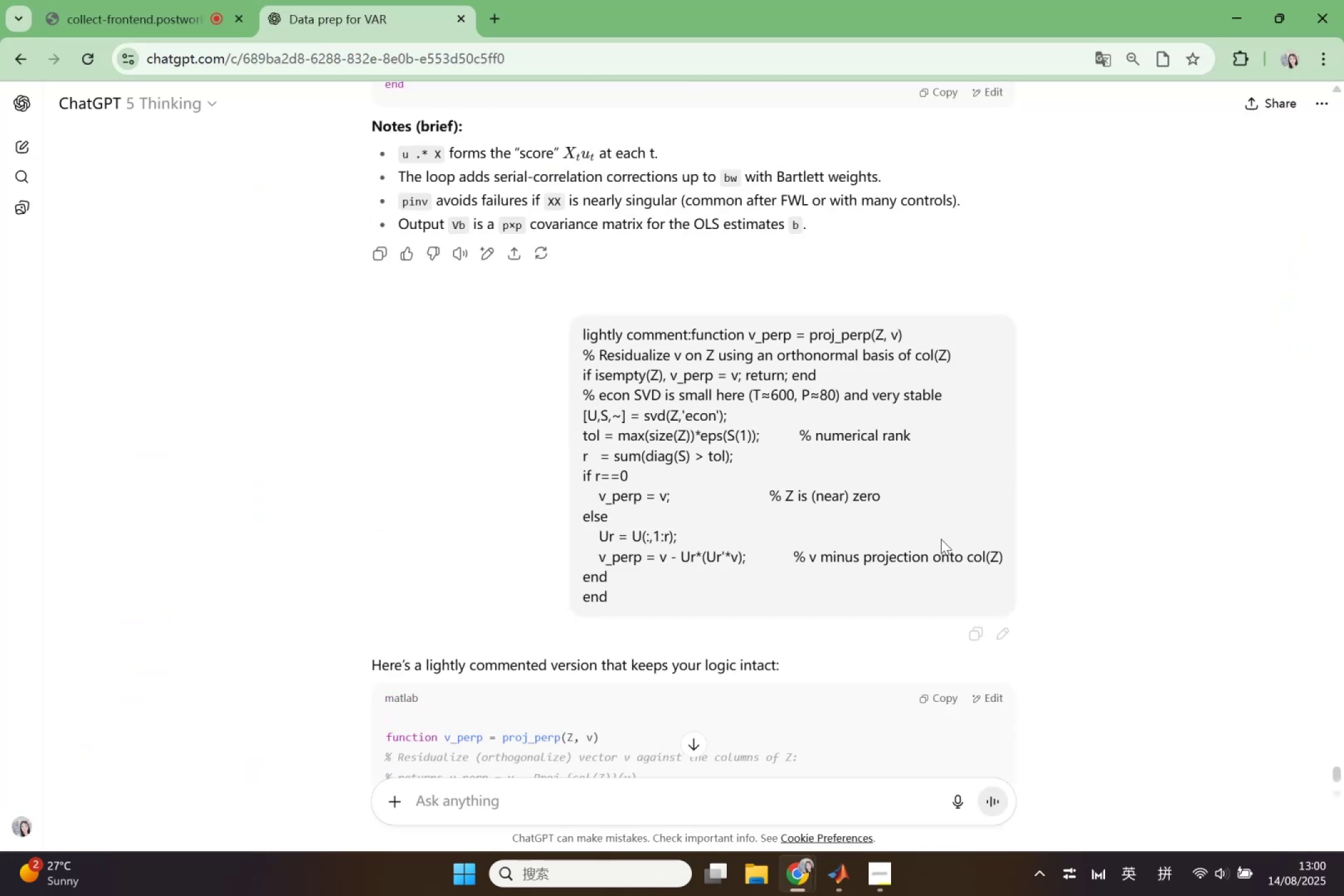 
left_click([976, 572])
 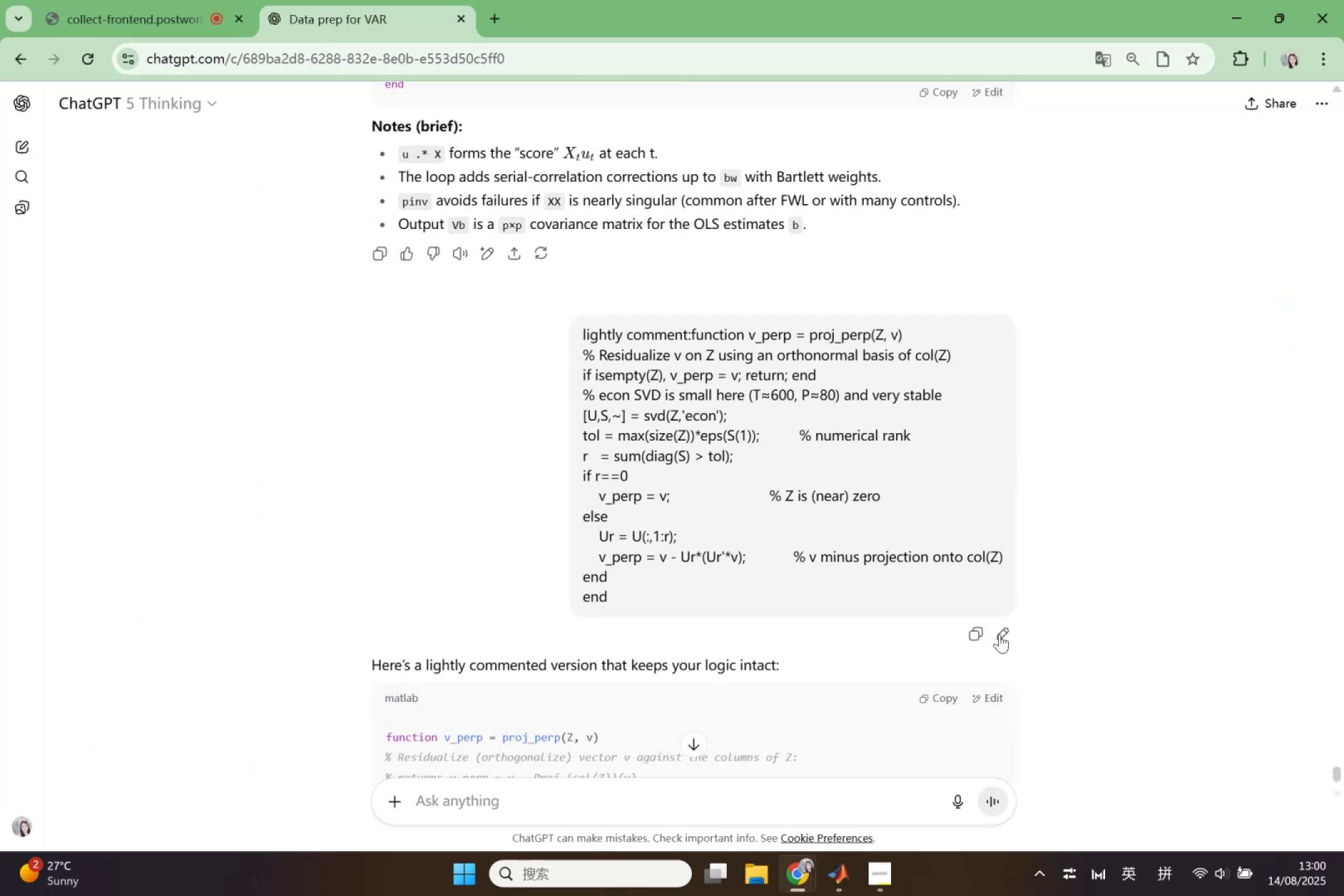 
left_click([1002, 637])
 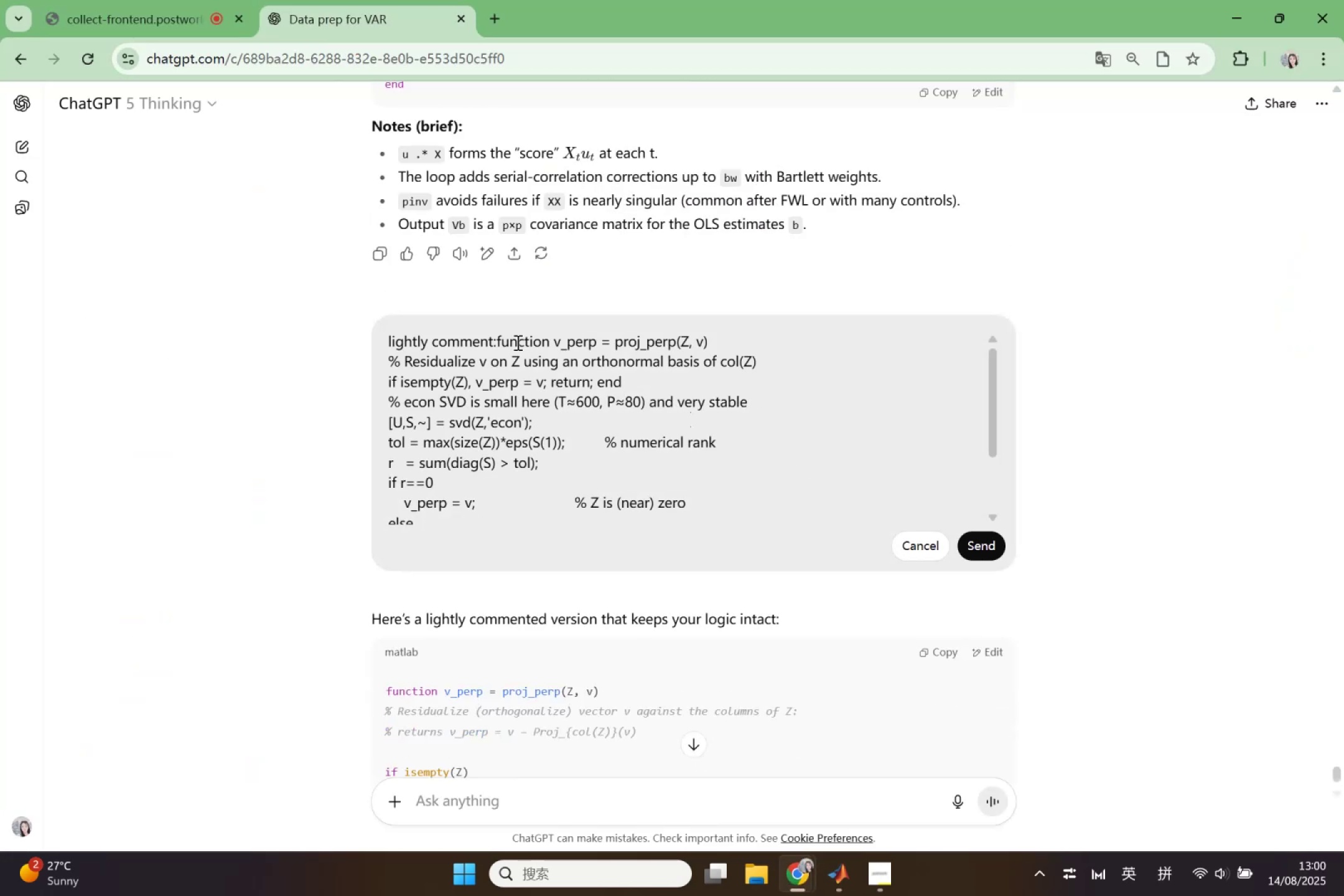 
left_click_drag(start_coordinate=[497, 341], to_coordinate=[569, 571])
 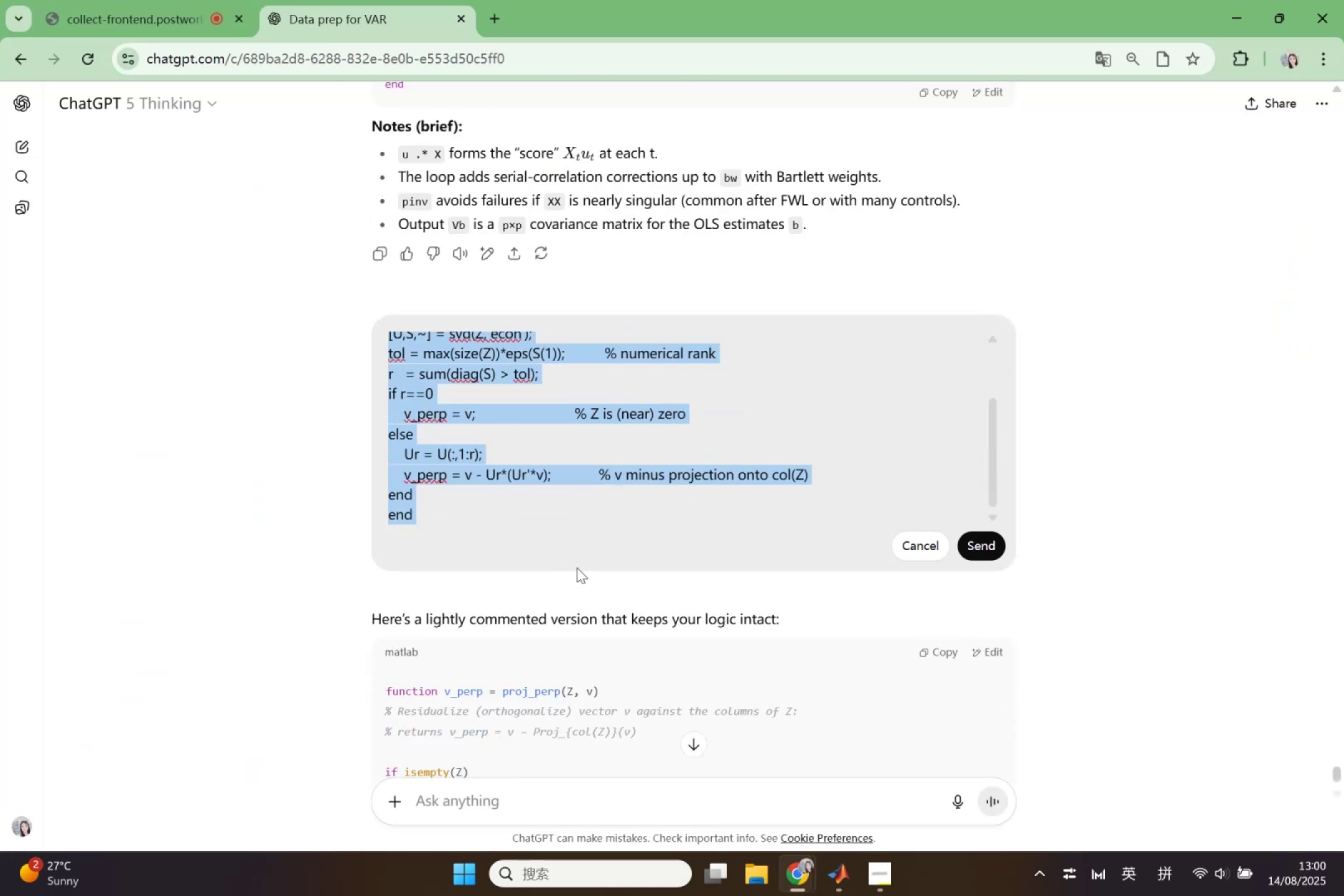 
key(Backspace)
 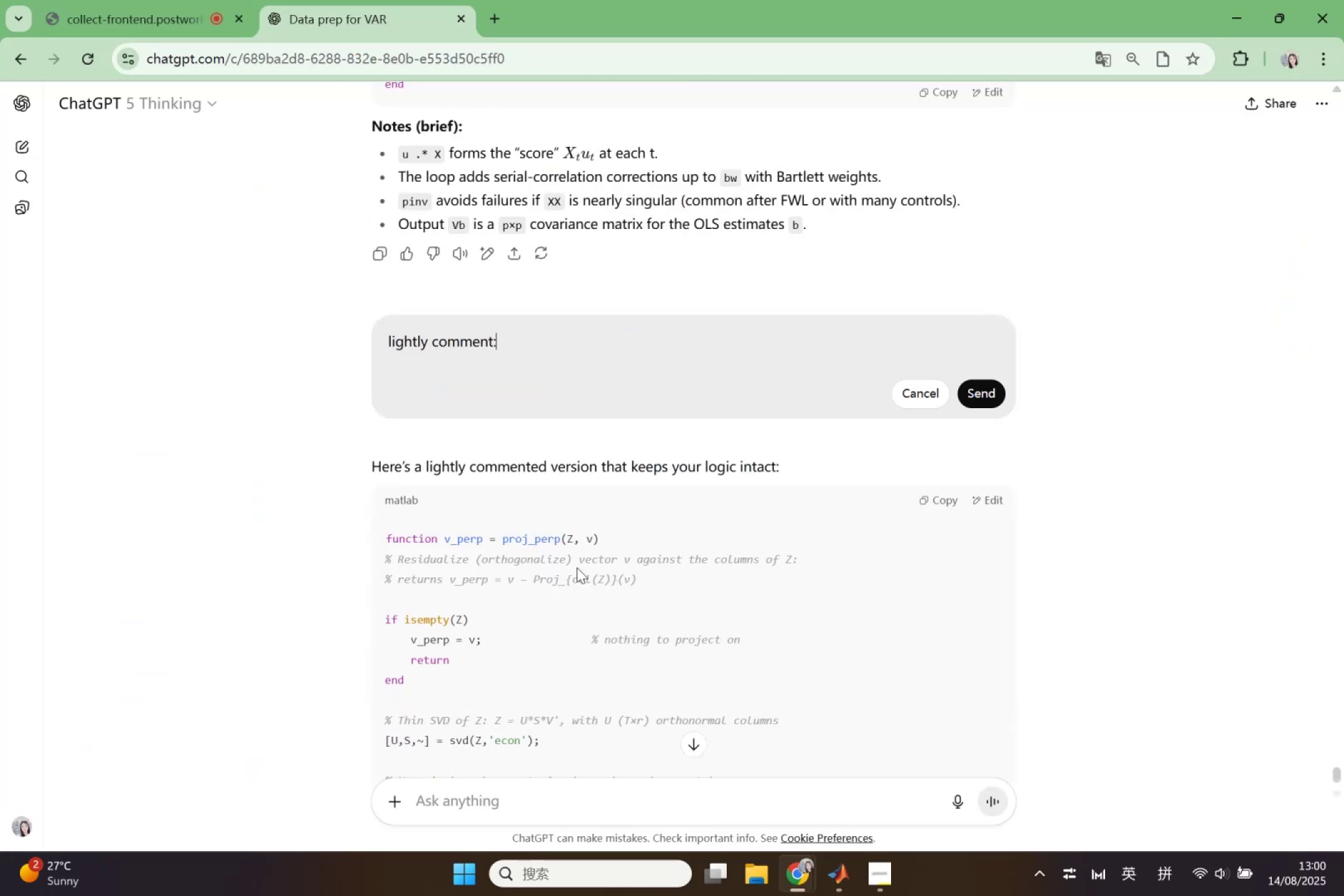 
key(Shift+Enter)
 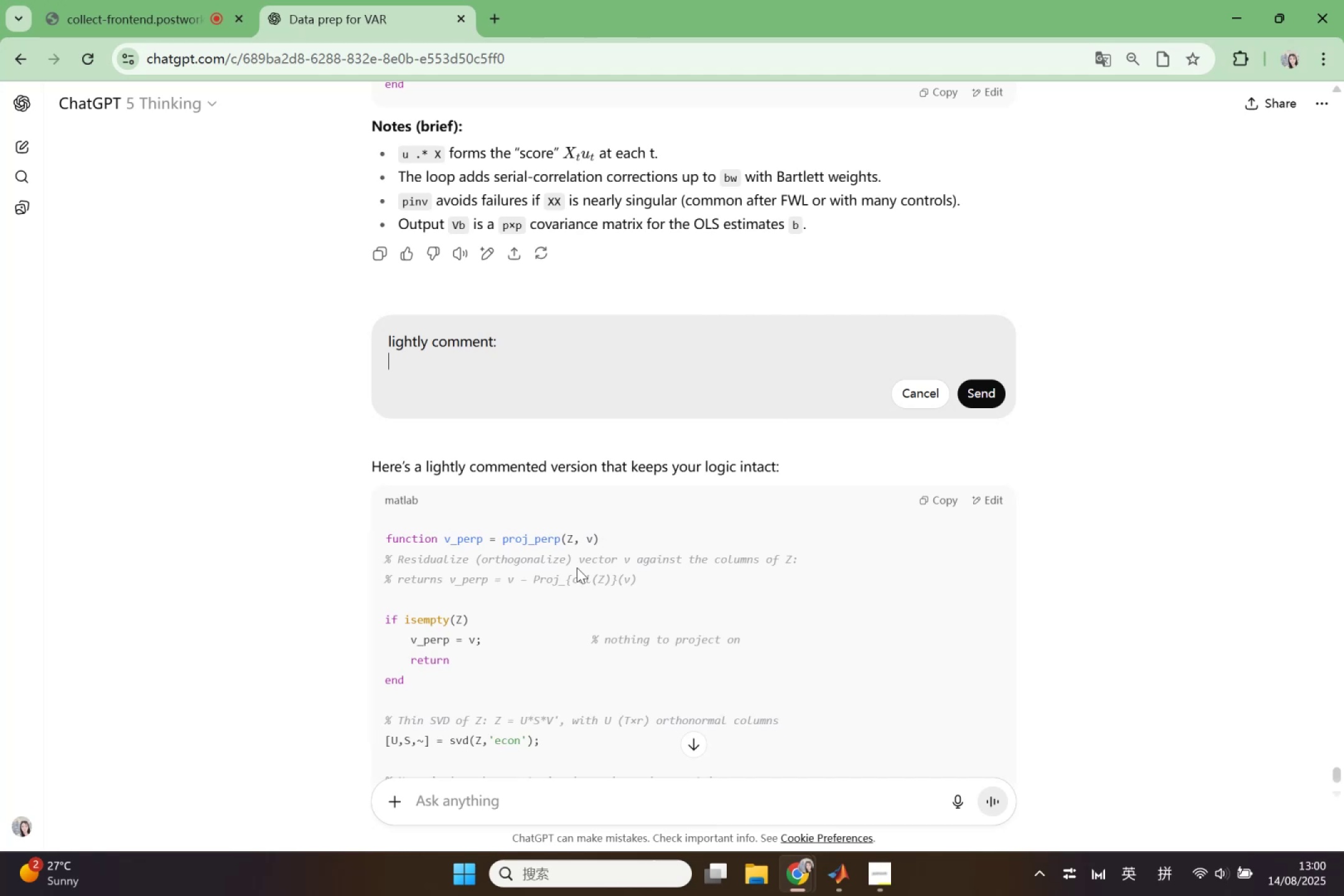 
key(Control+V)
 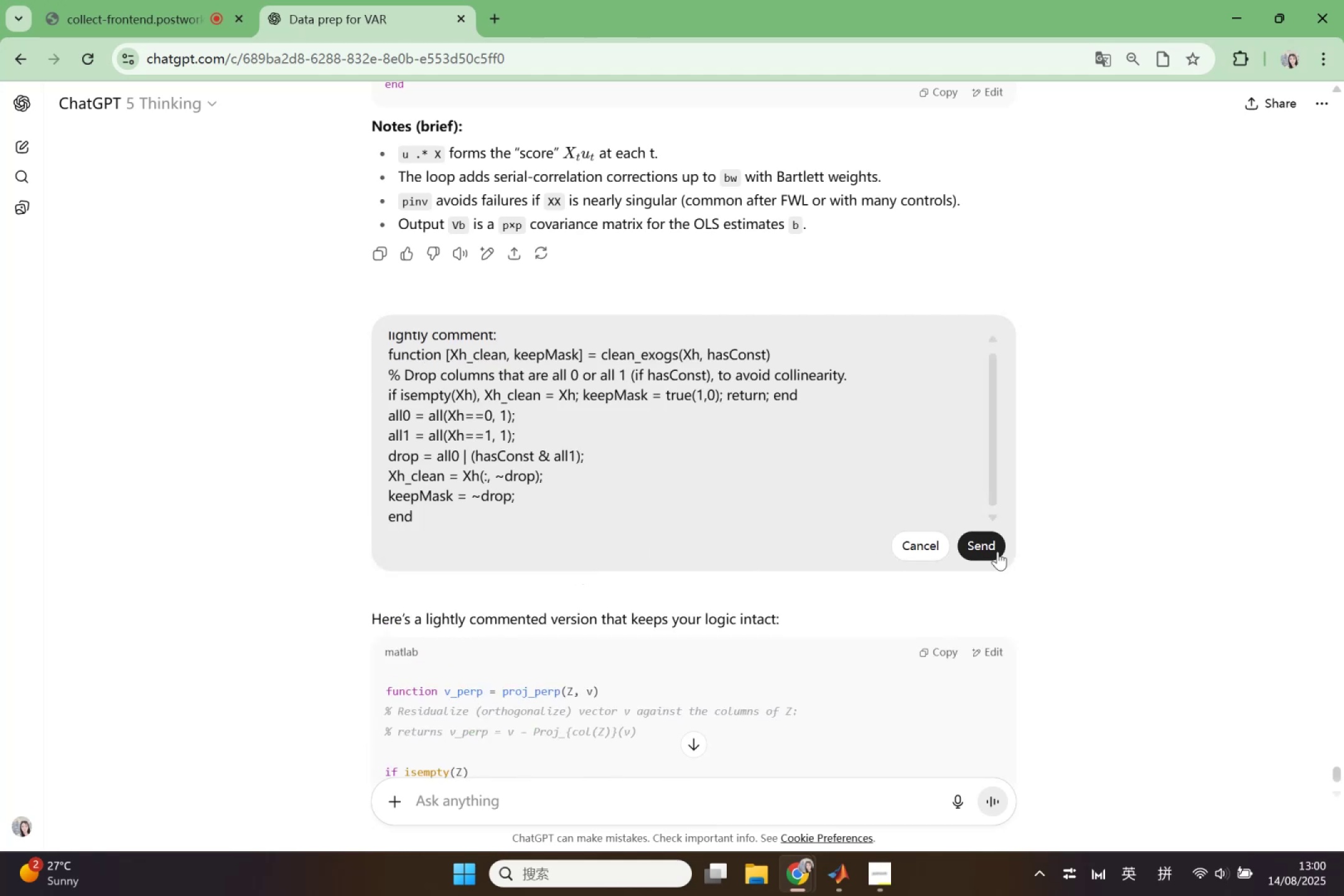 
left_click([1004, 549])
 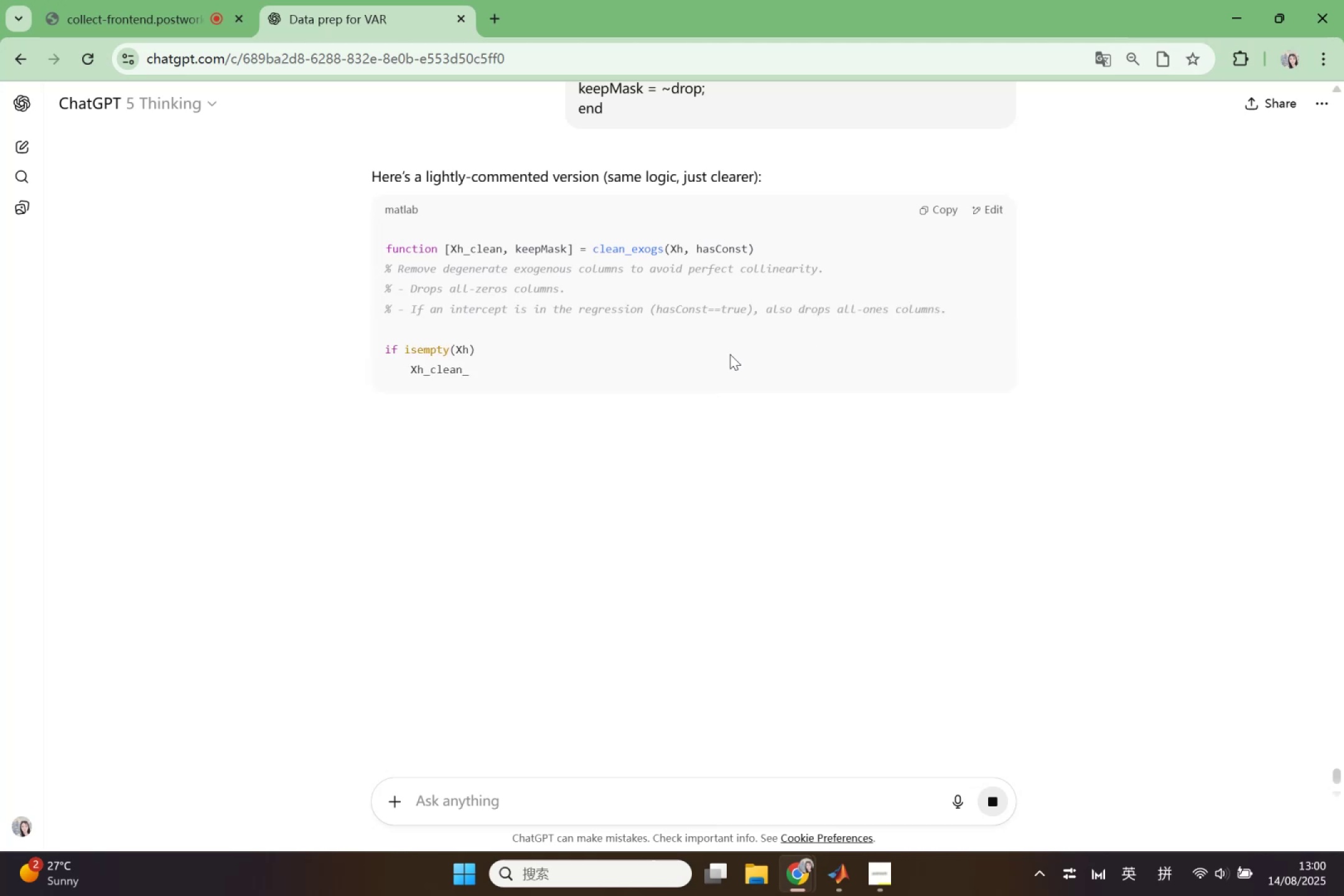 
wait(13.71)
 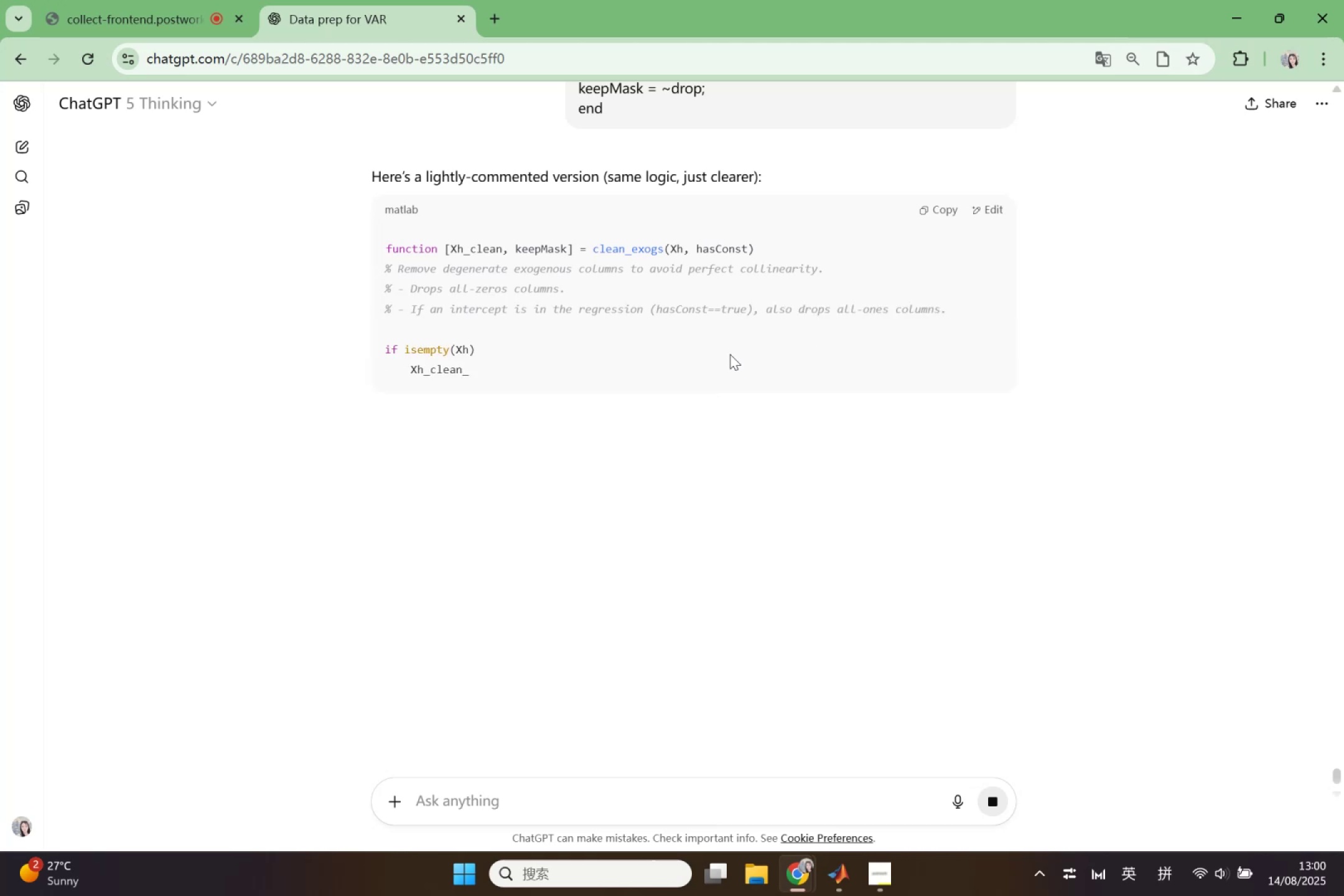 
left_click([829, 872])
 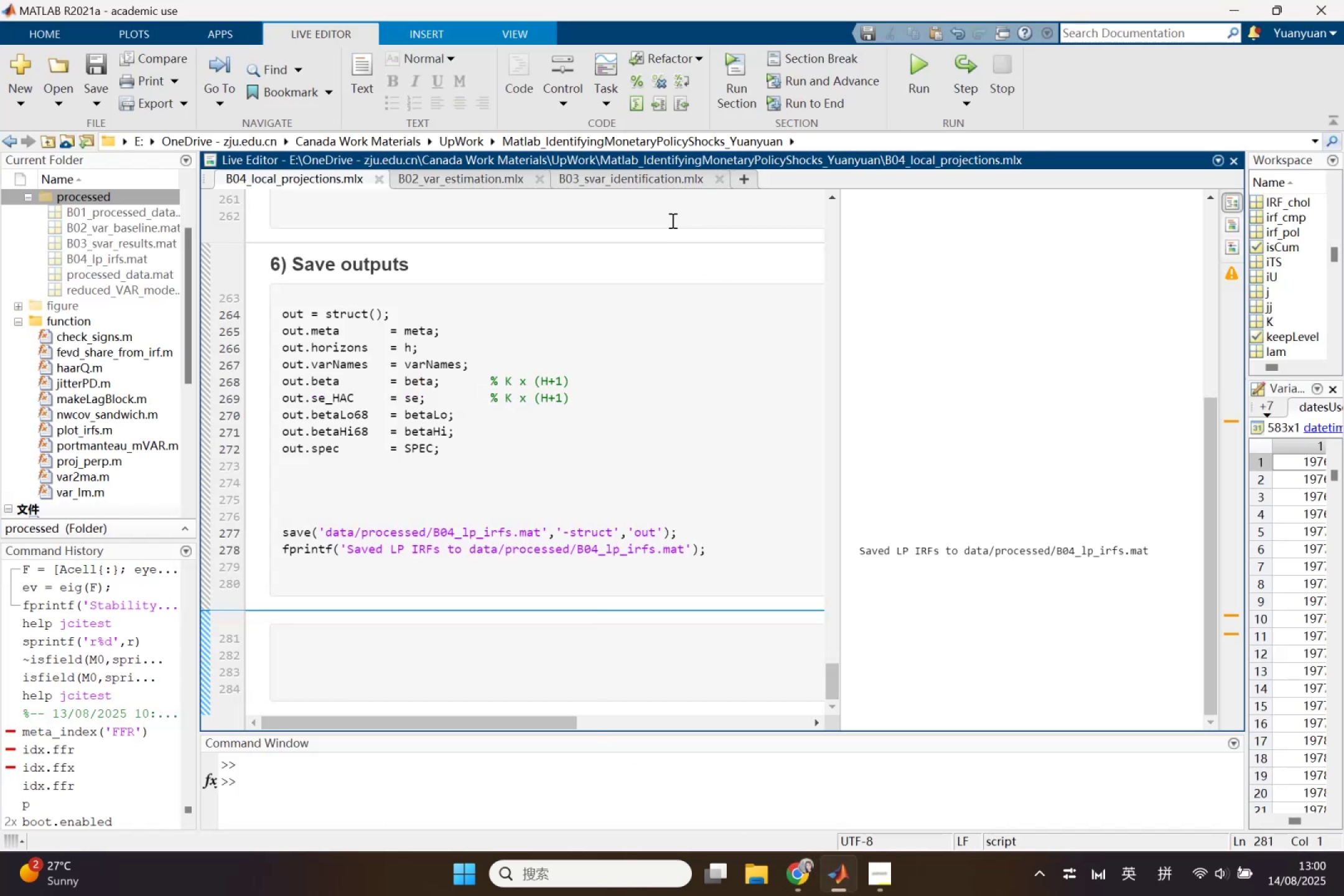 
left_click([640, 174])
 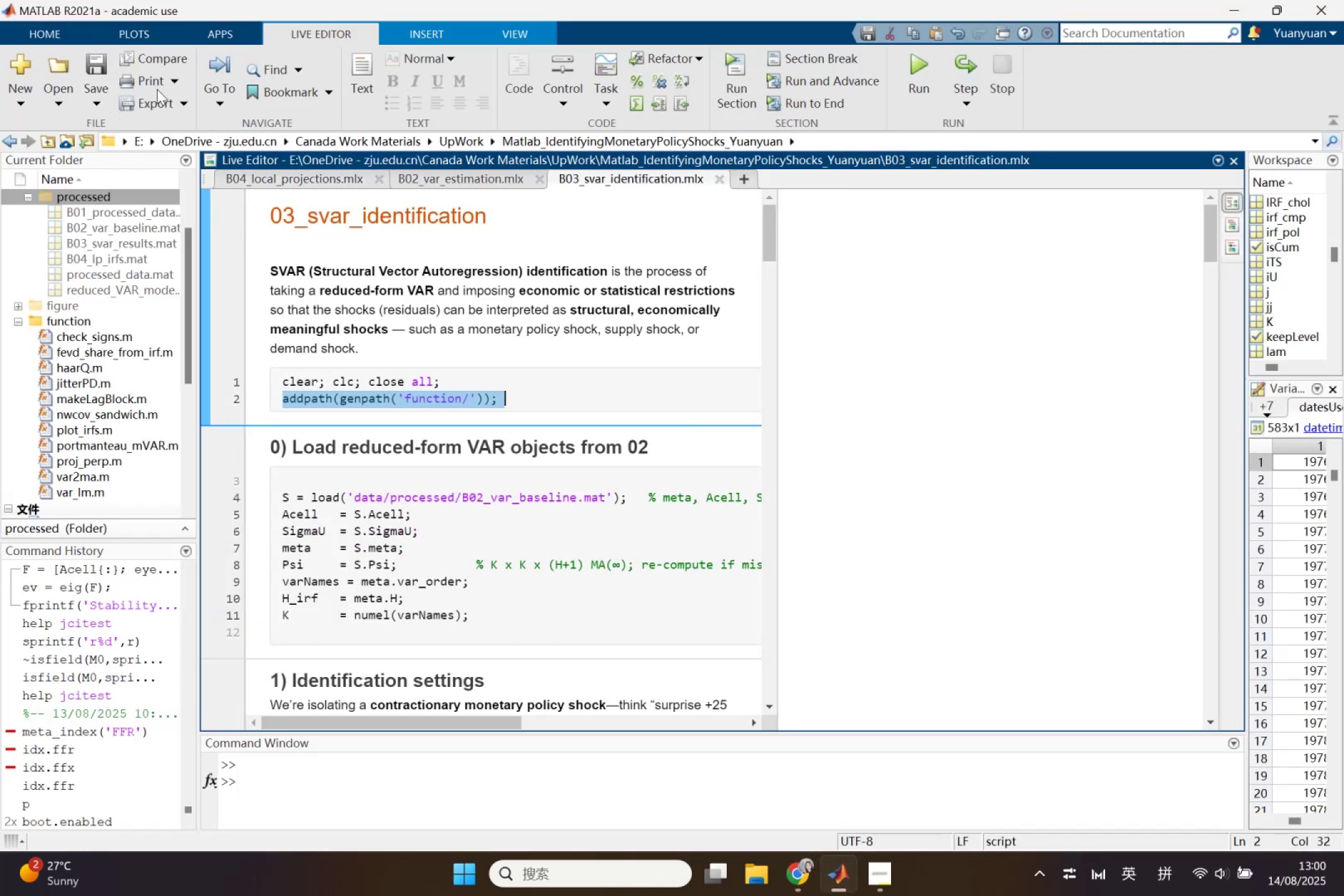 
left_click([28, 103])
 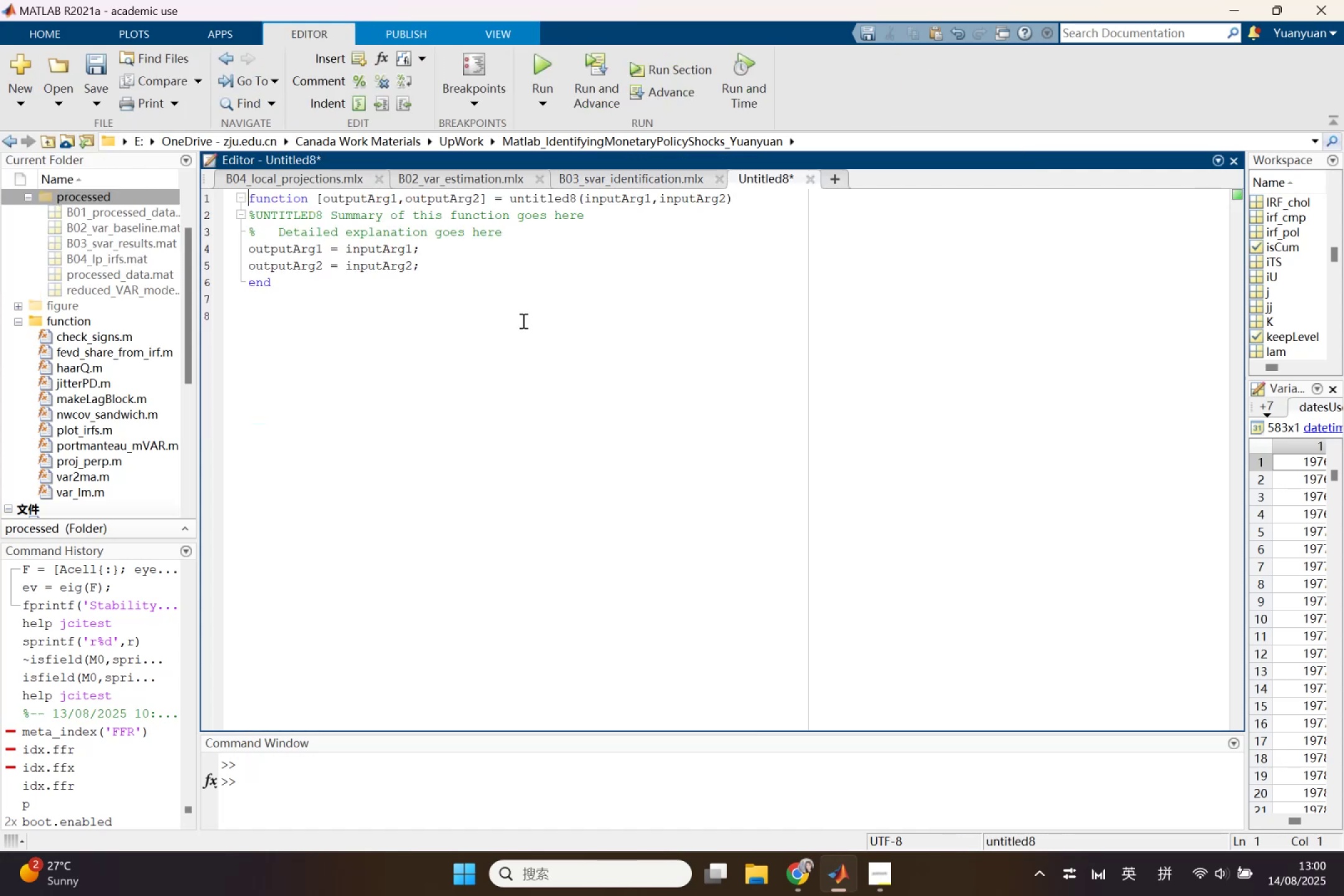 
left_click_drag(start_coordinate=[375, 310], to_coordinate=[225, 196])
 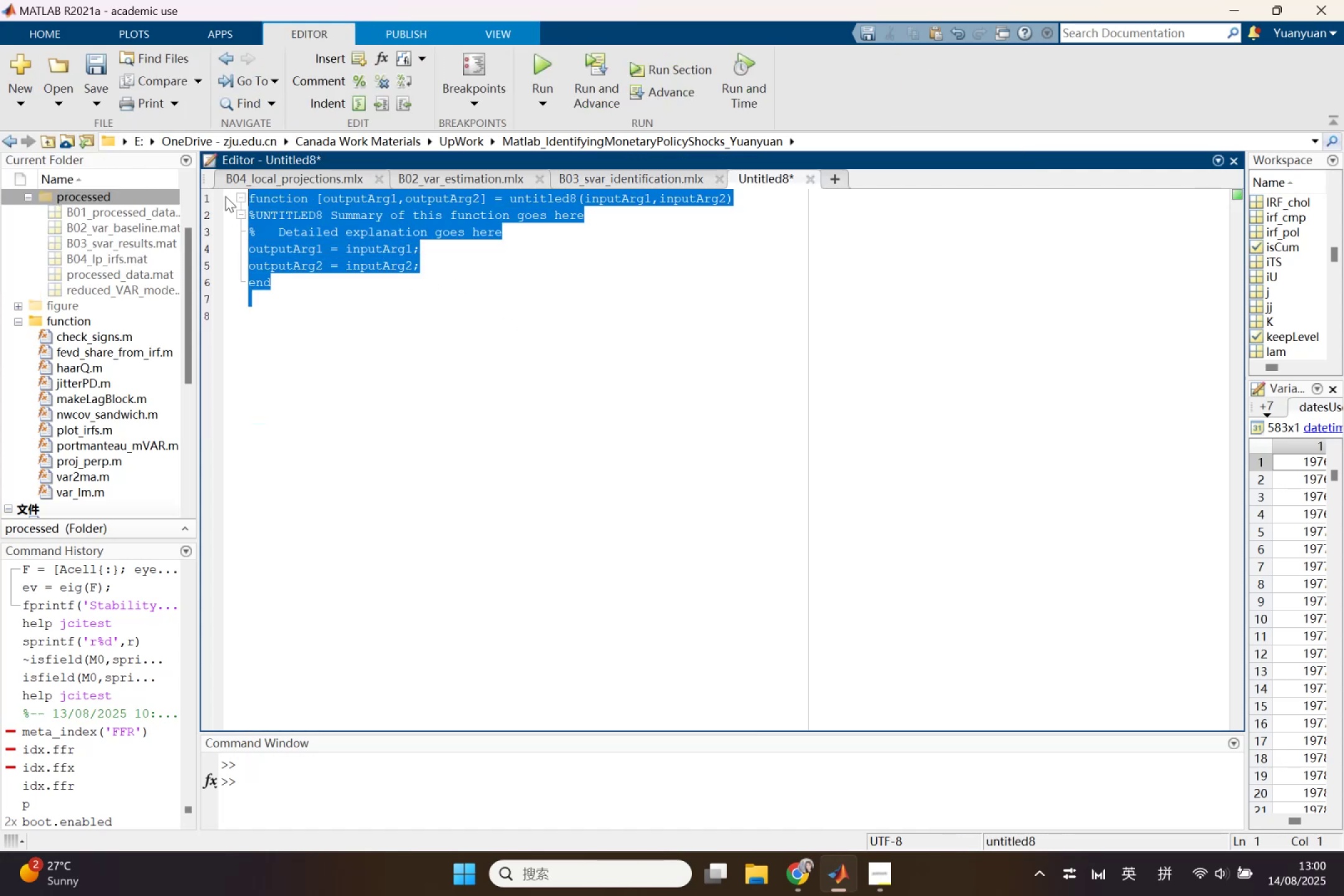 
key(Control+V)
 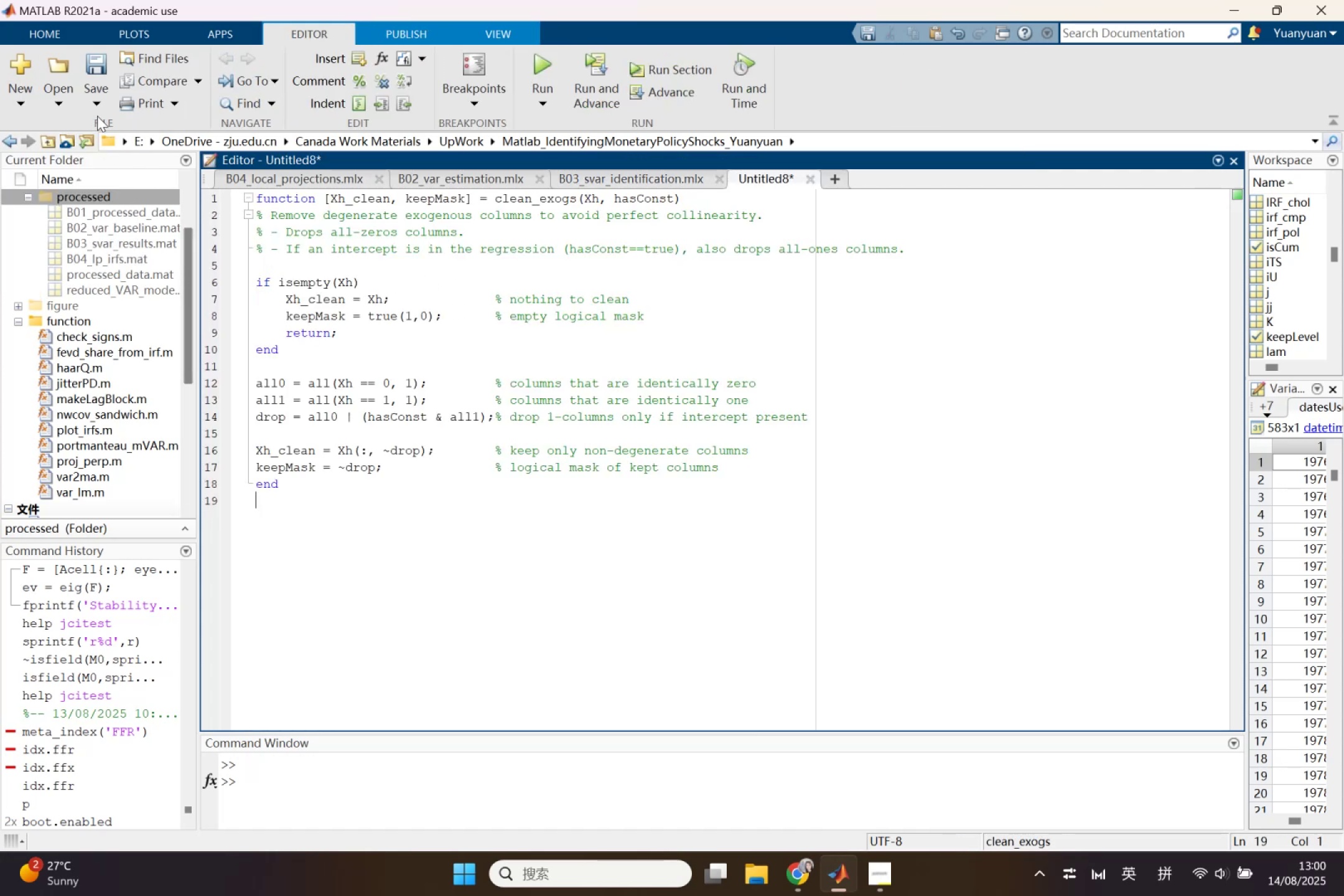 
key(Control+ControlLeft)
 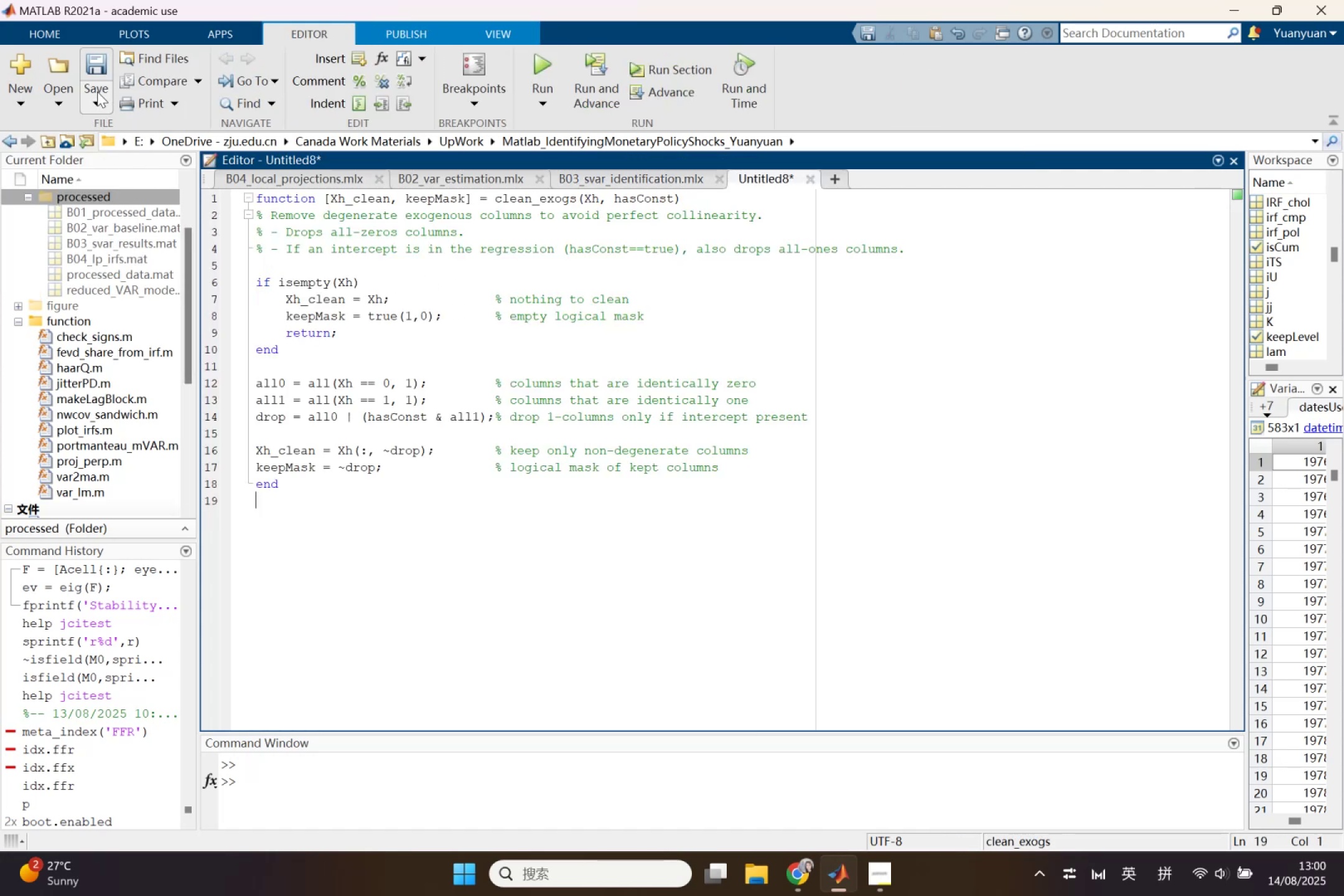 
key(Control+S)
 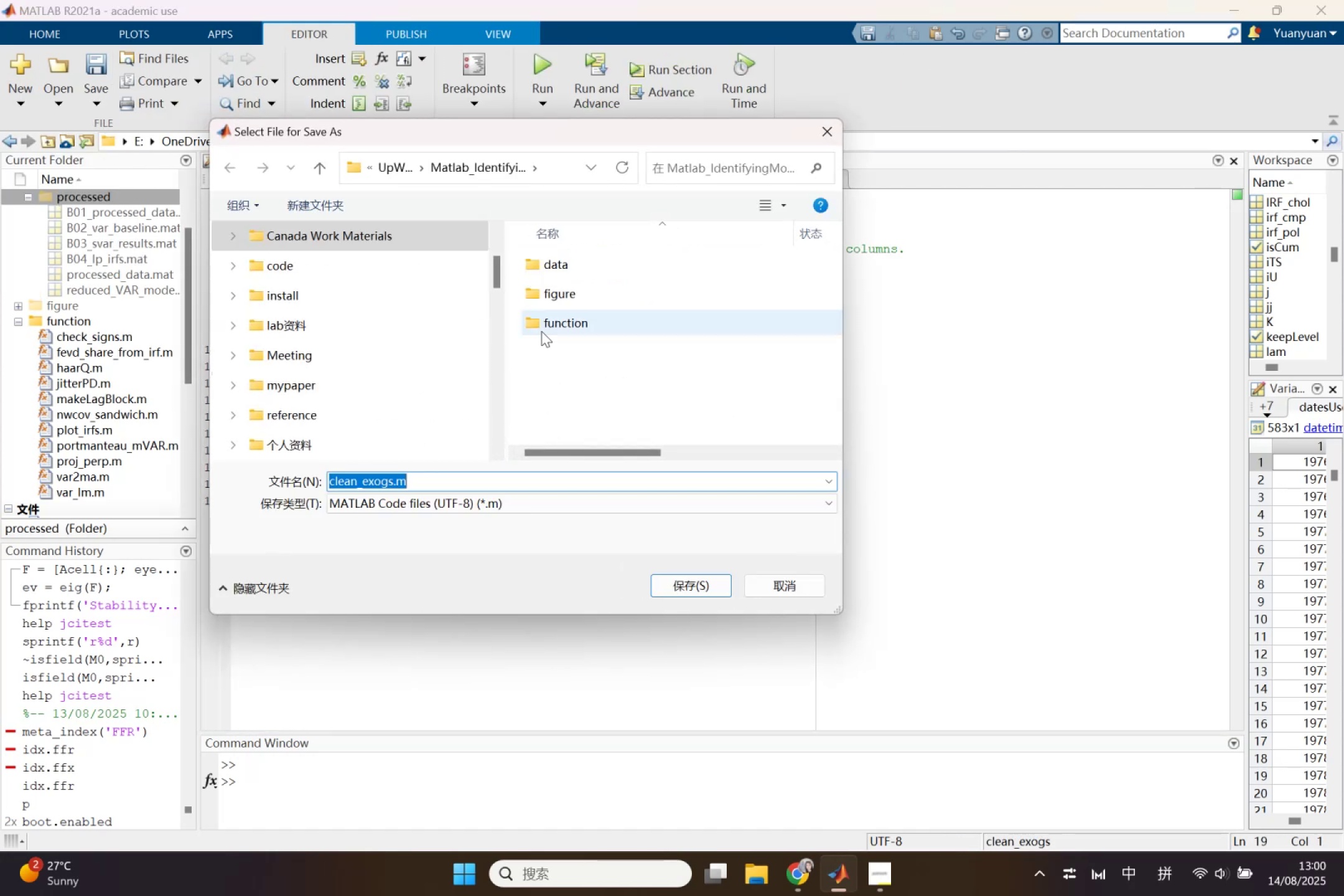 
double_click([543, 326])
 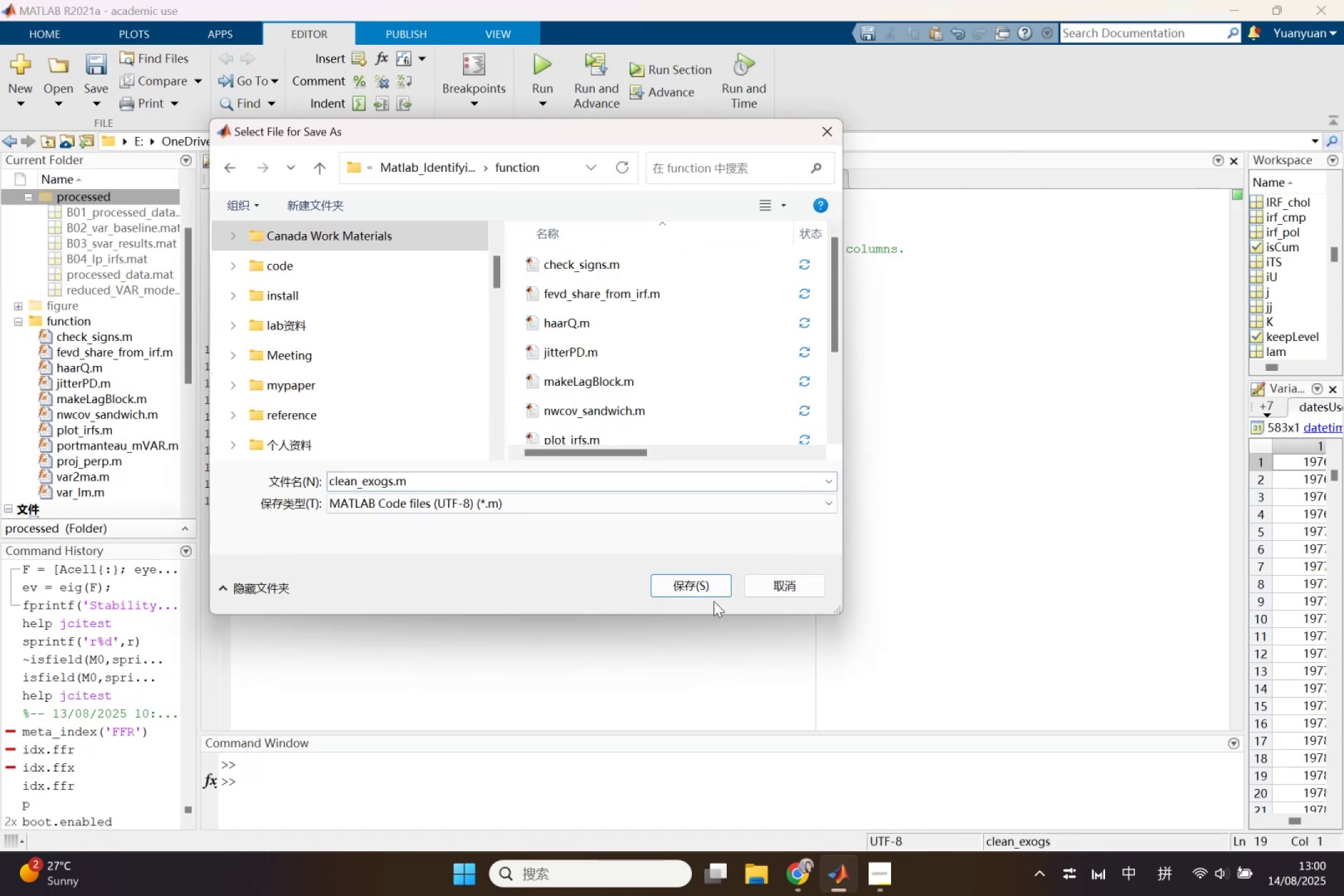 
left_click([689, 578])
 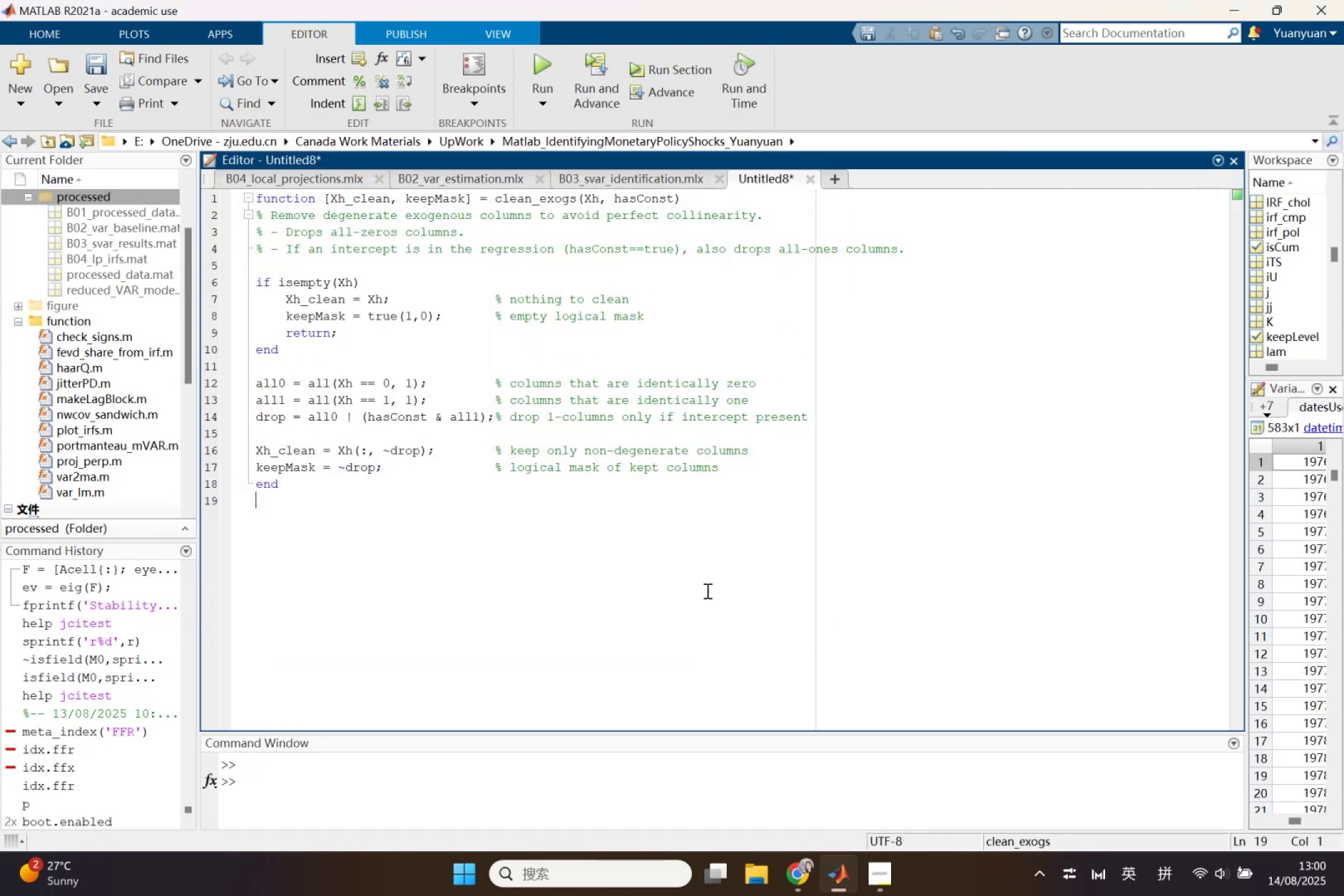 
left_click_drag(start_coordinate=[706, 590], to_coordinate=[707, 585])
 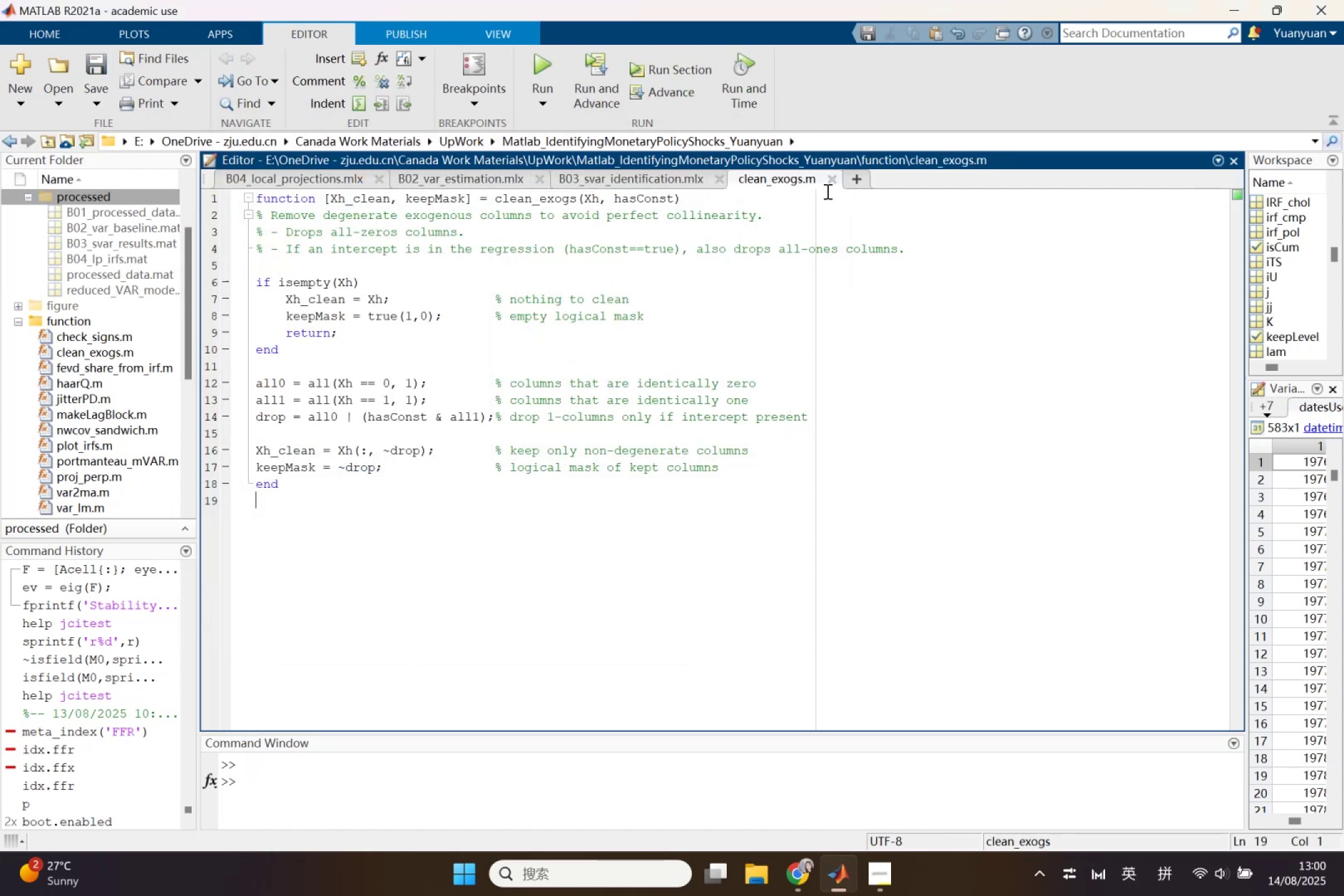 
left_click([829, 183])
 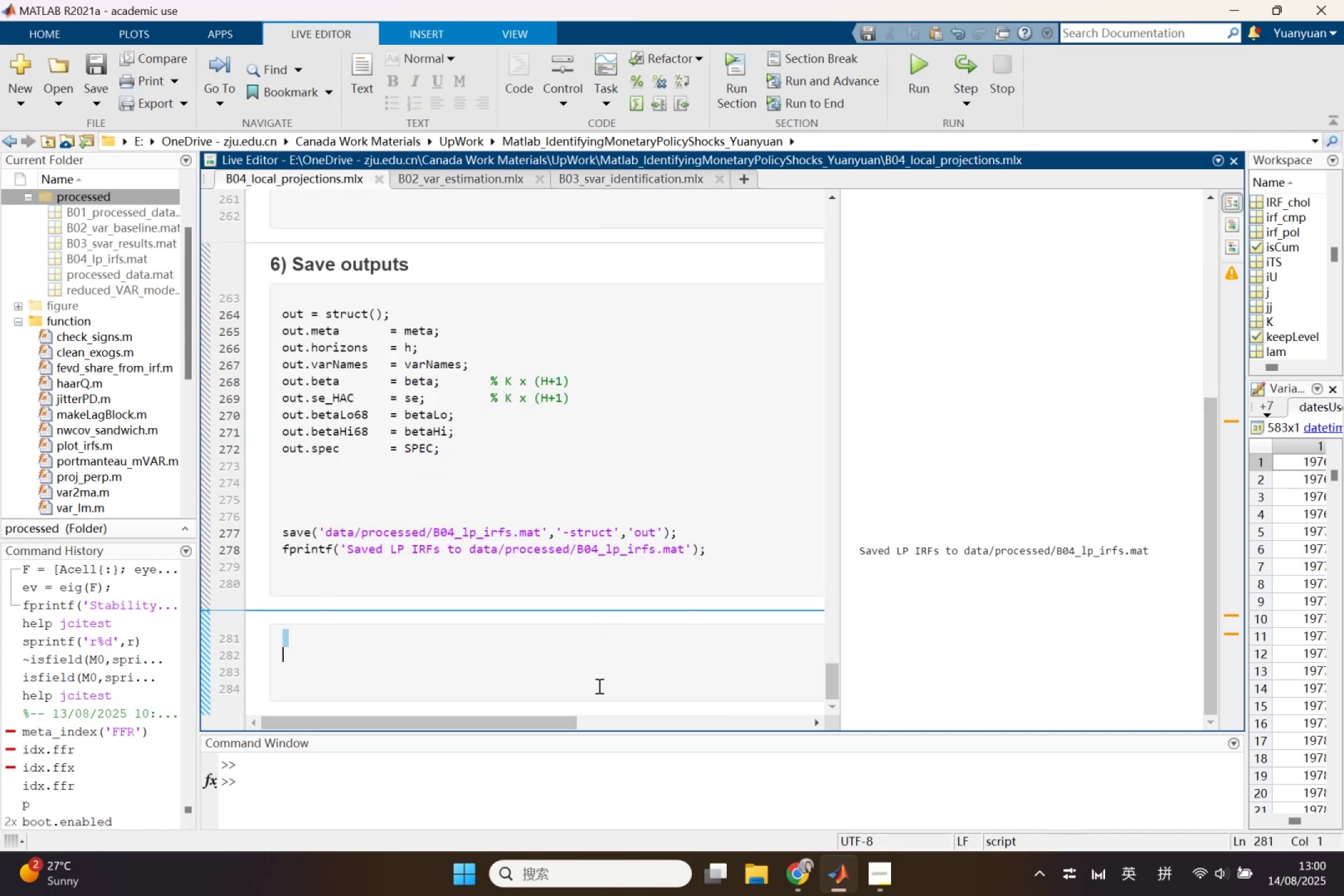 
key(Backspace)
 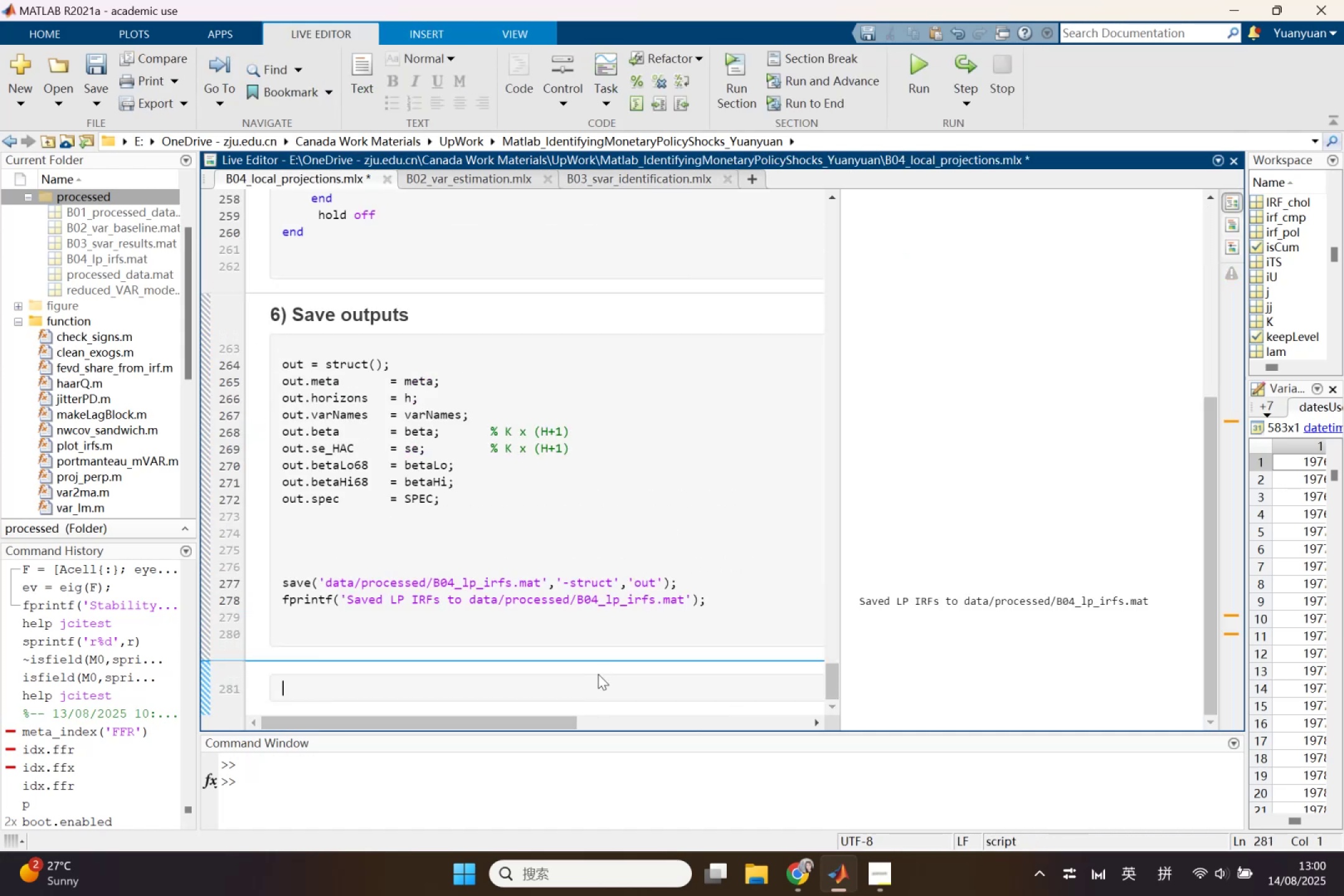 
key(Backspace)
 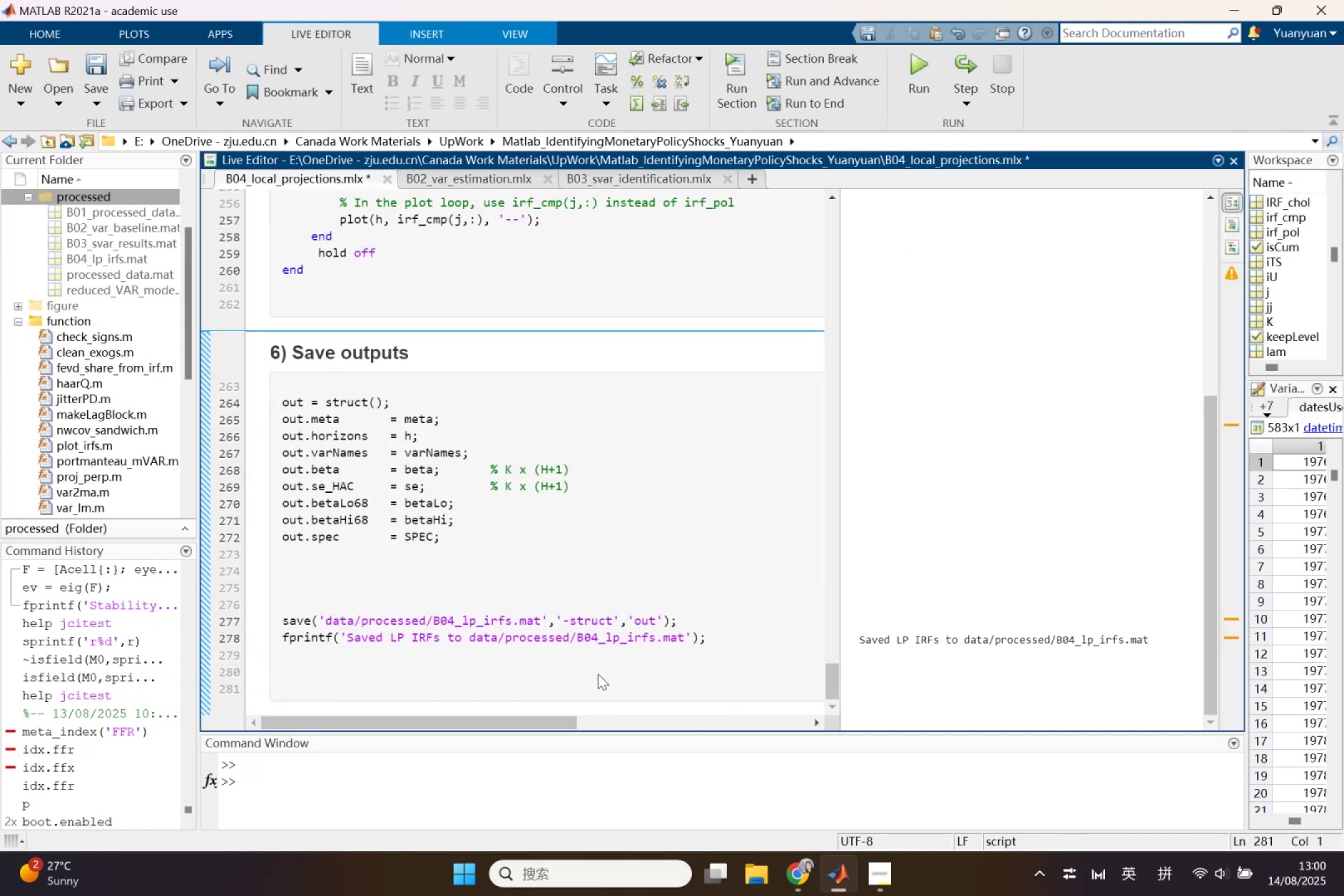 
key(Backspace)
 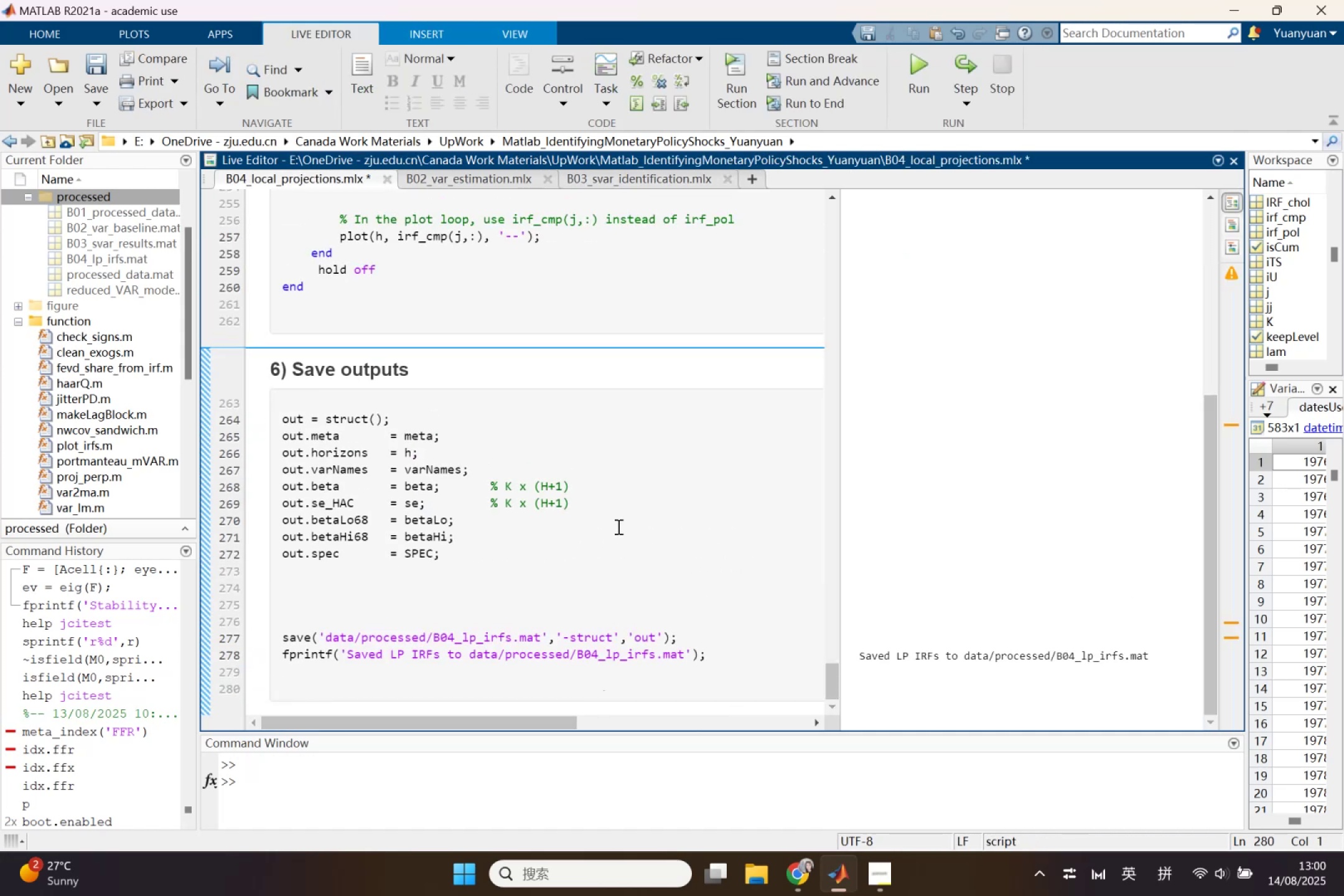 
left_click([647, 518])
 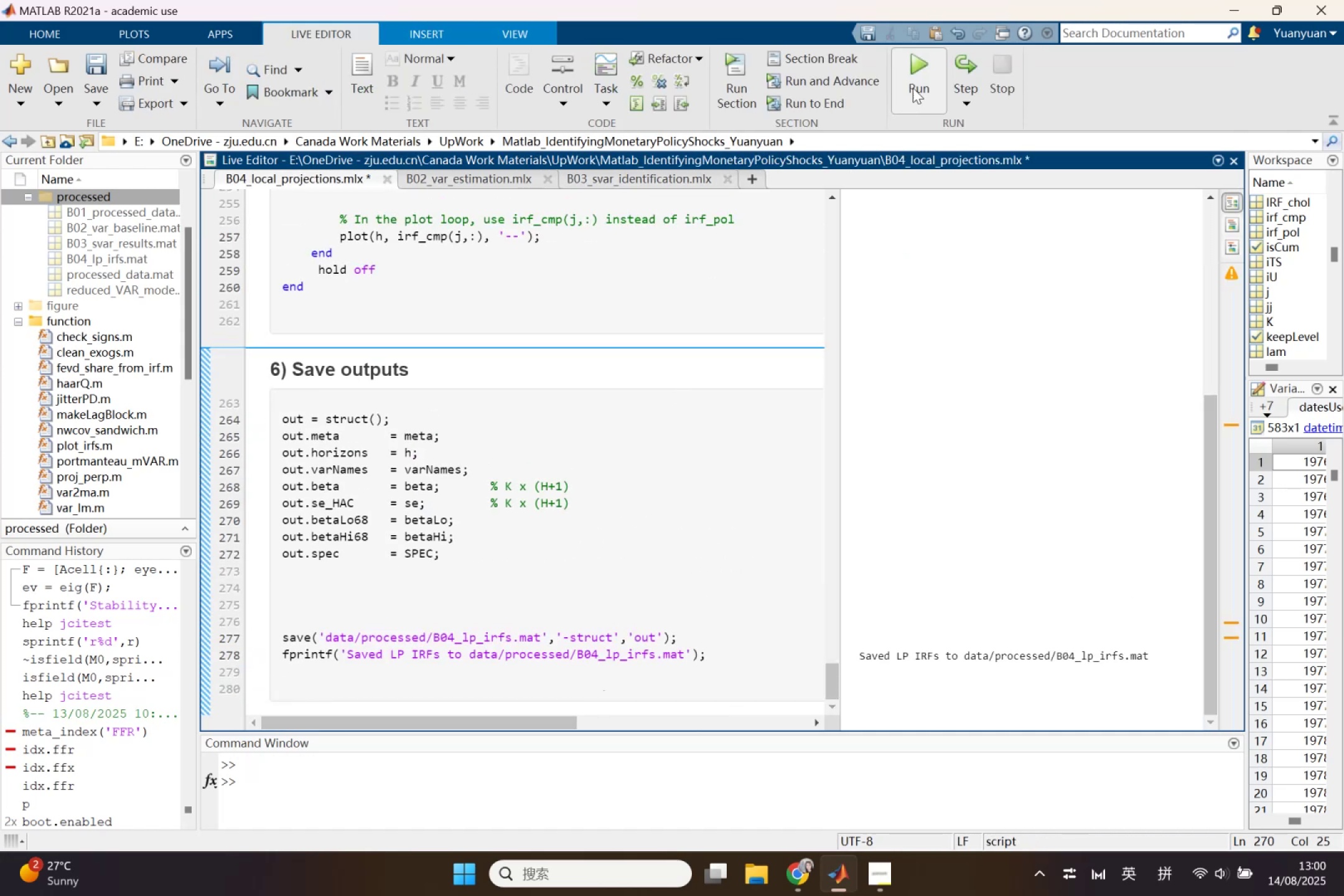 
left_click([917, 85])
 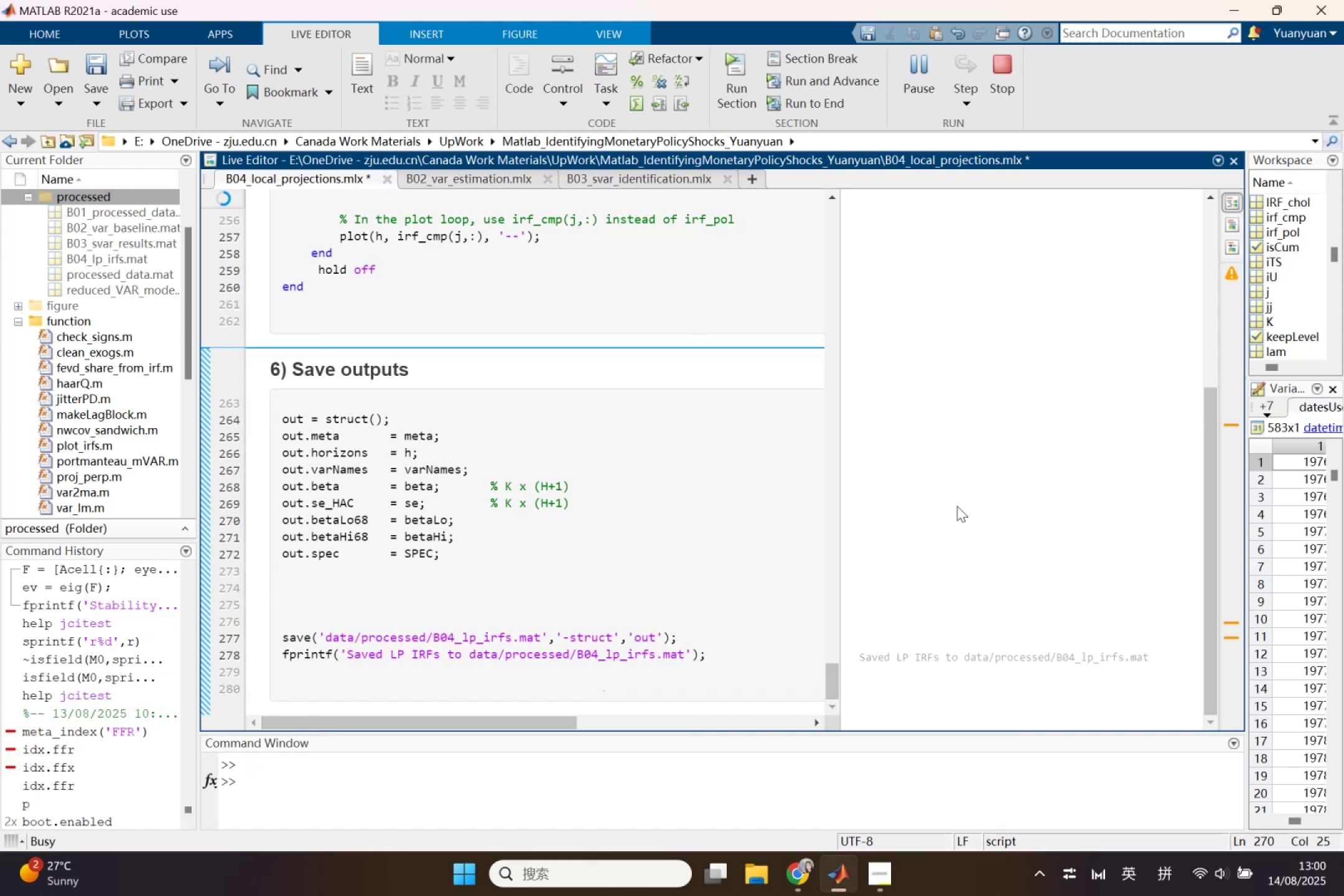 
scroll: coordinate [957, 495], scroll_direction: up, amount: 12.0
 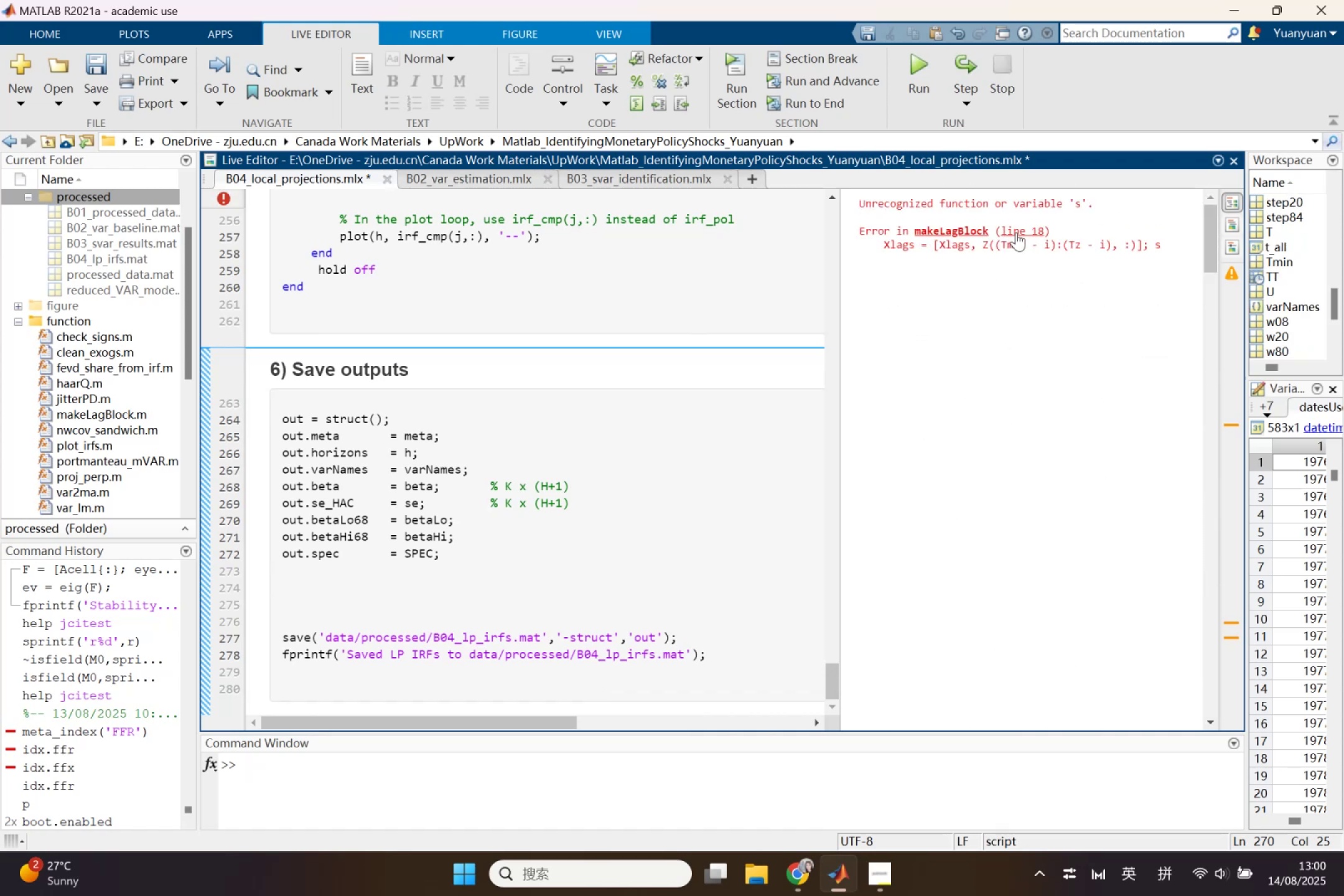 
left_click([1016, 231])
 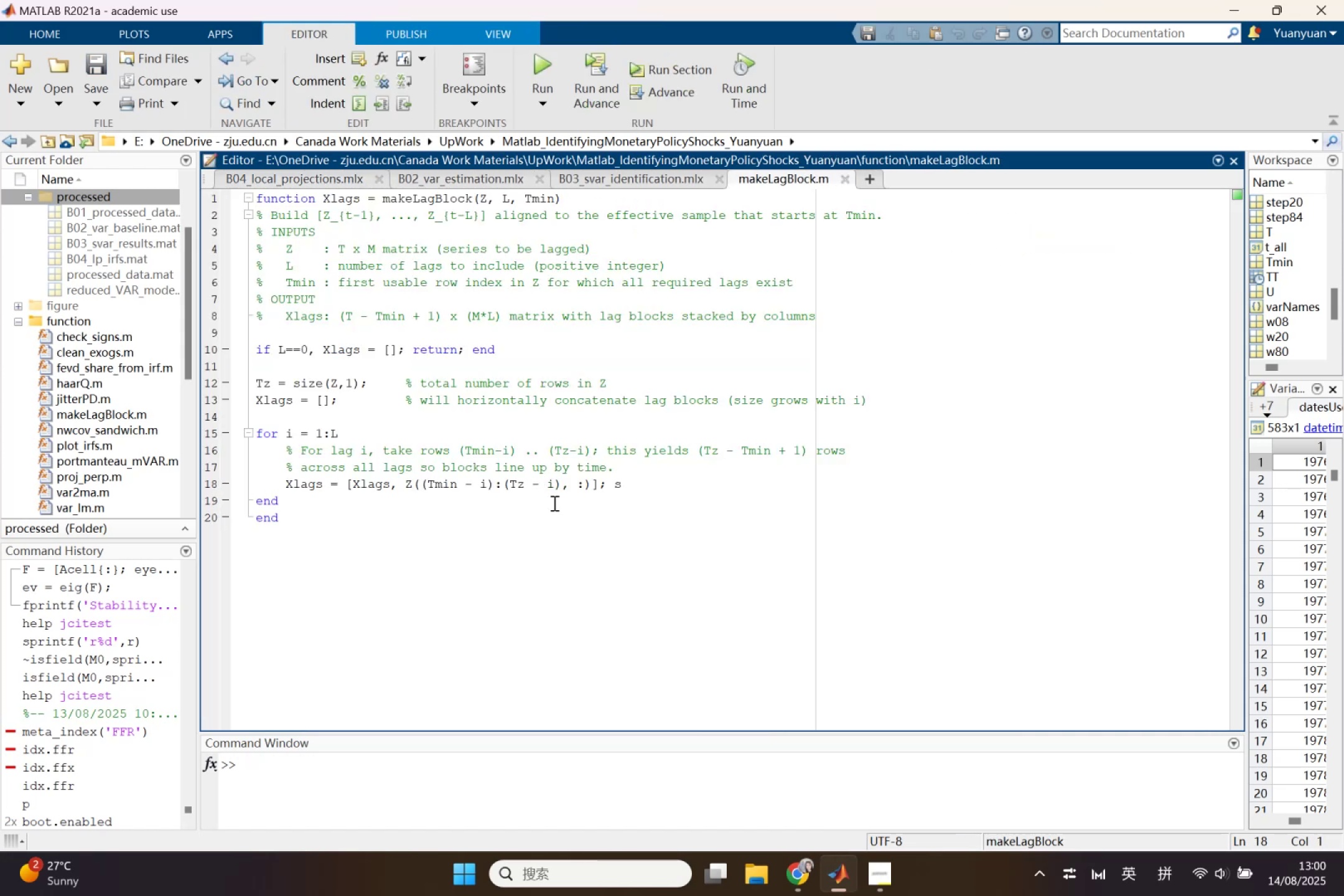 
left_click([661, 492])
 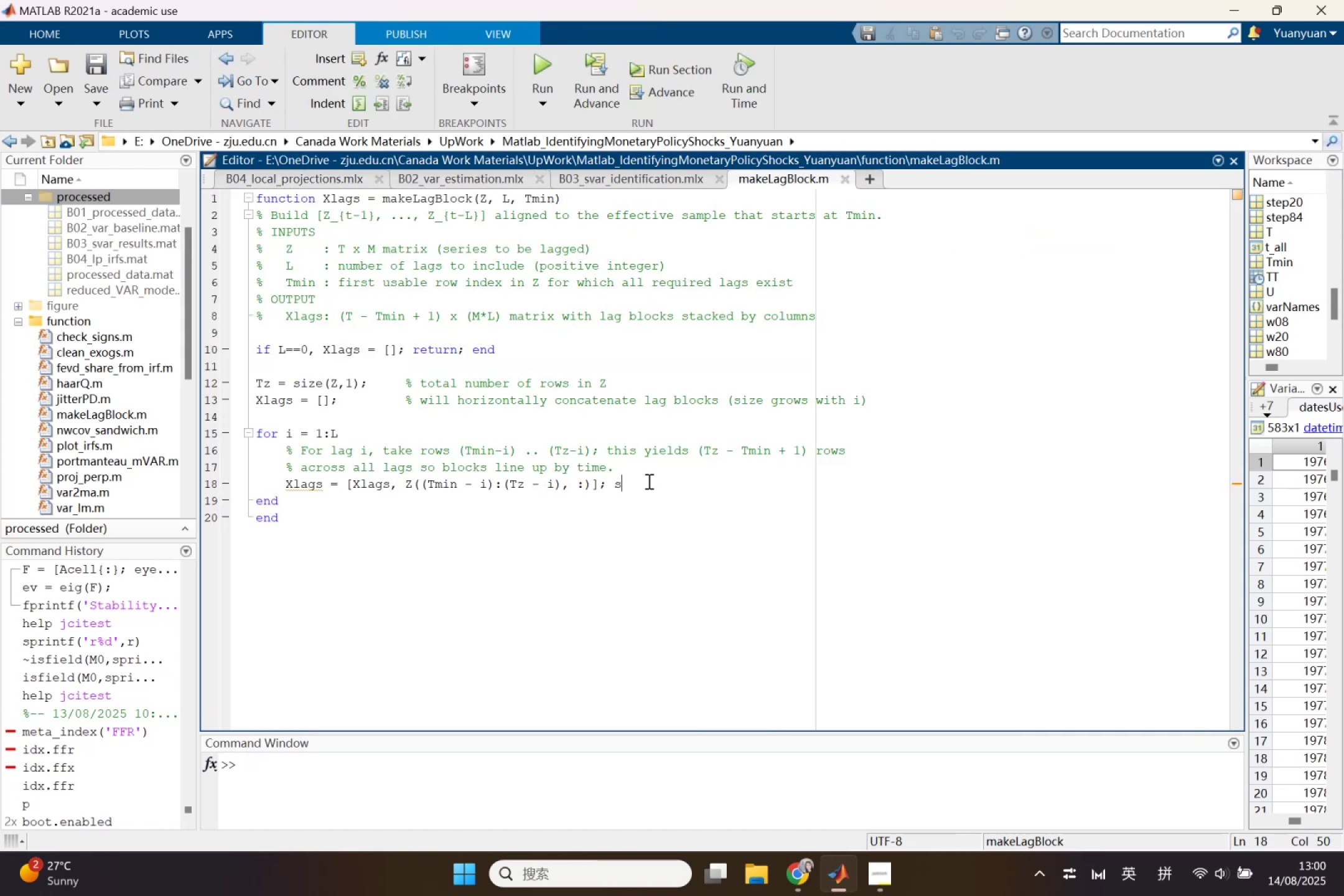 
key(Backspace)
 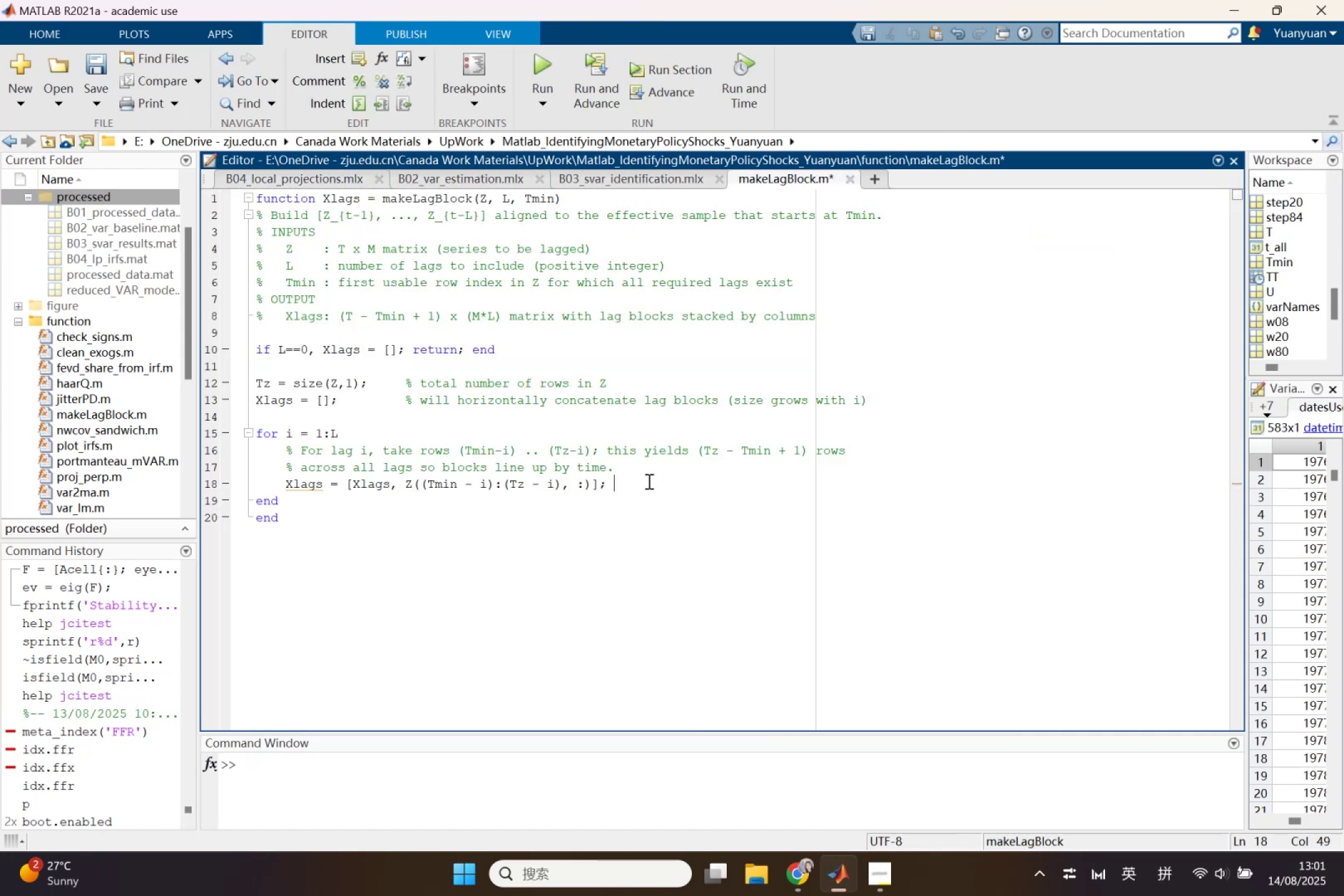 
key(Control+S)
 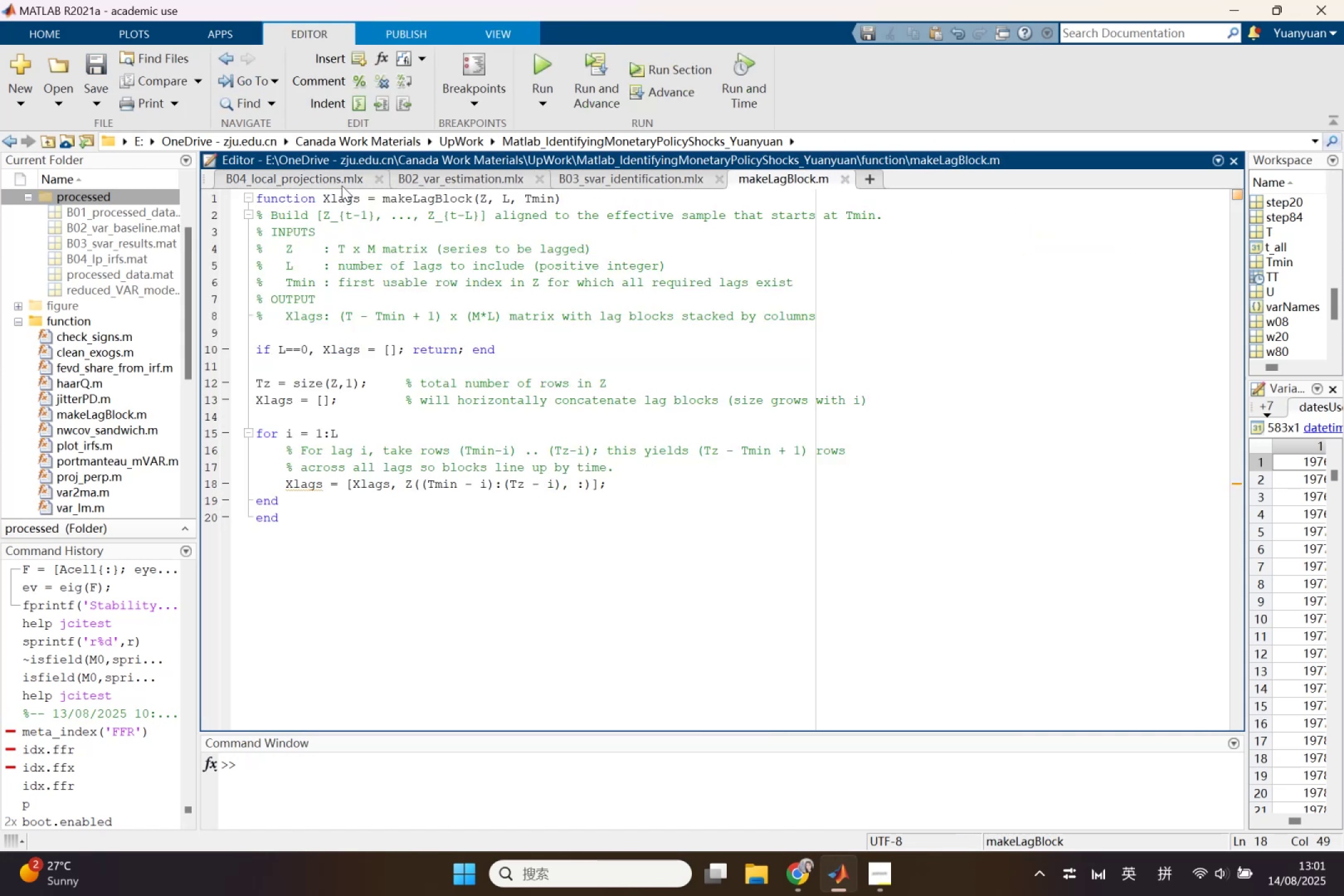 
left_click([343, 186])
 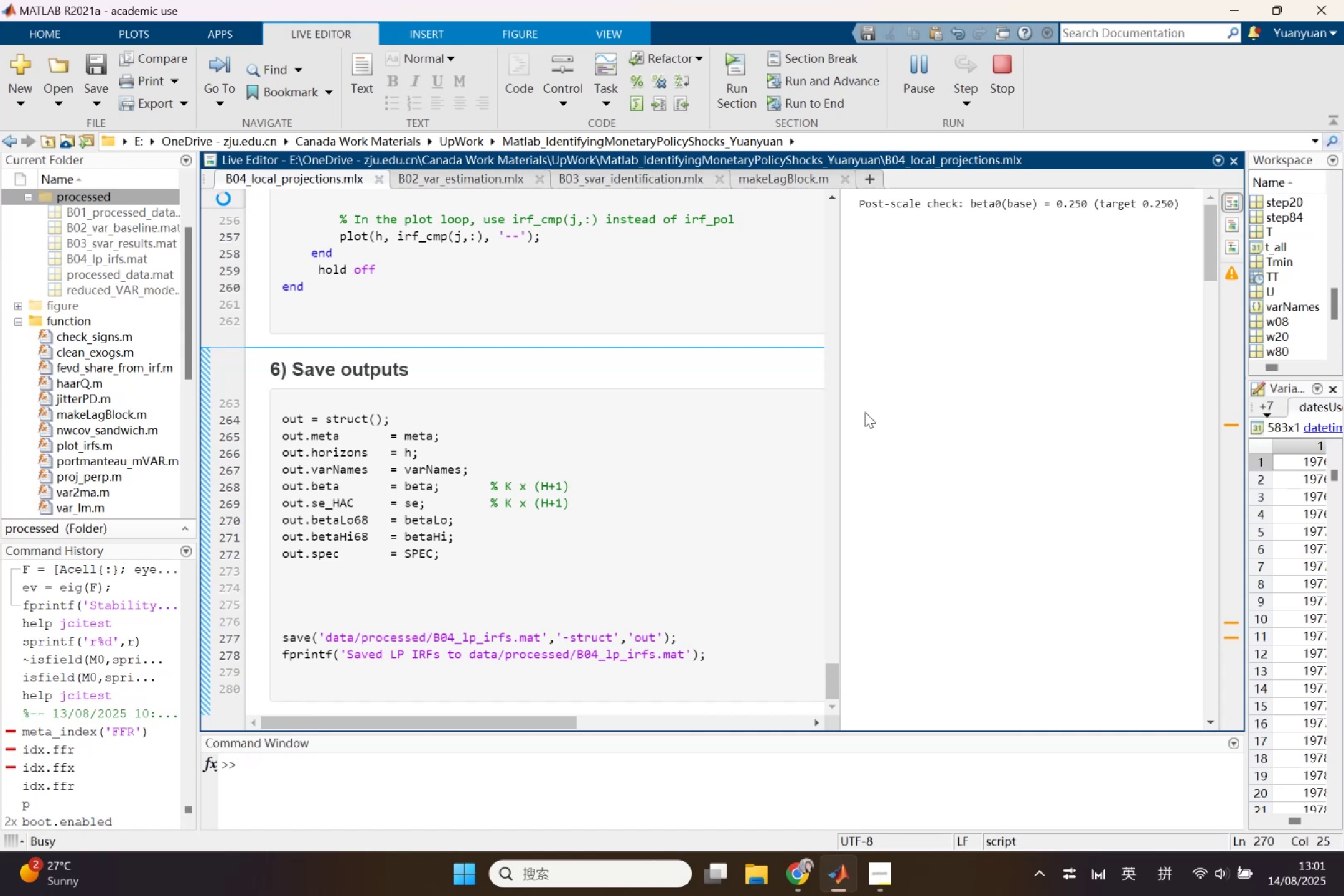 
wait(5.44)
 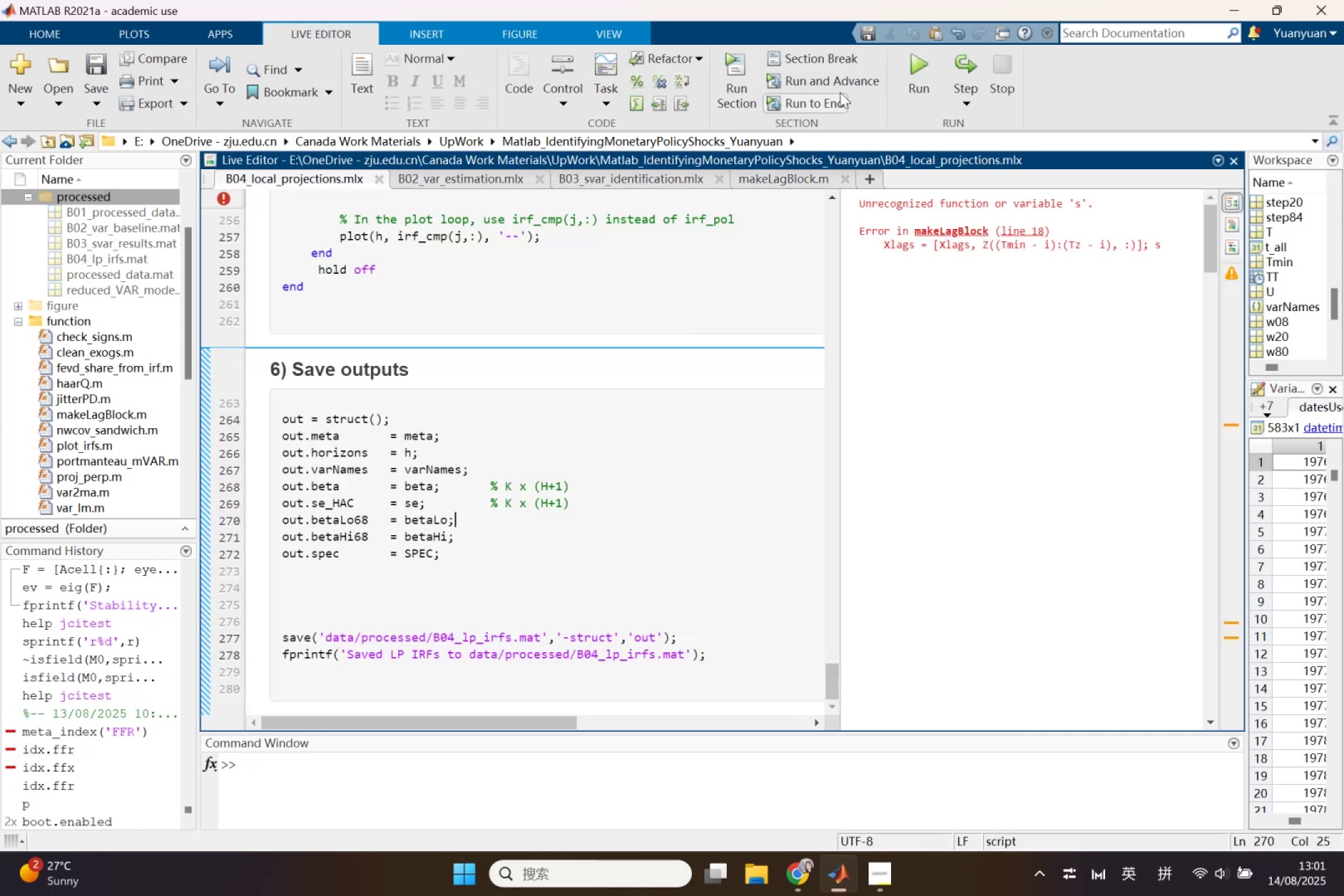 
scroll: coordinate [948, 488], scroll_direction: up, amount: 7.0
 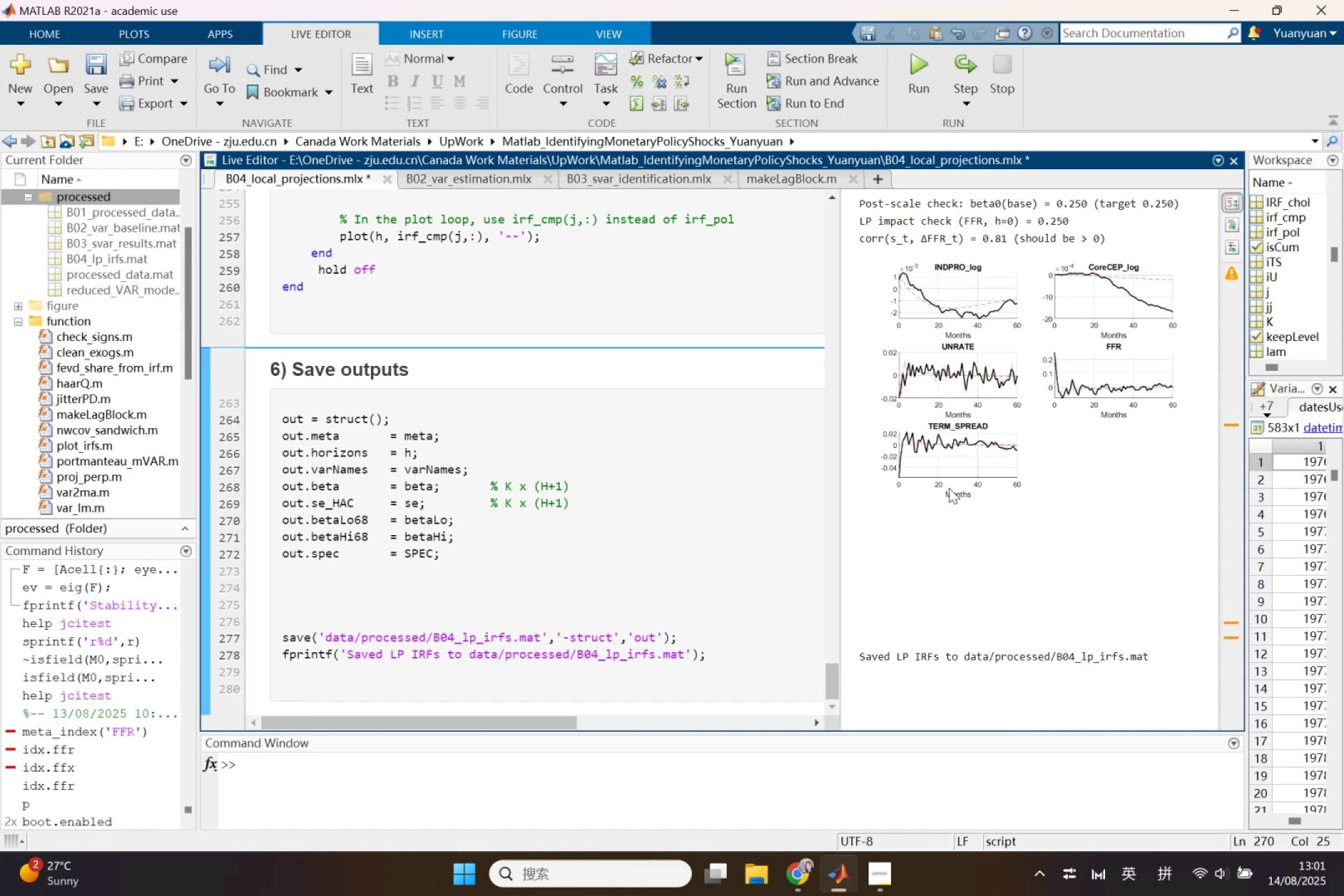 
wait(6.5)
 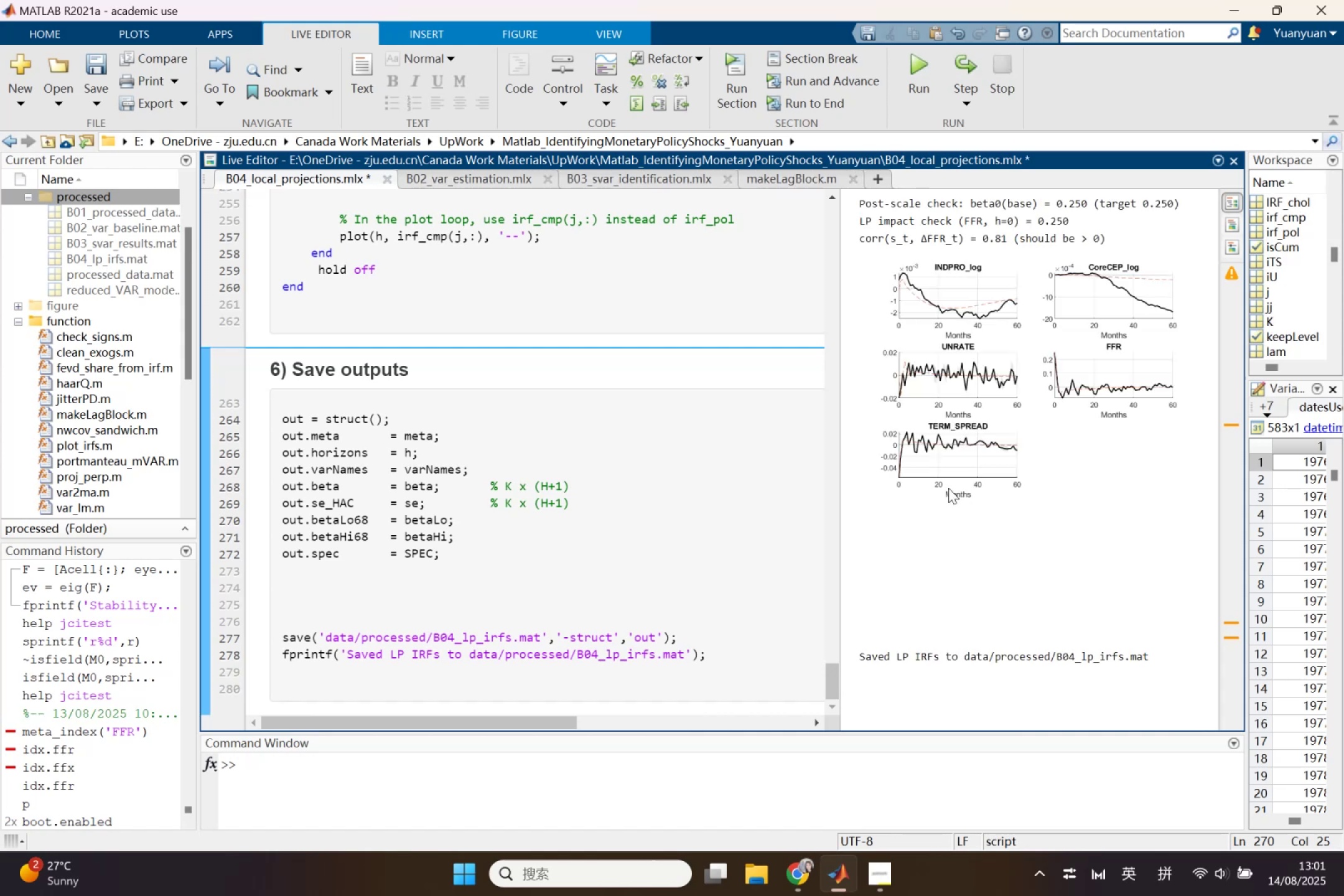 
scroll: coordinate [950, 497], scroll_direction: down, amount: 2.0
 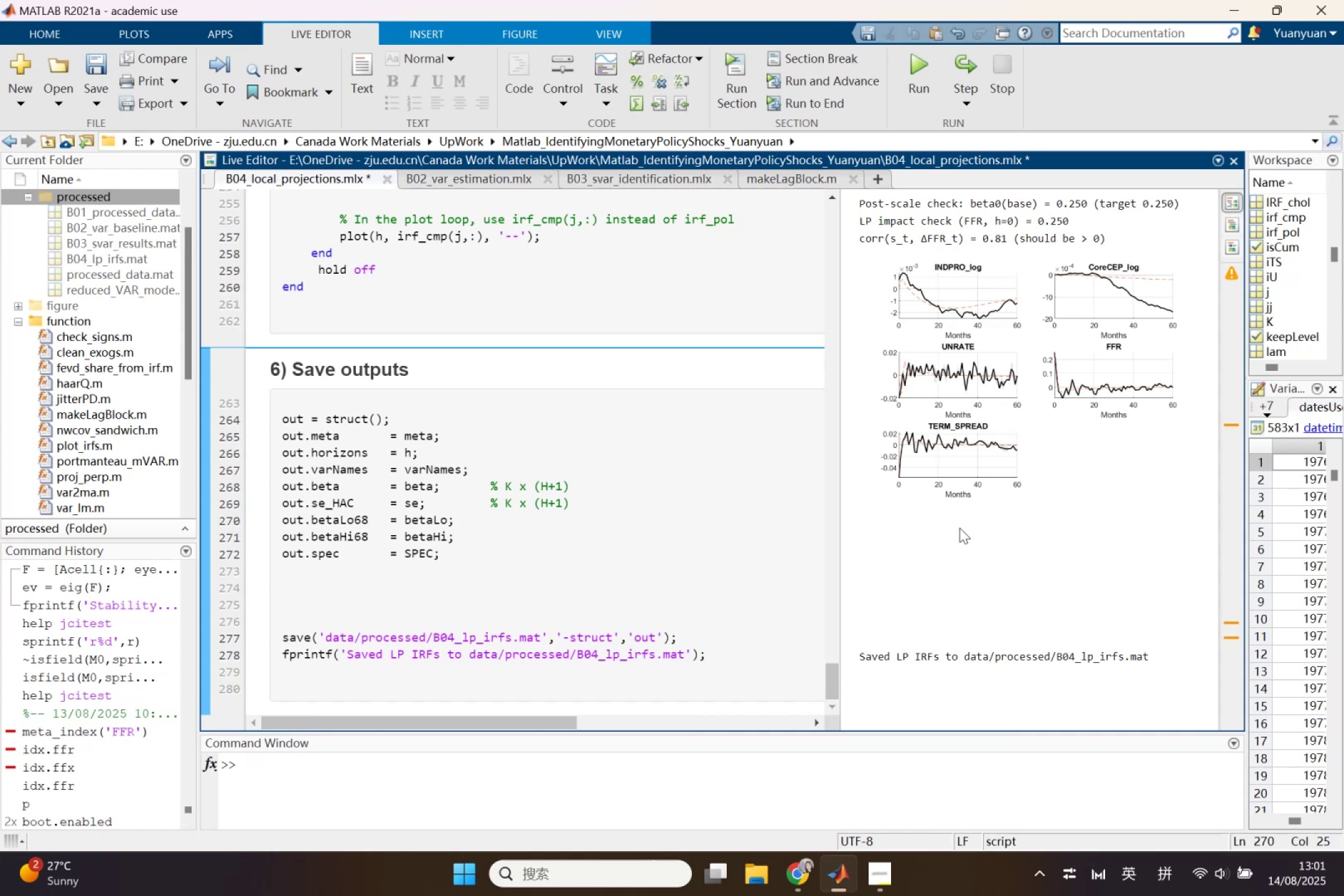 
scroll: coordinate [959, 528], scroll_direction: up, amount: 3.0
 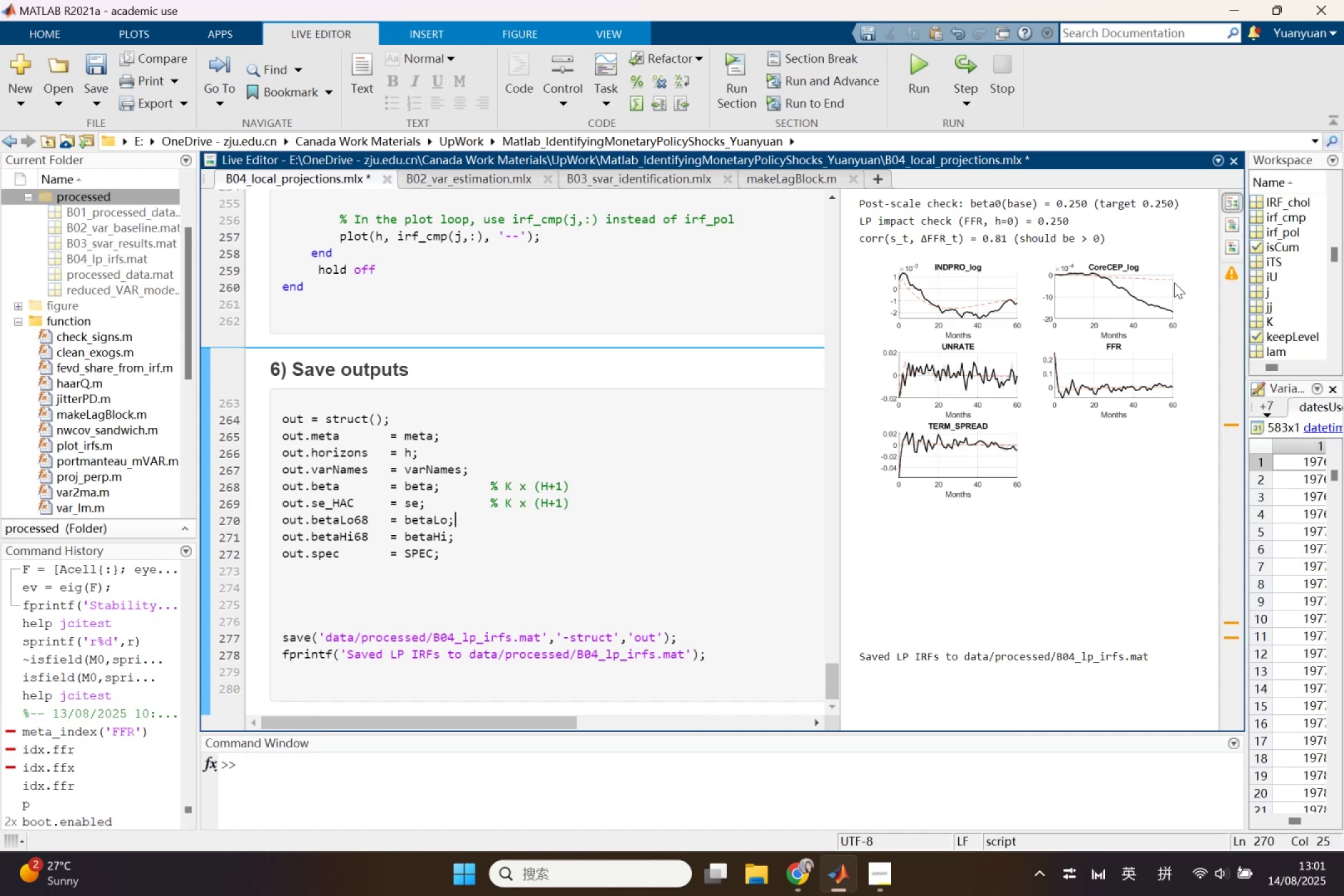 
left_click([1232, 254])
 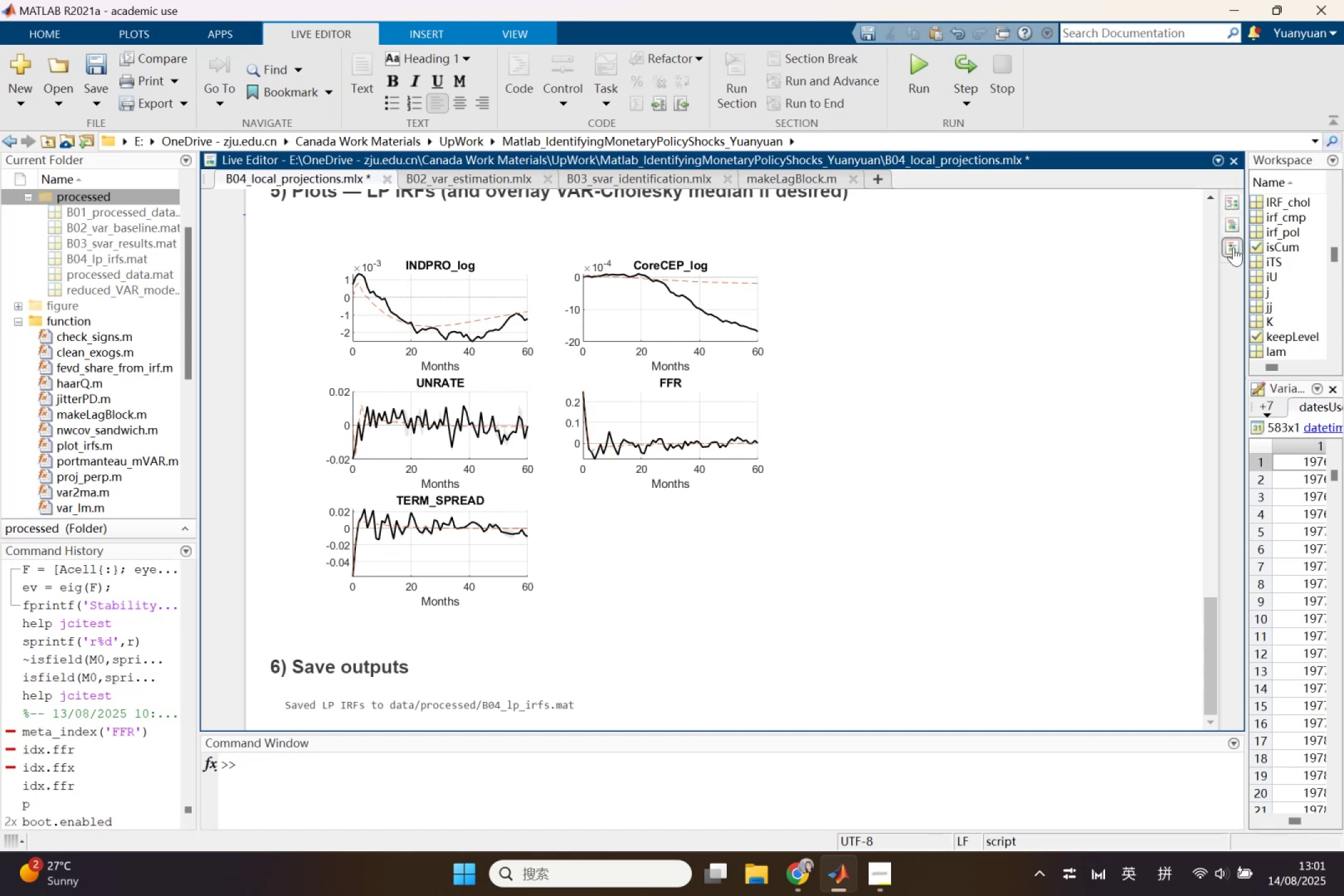 
left_click([1239, 200])
 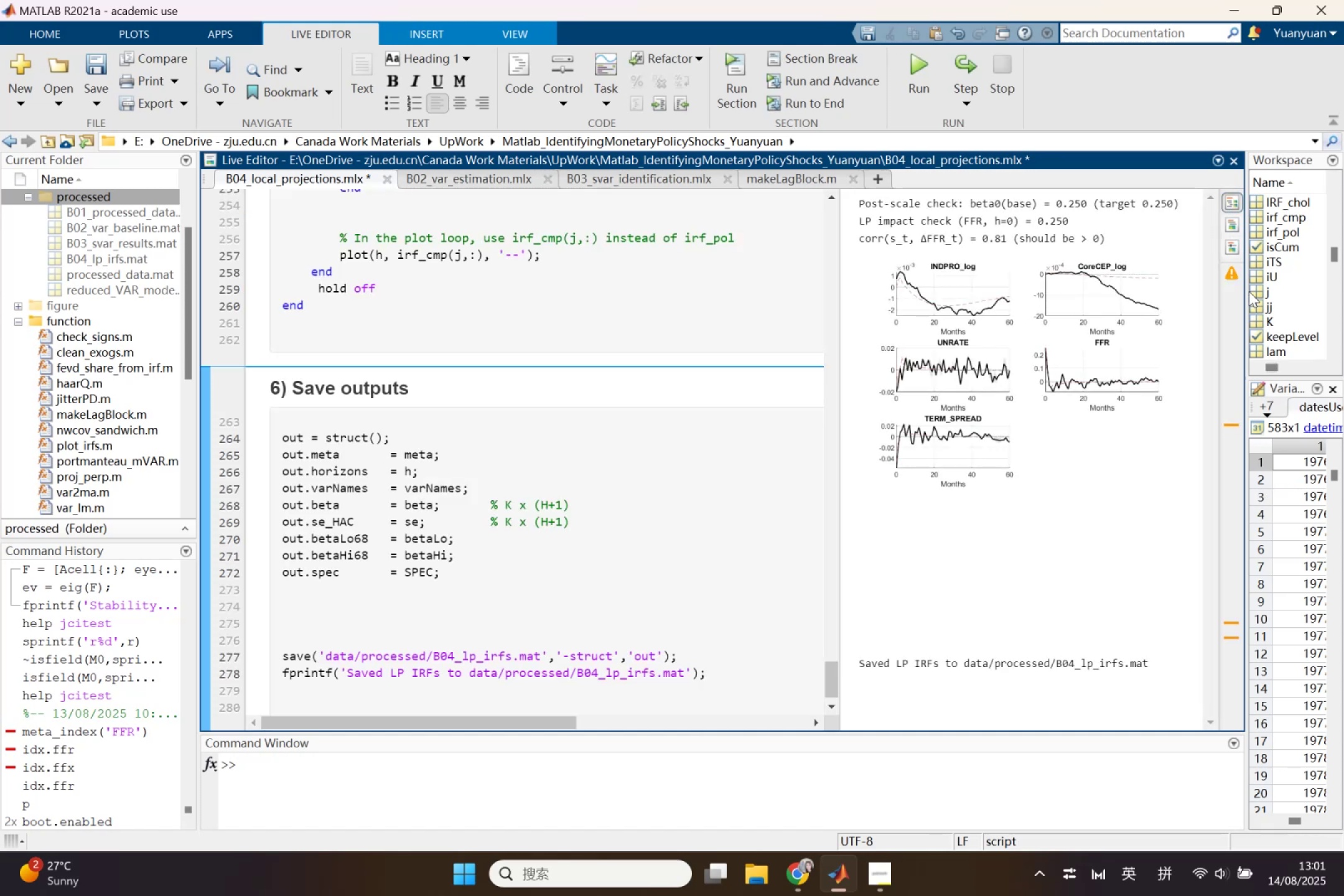 
left_click([1232, 278])
 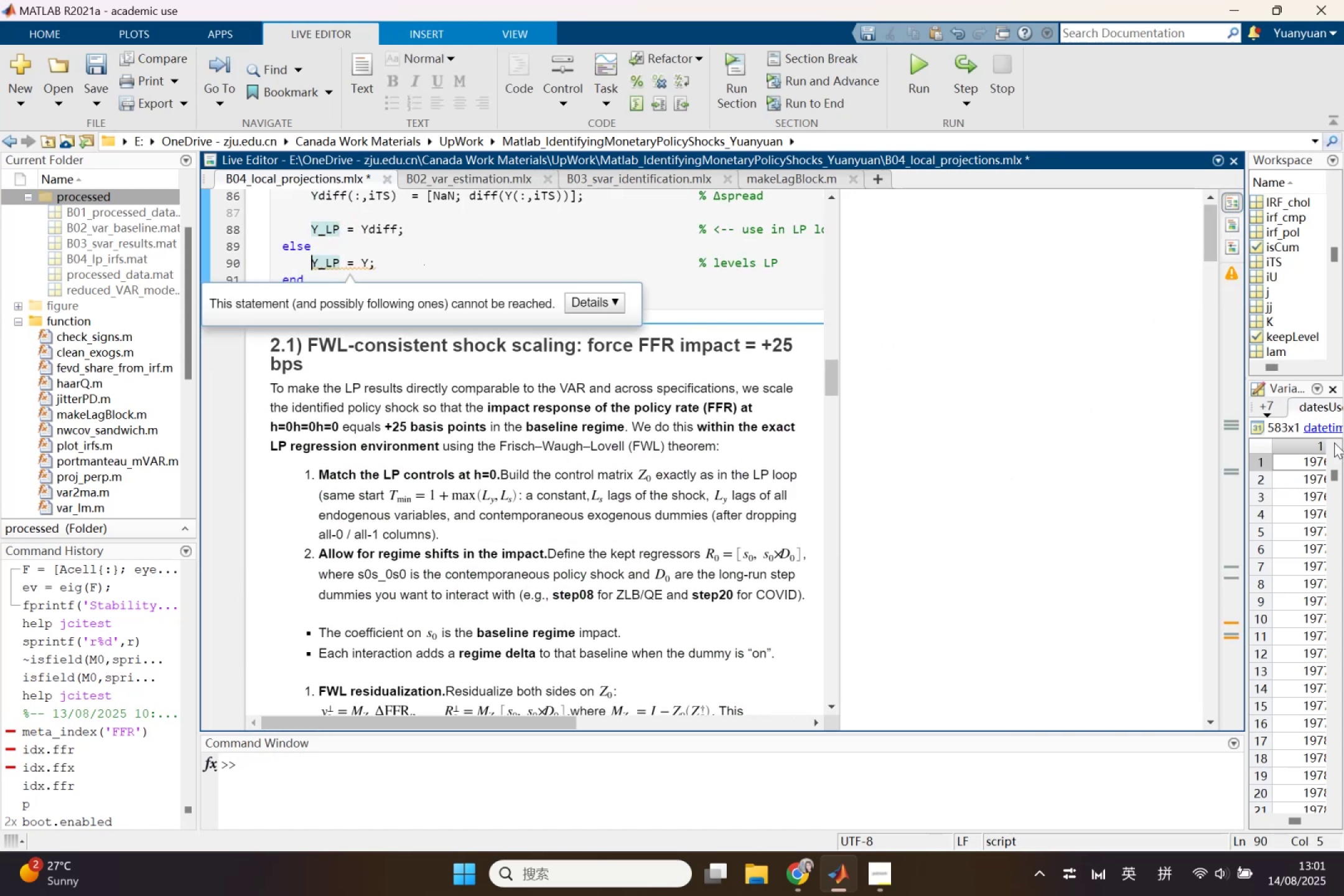 
wait(7.39)
 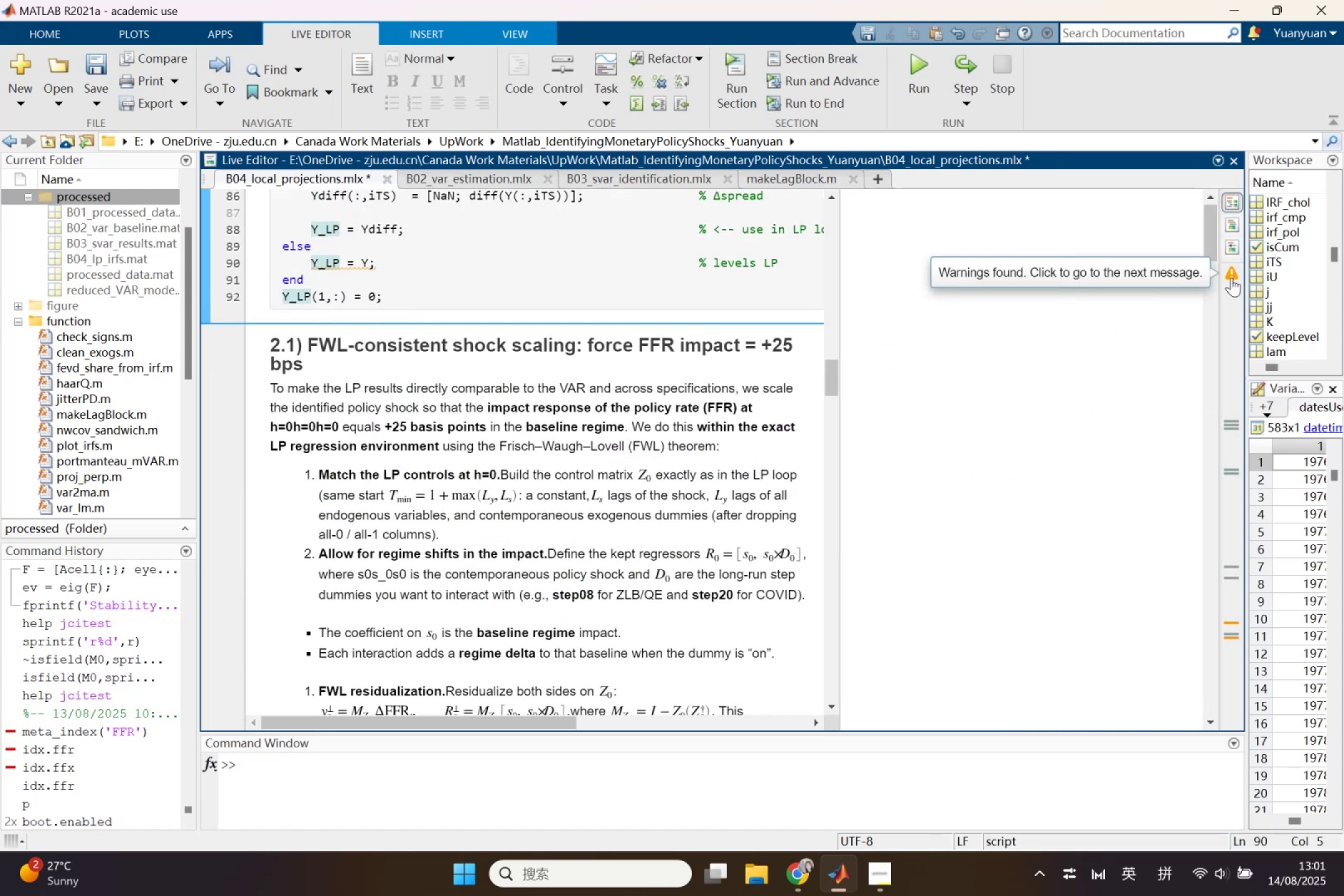 
left_click([1233, 620])
 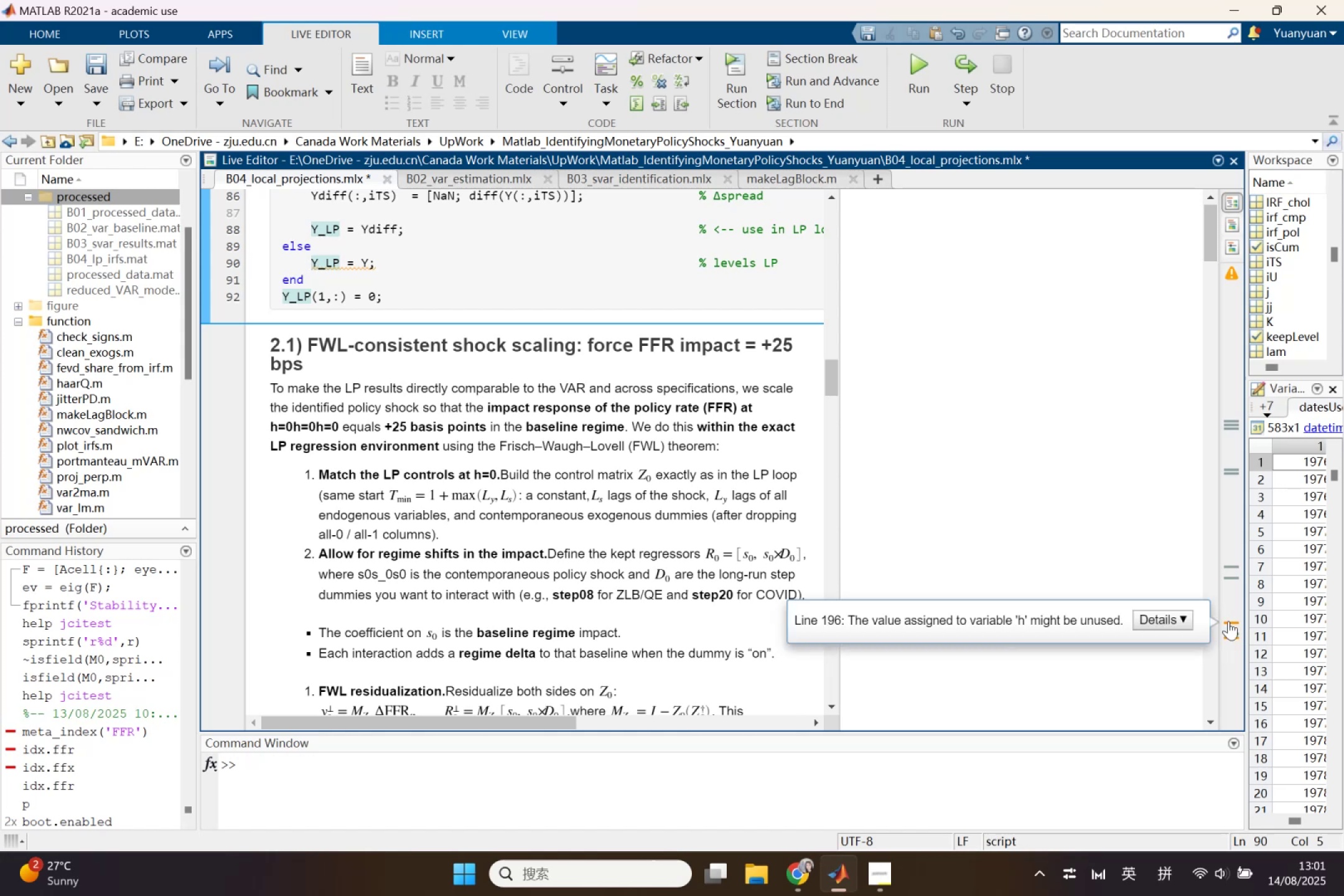 
left_click([1228, 621])
 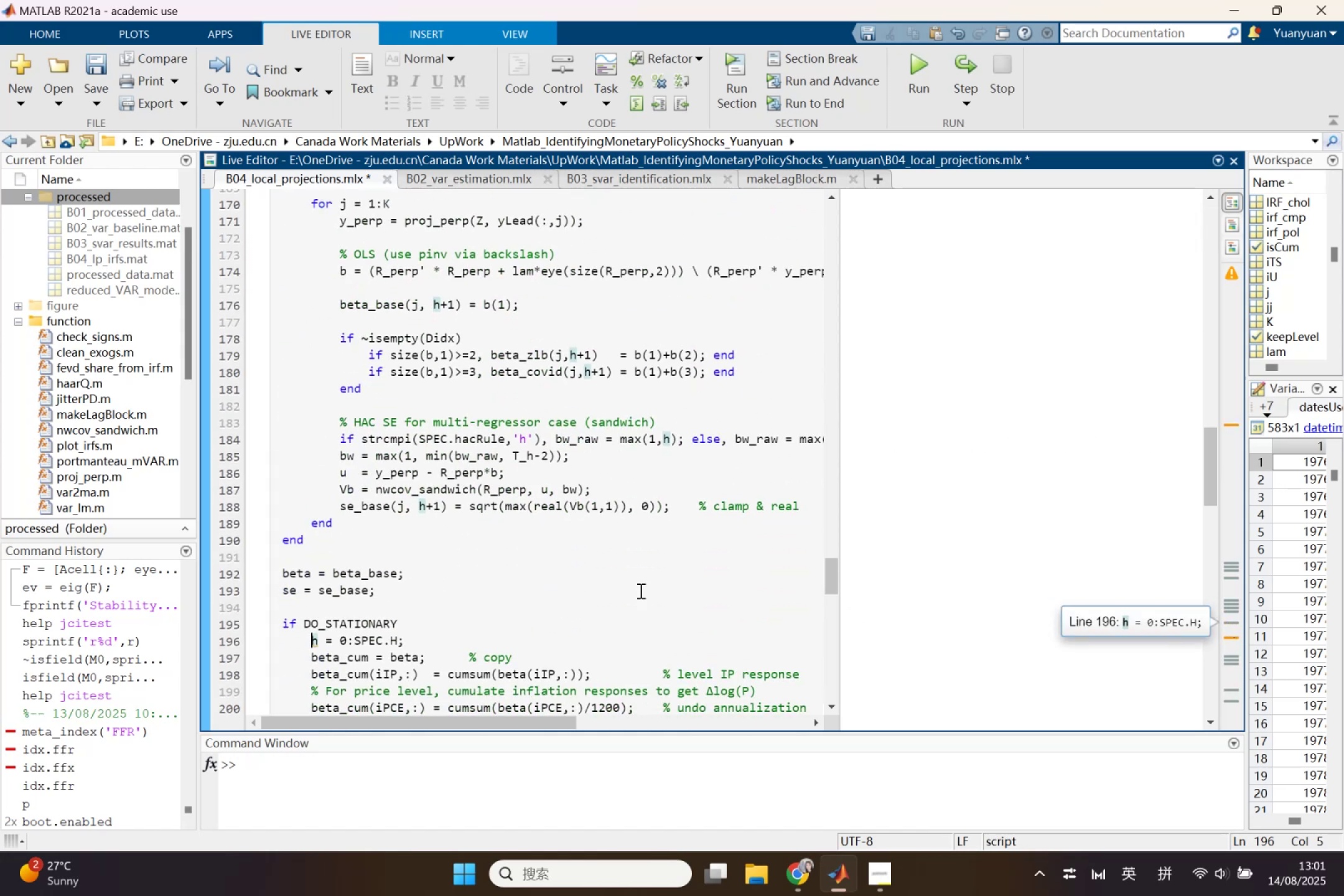 
left_click([531, 576])
 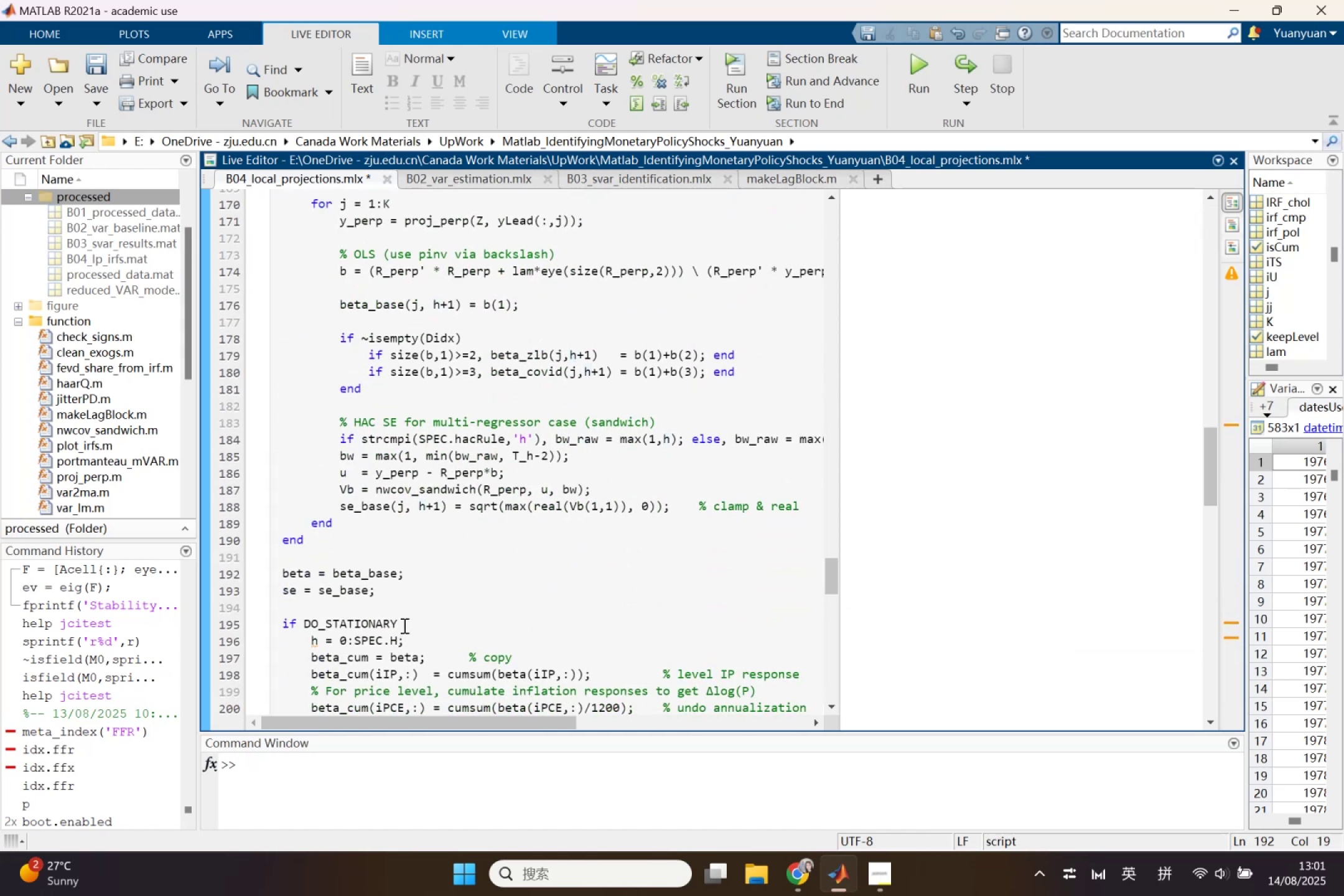 
scroll: coordinate [408, 630], scroll_direction: down, amount: 1.0
 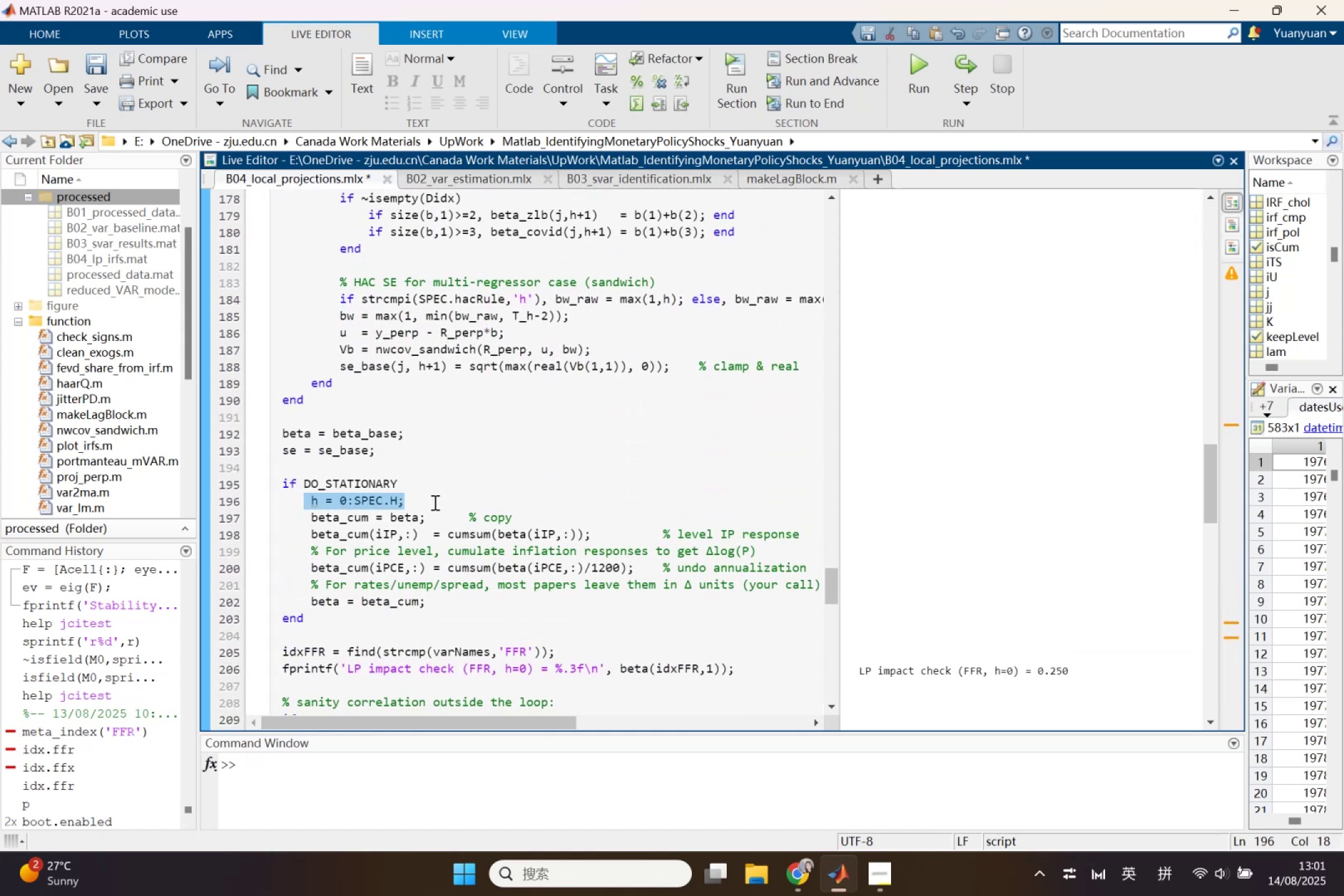 
key(Backspace)
 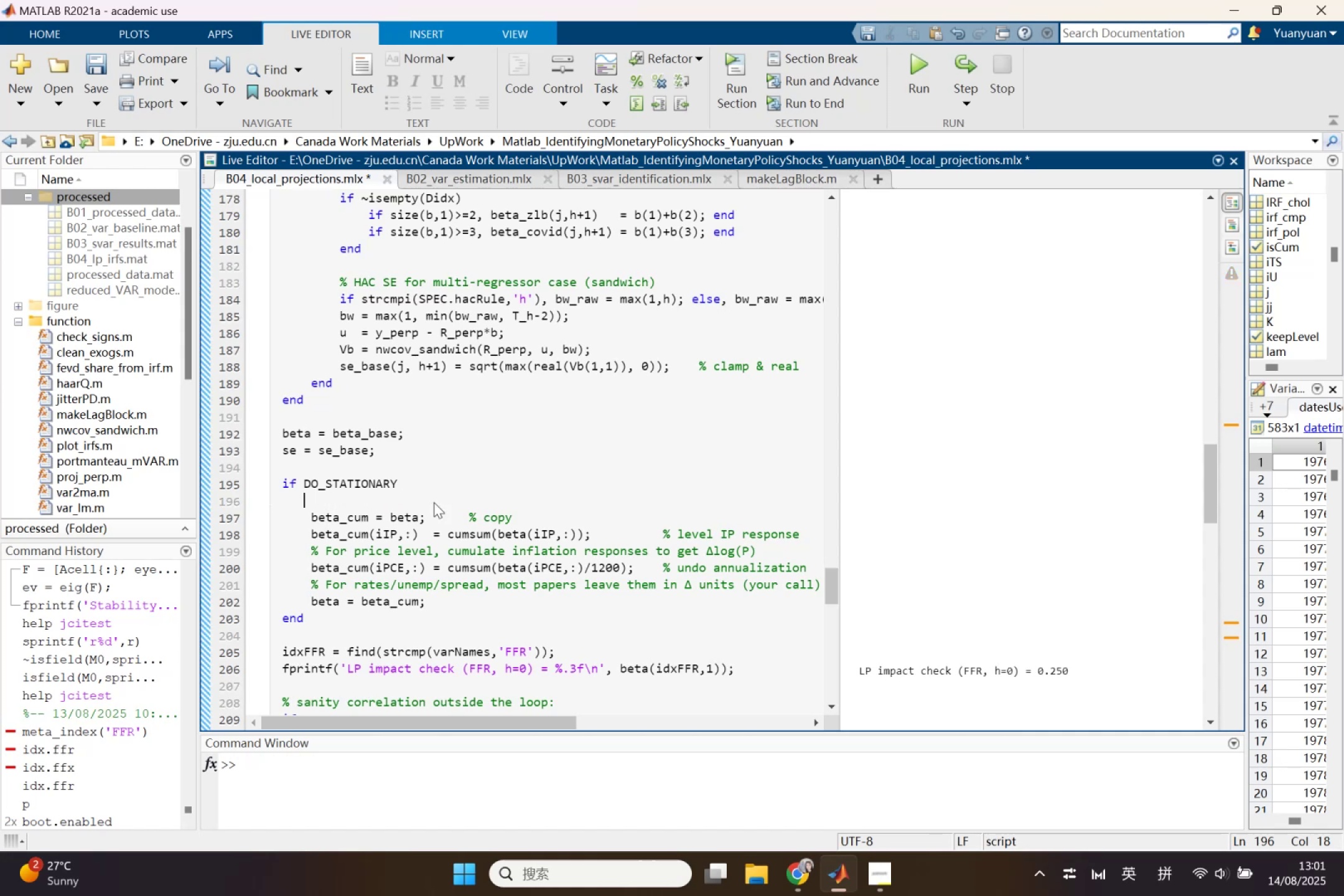 
key(Backspace)
 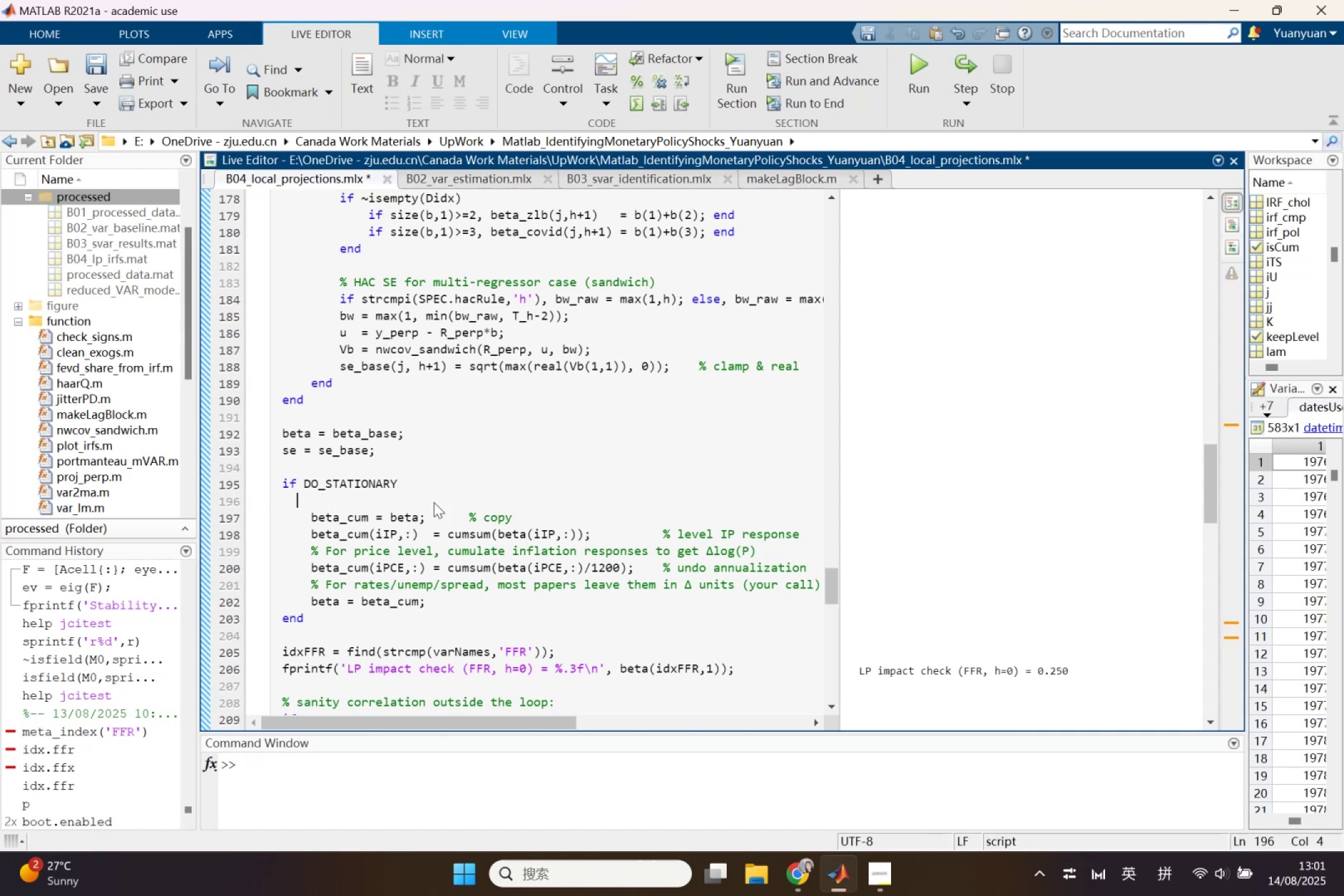 
key(Backspace)
 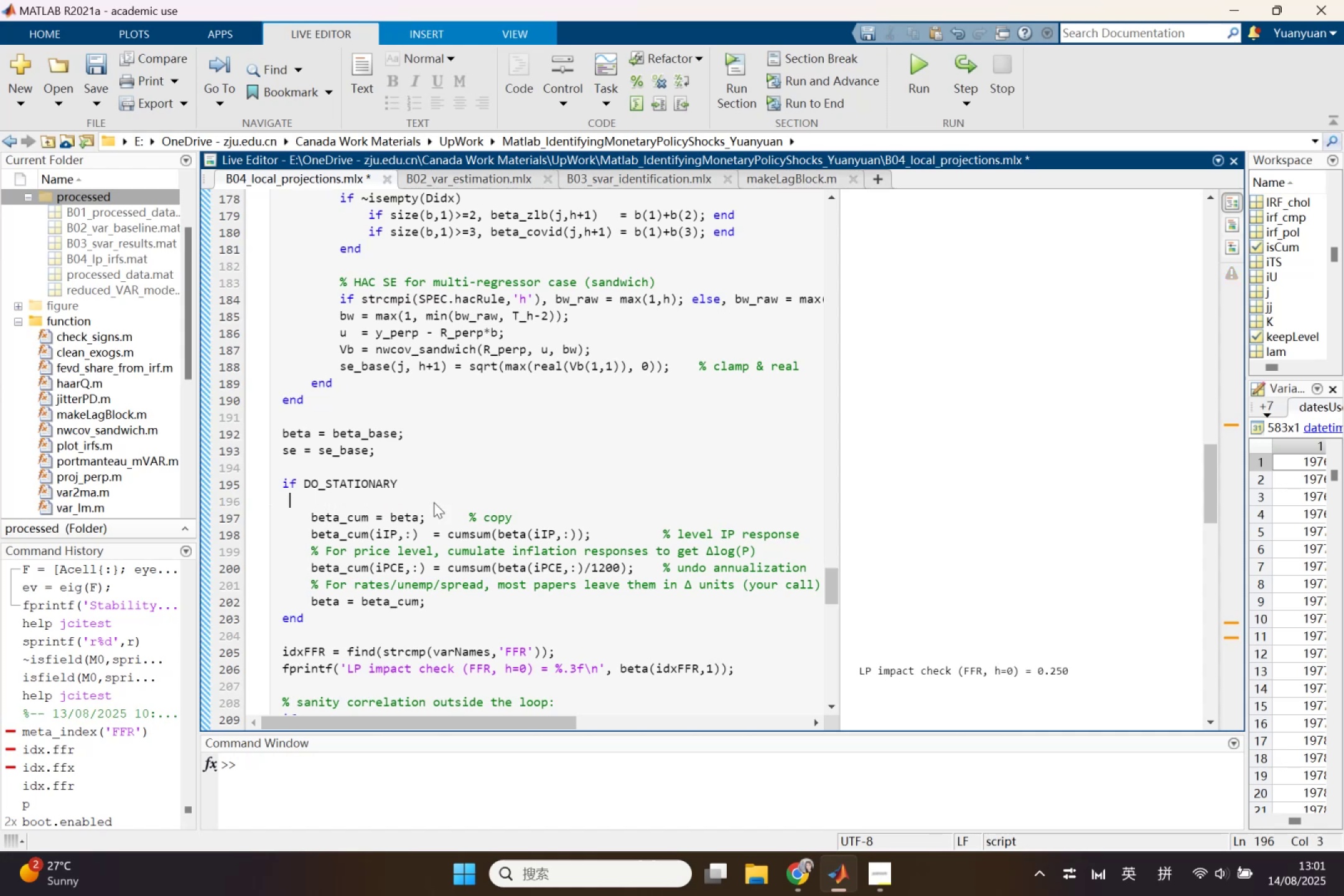 
key(Backspace)
 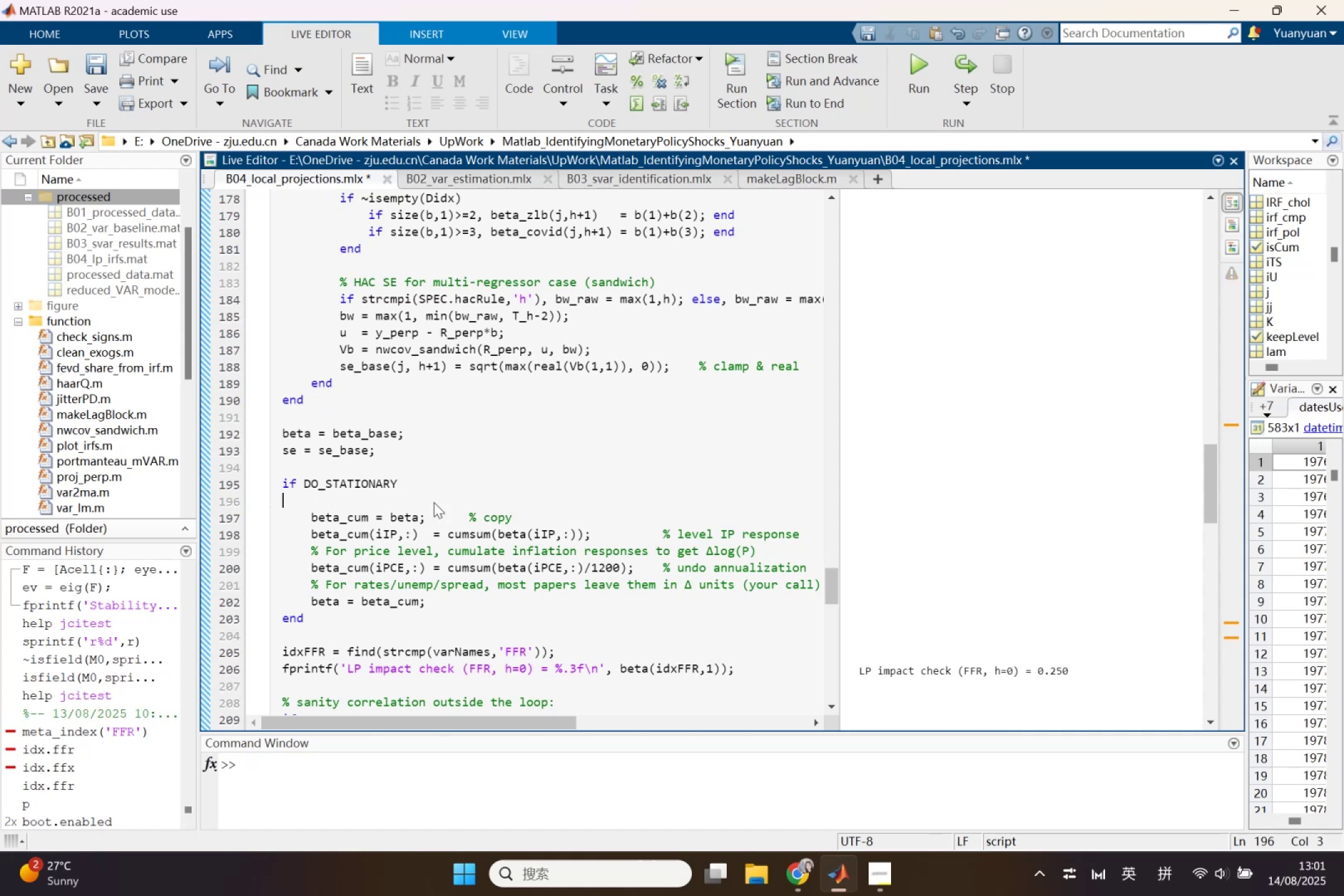 
key(Backspace)
 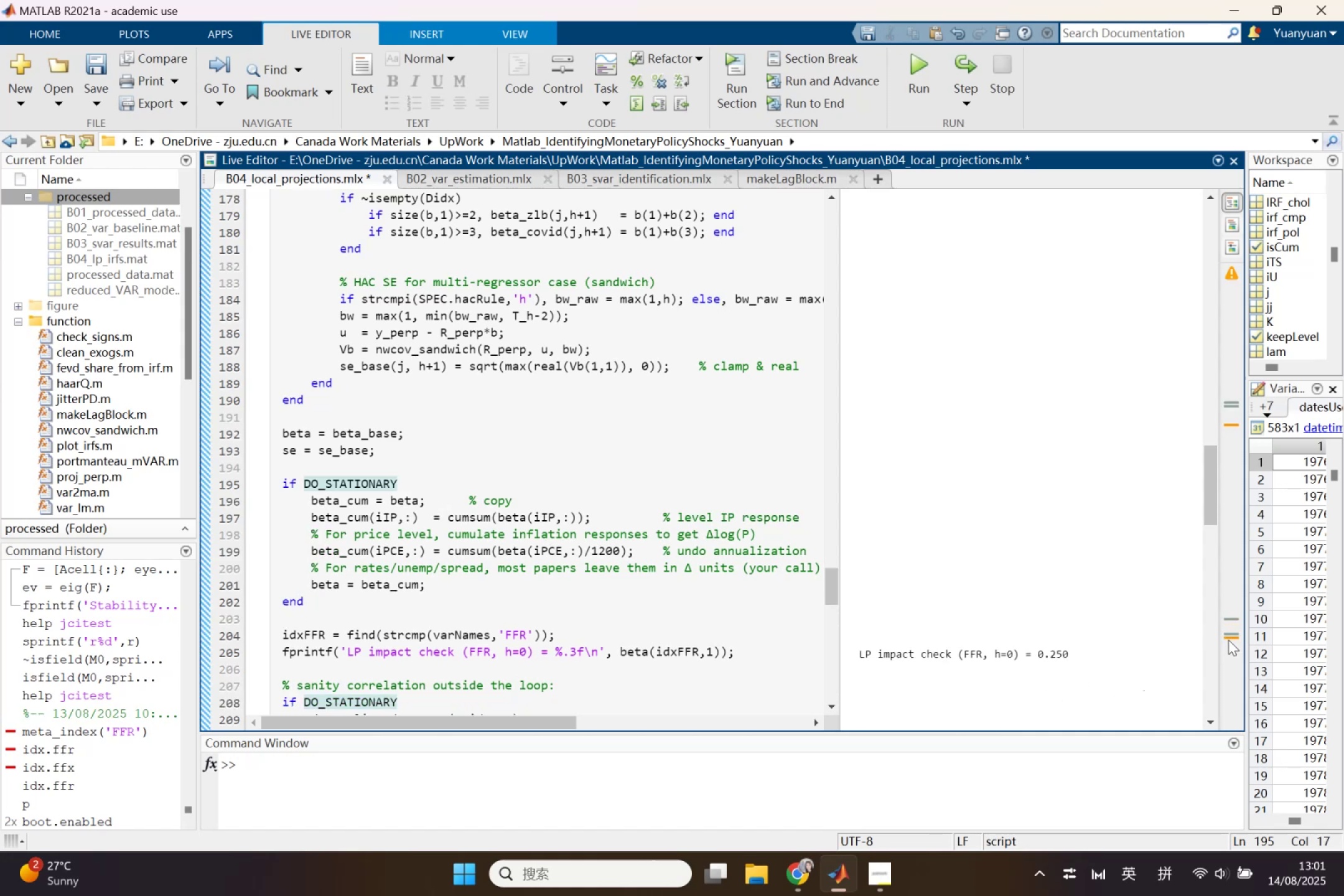 
left_click([1232, 636])
 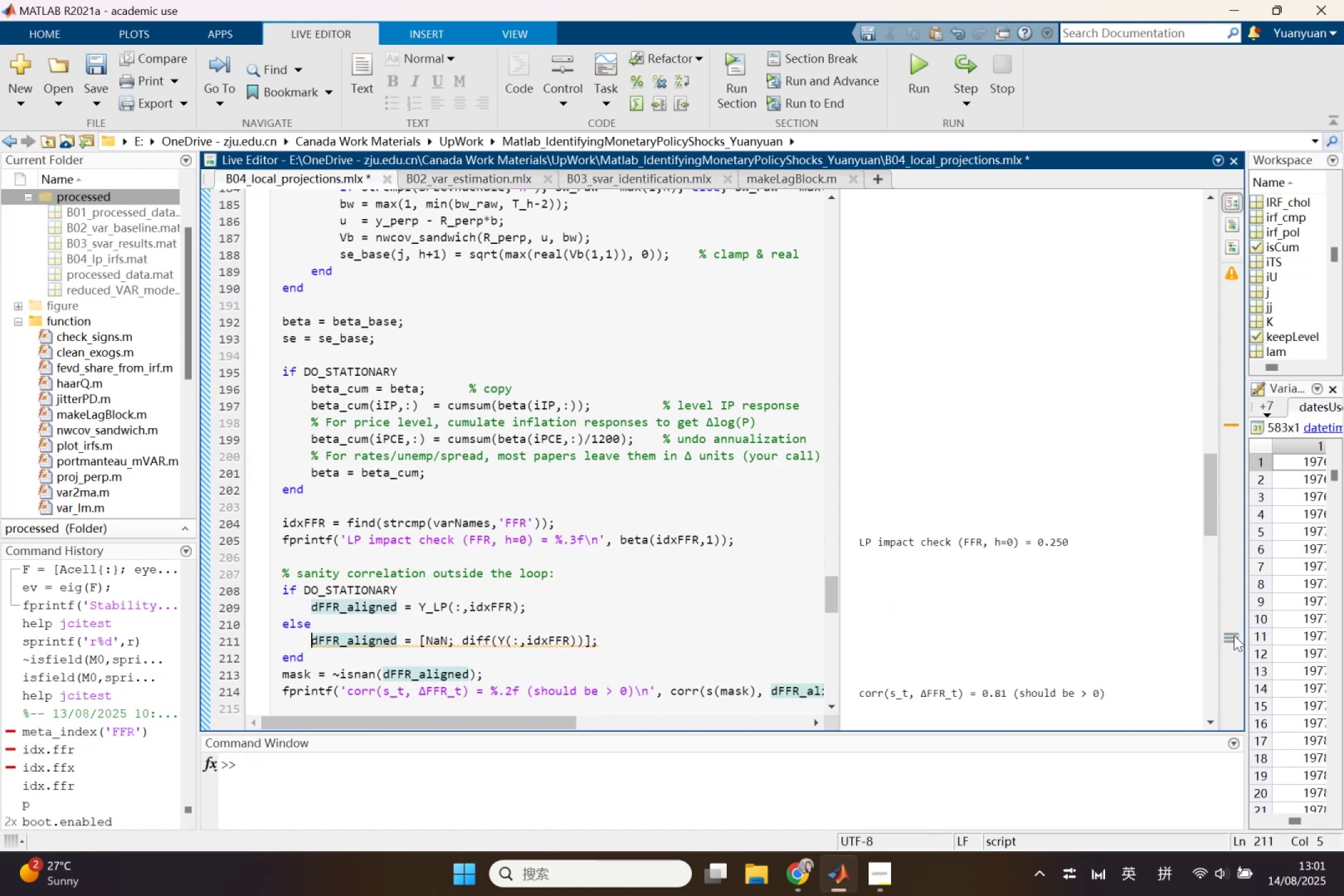 
key(Control+ControlLeft)
 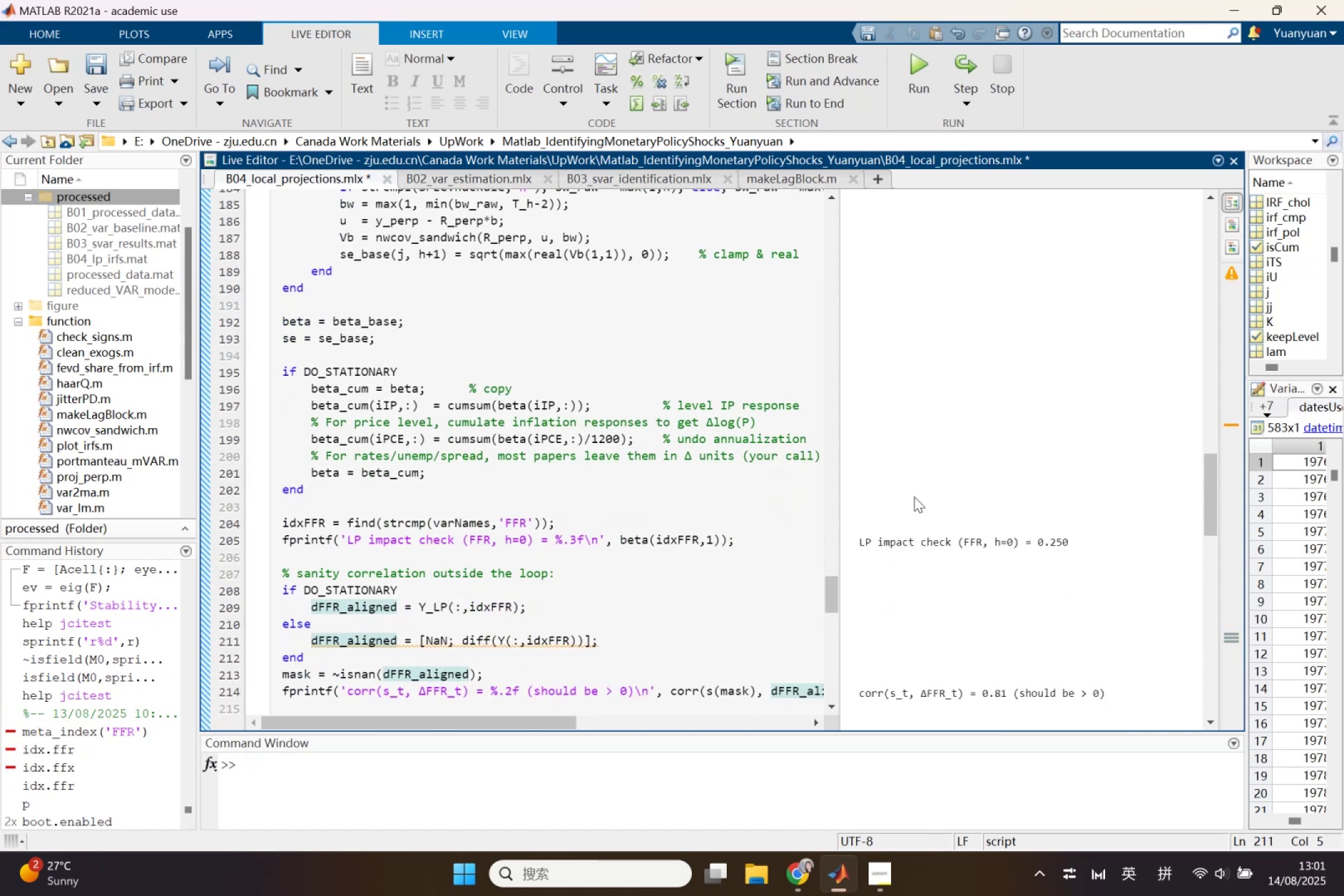 
key(Control+S)
 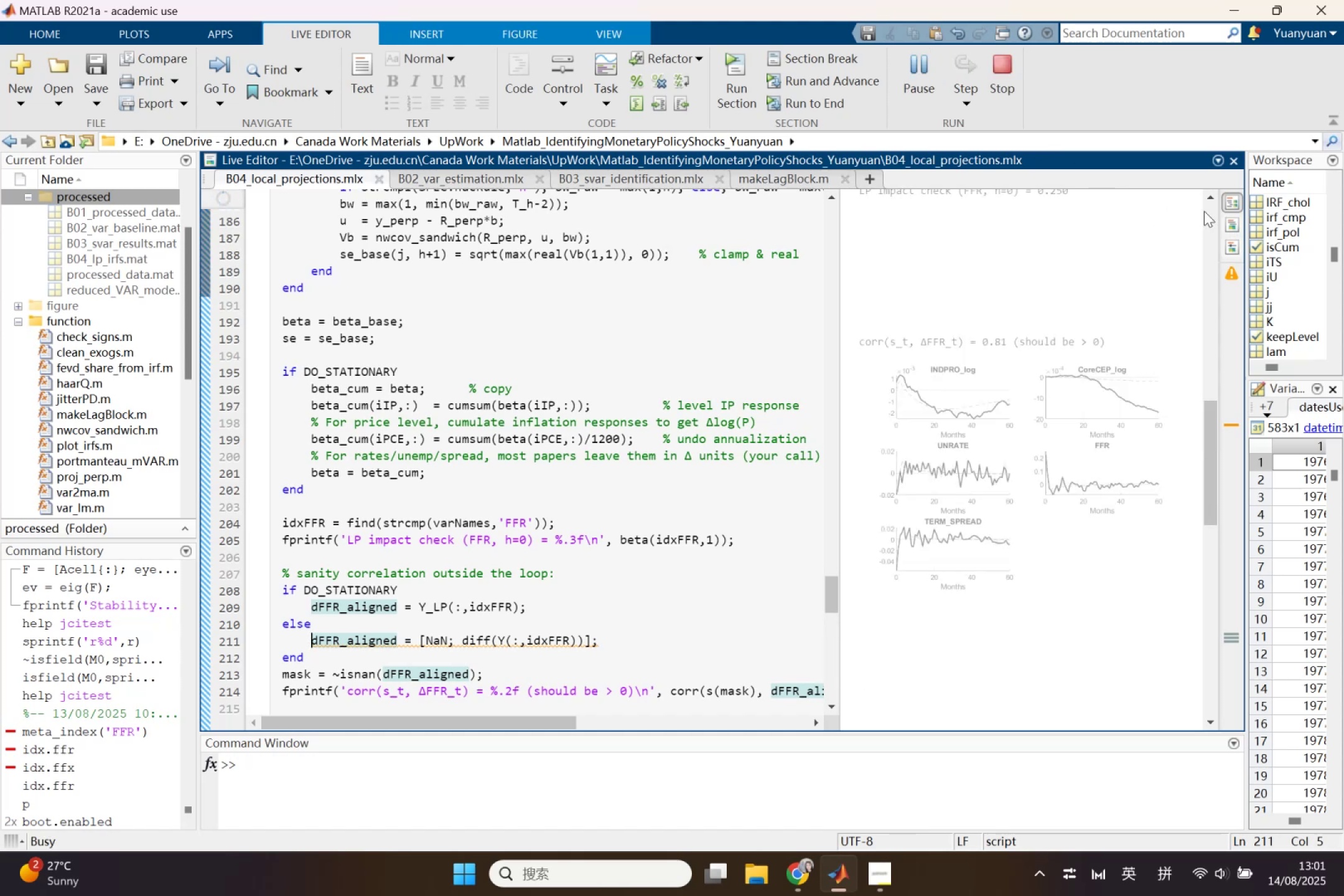 
wait(9.31)
 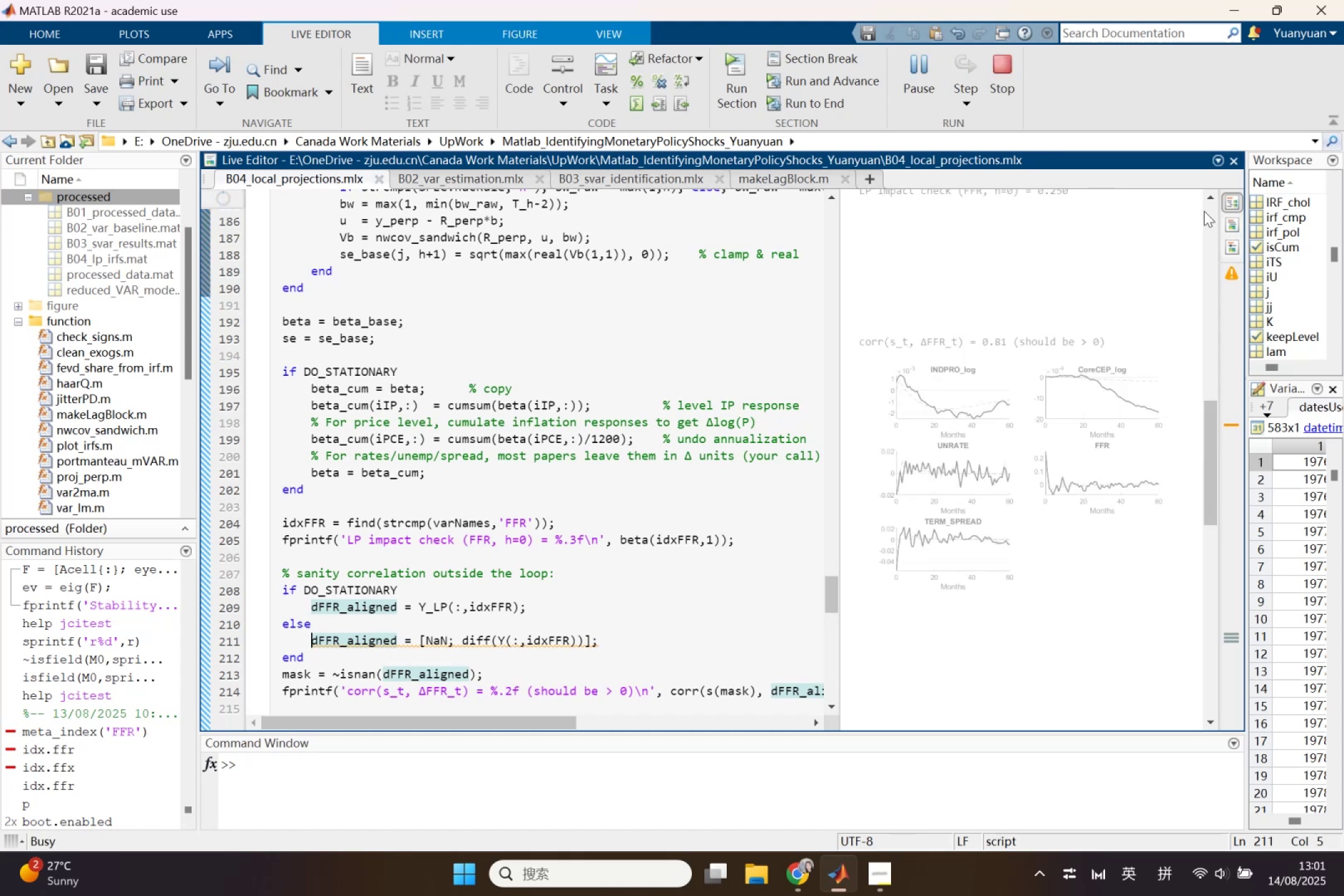 
scroll: coordinate [752, 477], scroll_direction: up, amount: 15.0
 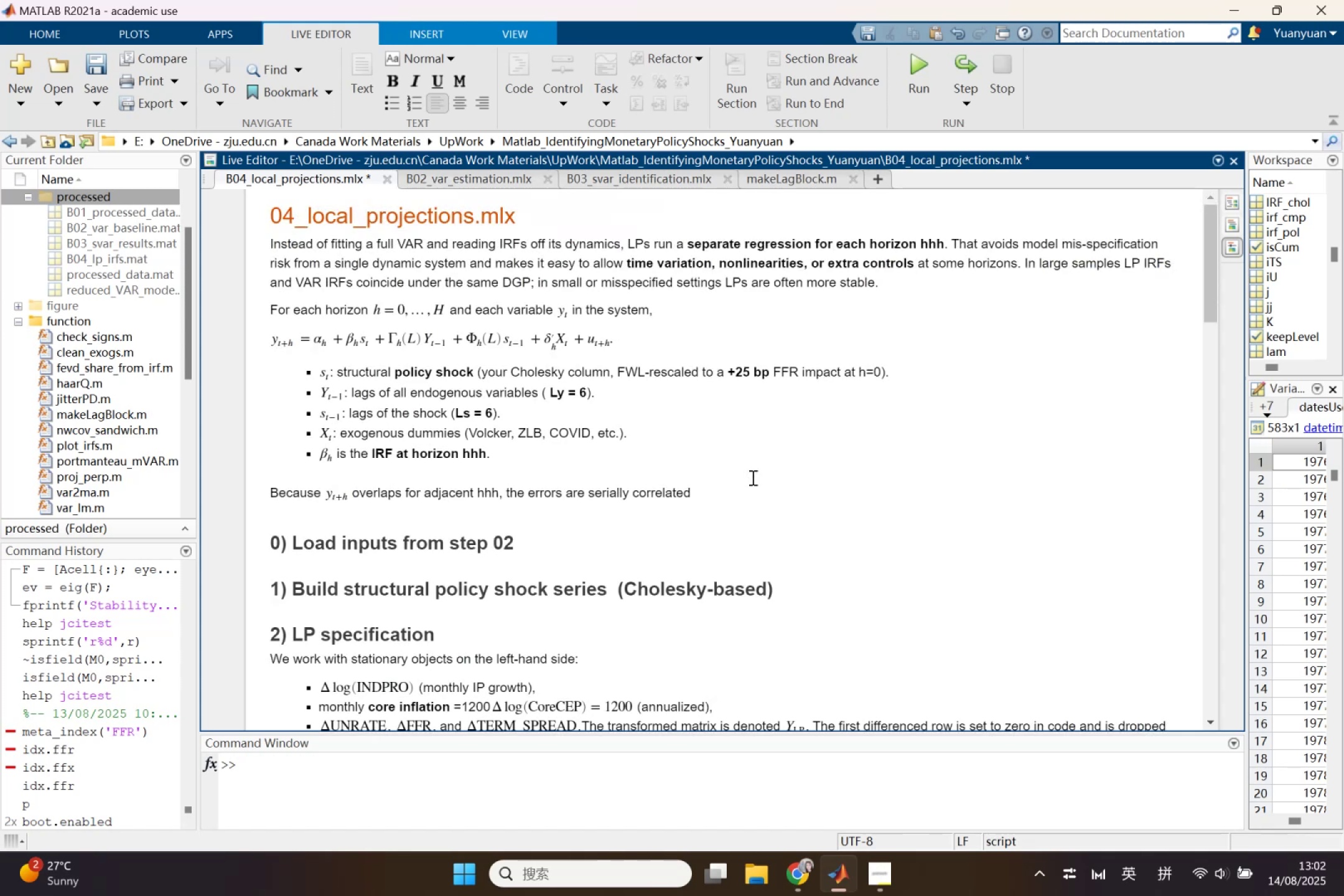 
left_click([752, 477])
 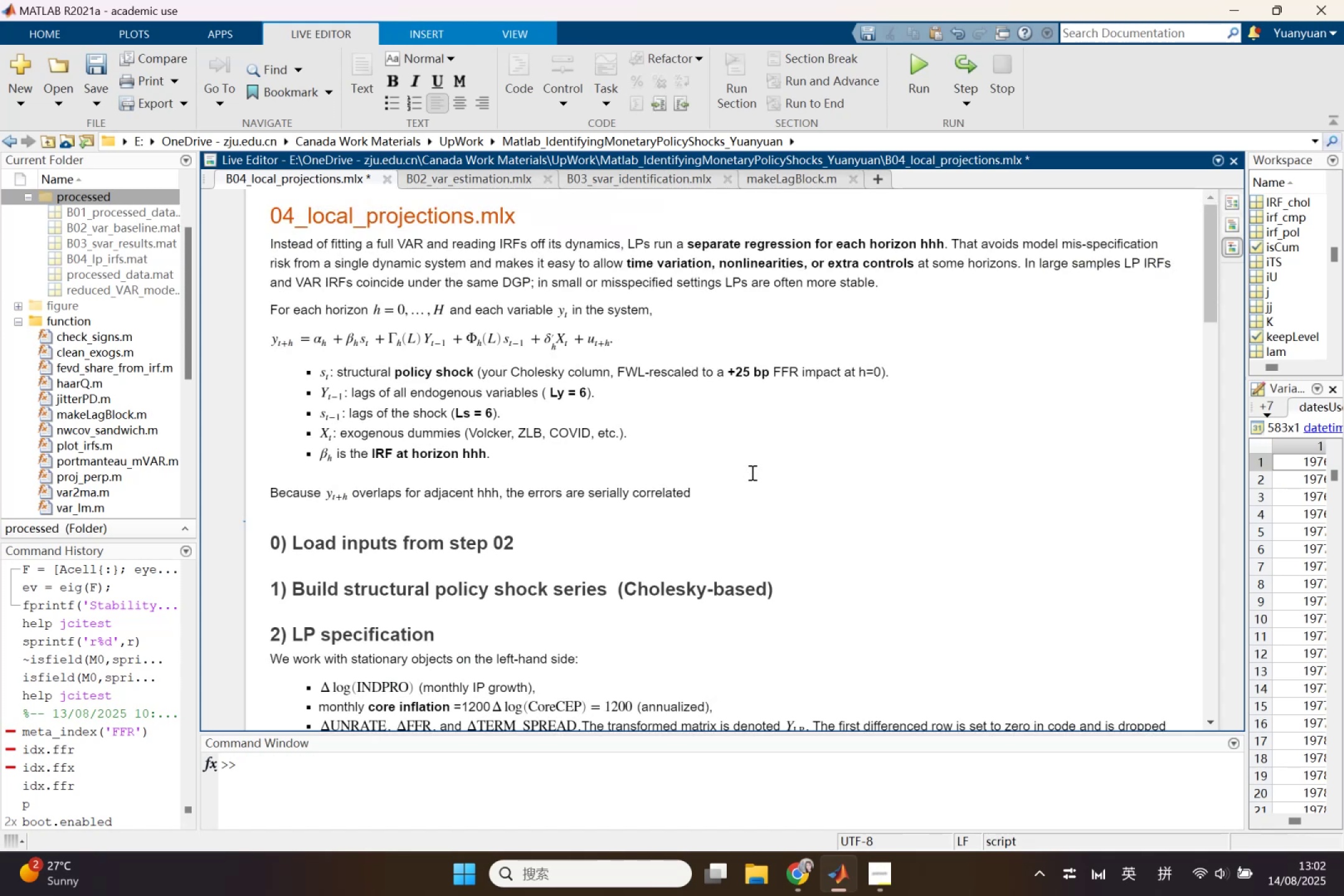 
scroll: coordinate [751, 458], scroll_direction: down, amount: 6.0
 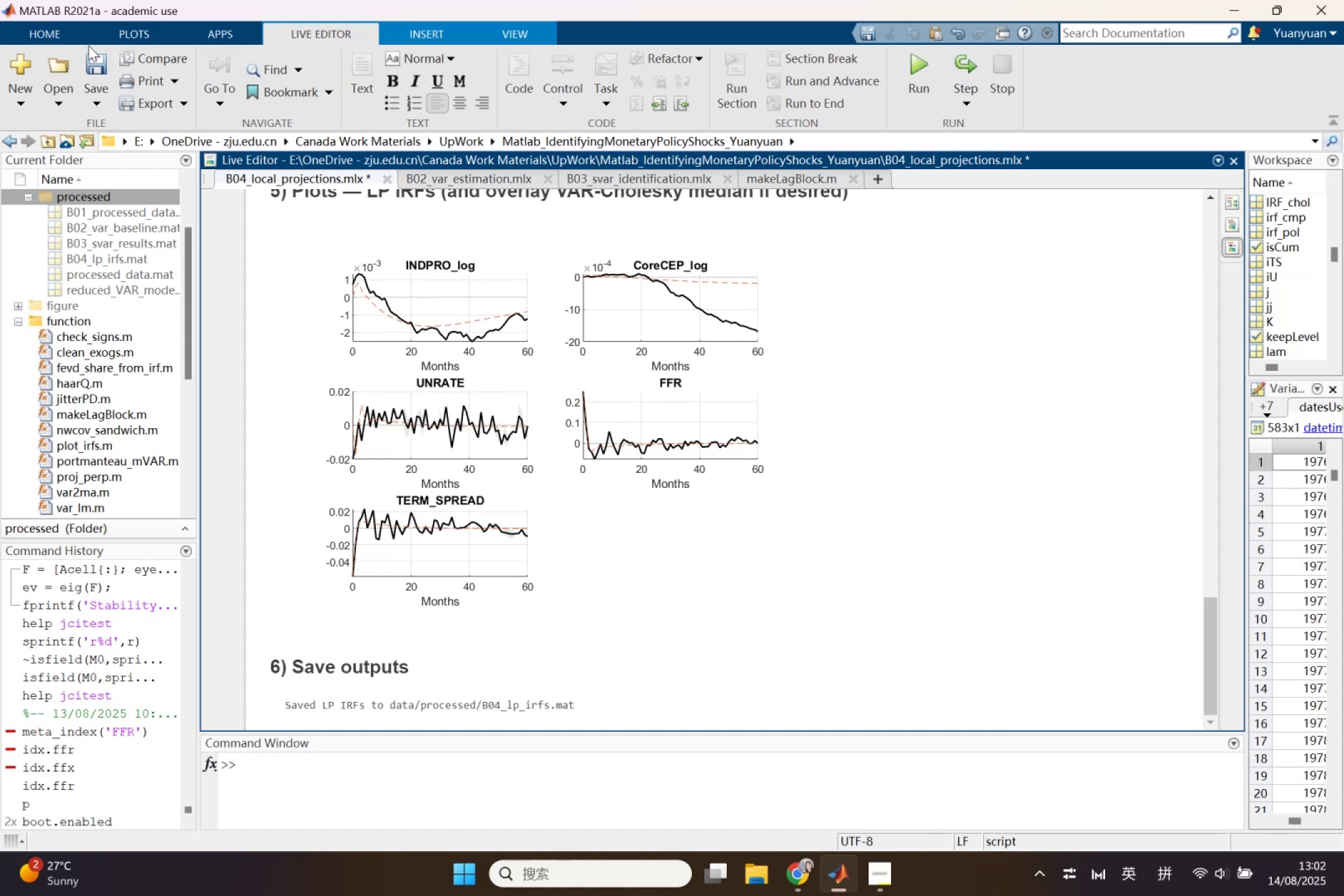 
left_click([90, 91])
 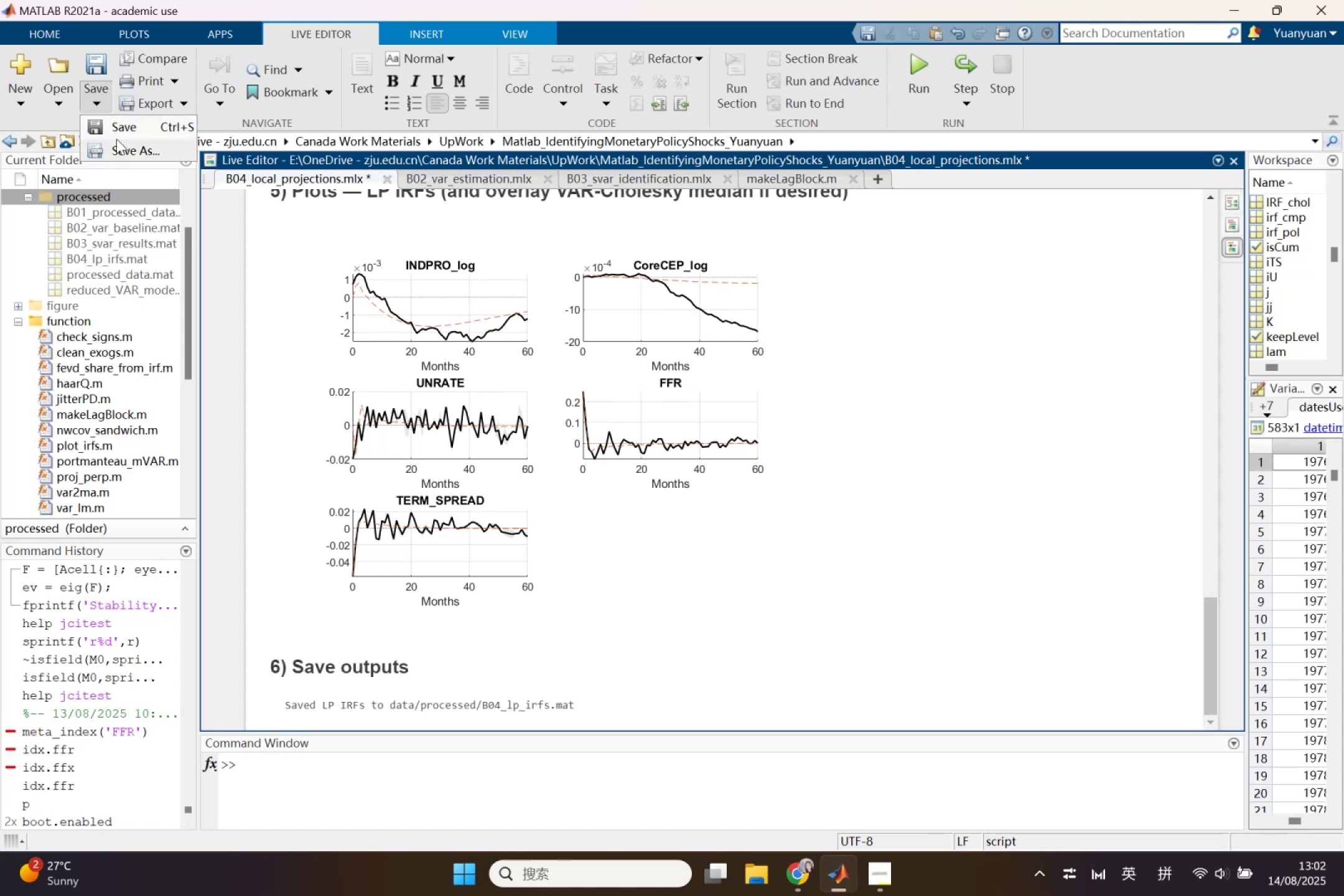 
left_click([118, 143])
 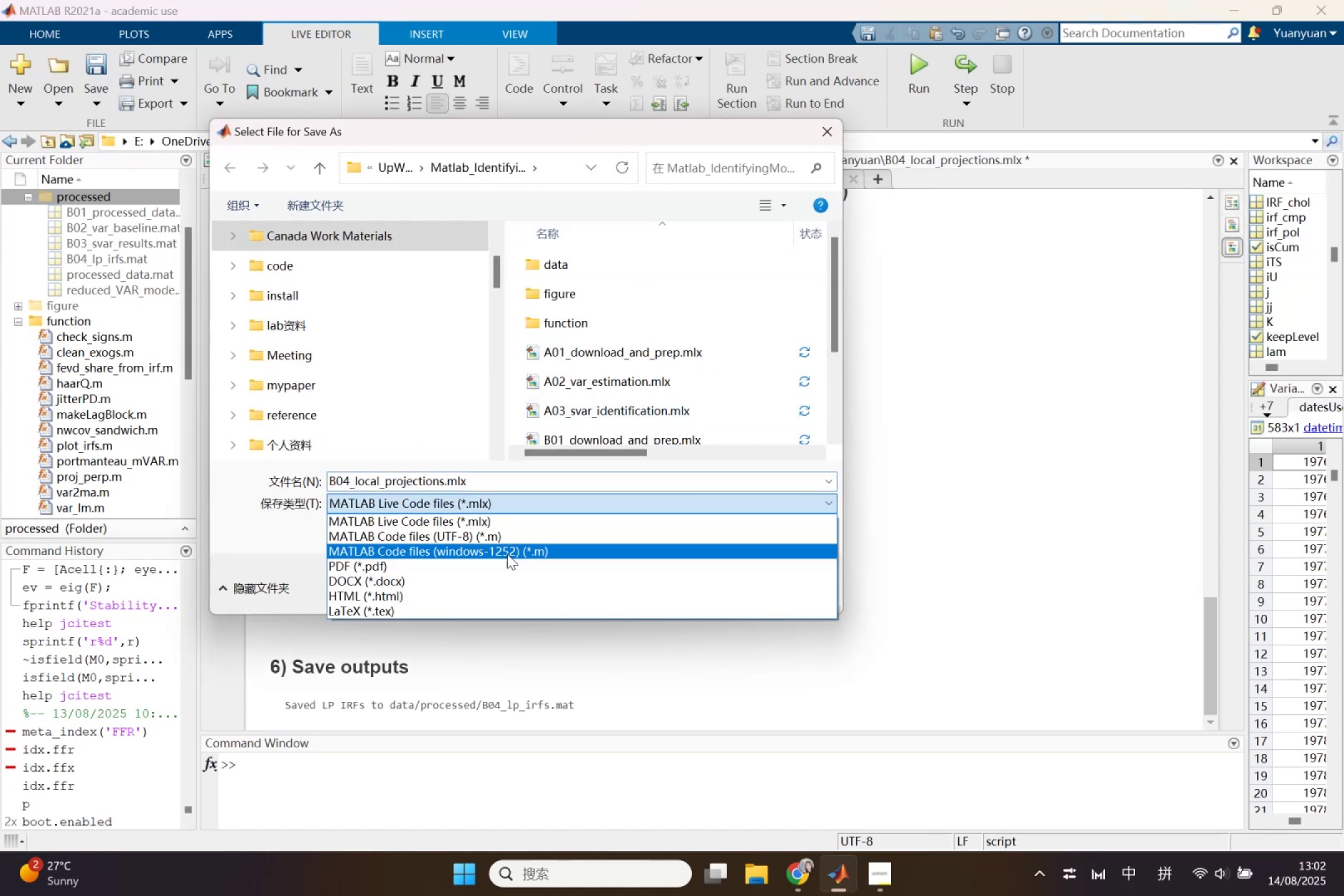 
left_click([476, 565])
 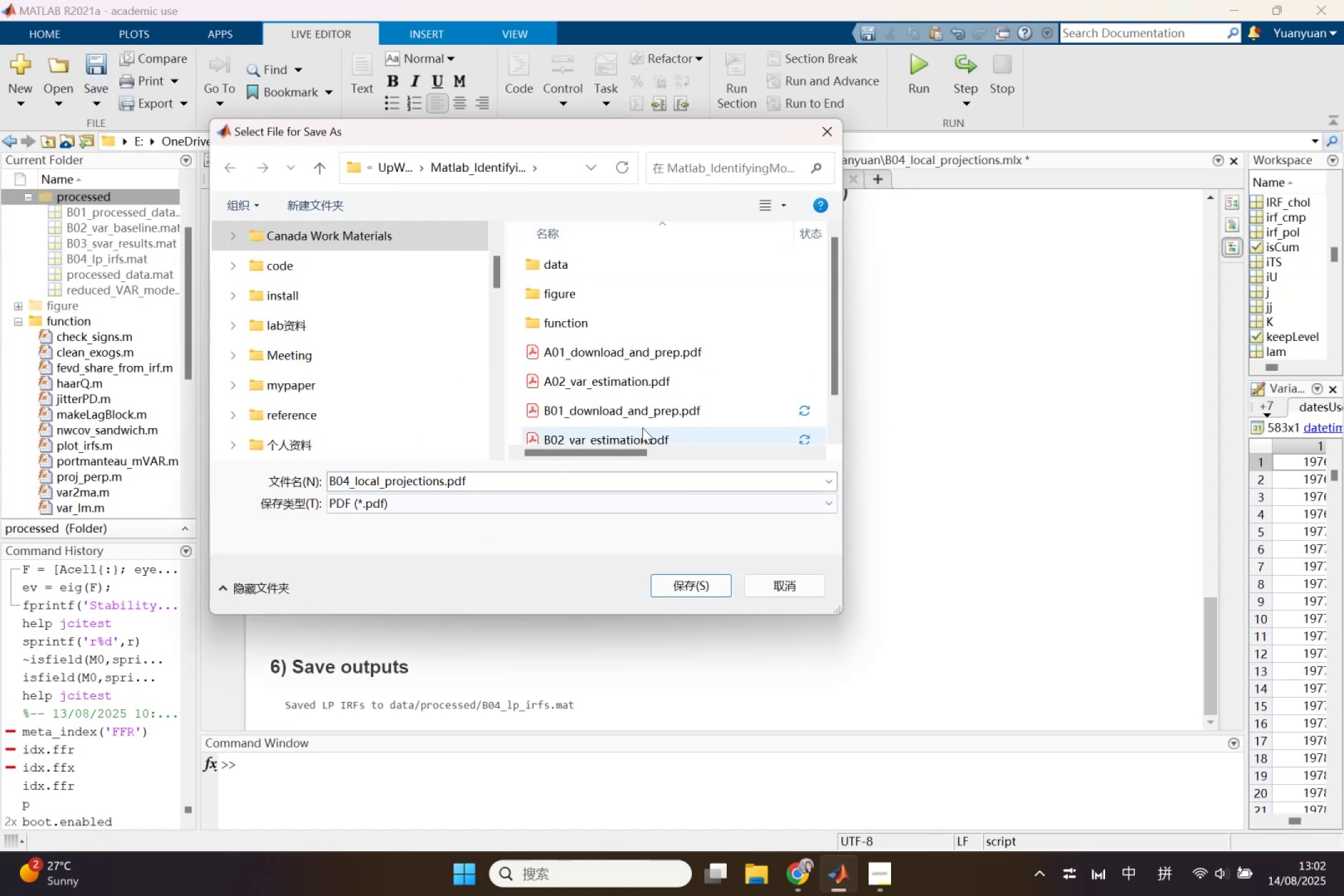 
scroll: coordinate [688, 541], scroll_direction: down, amount: 4.0
 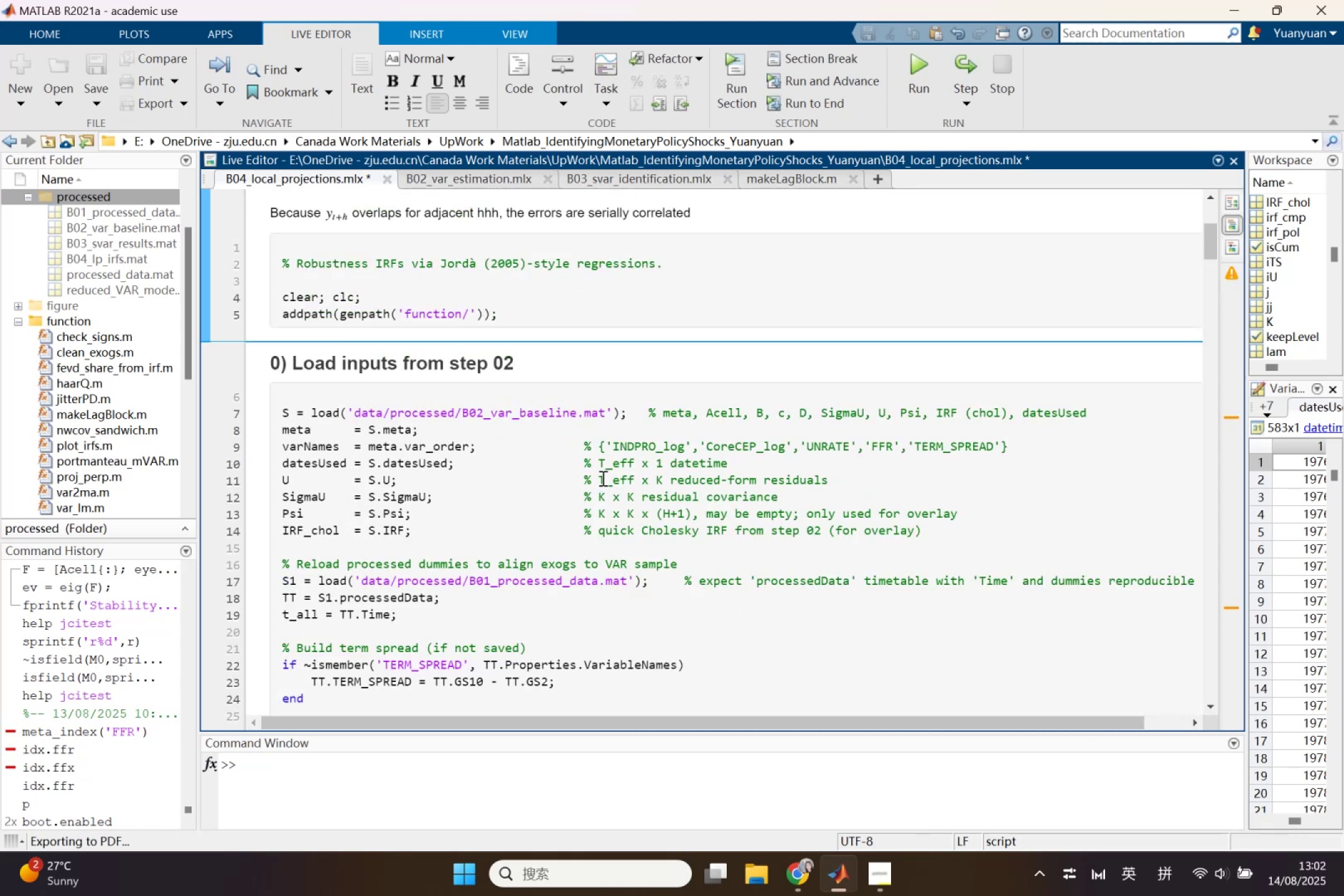 
wait(6.37)
 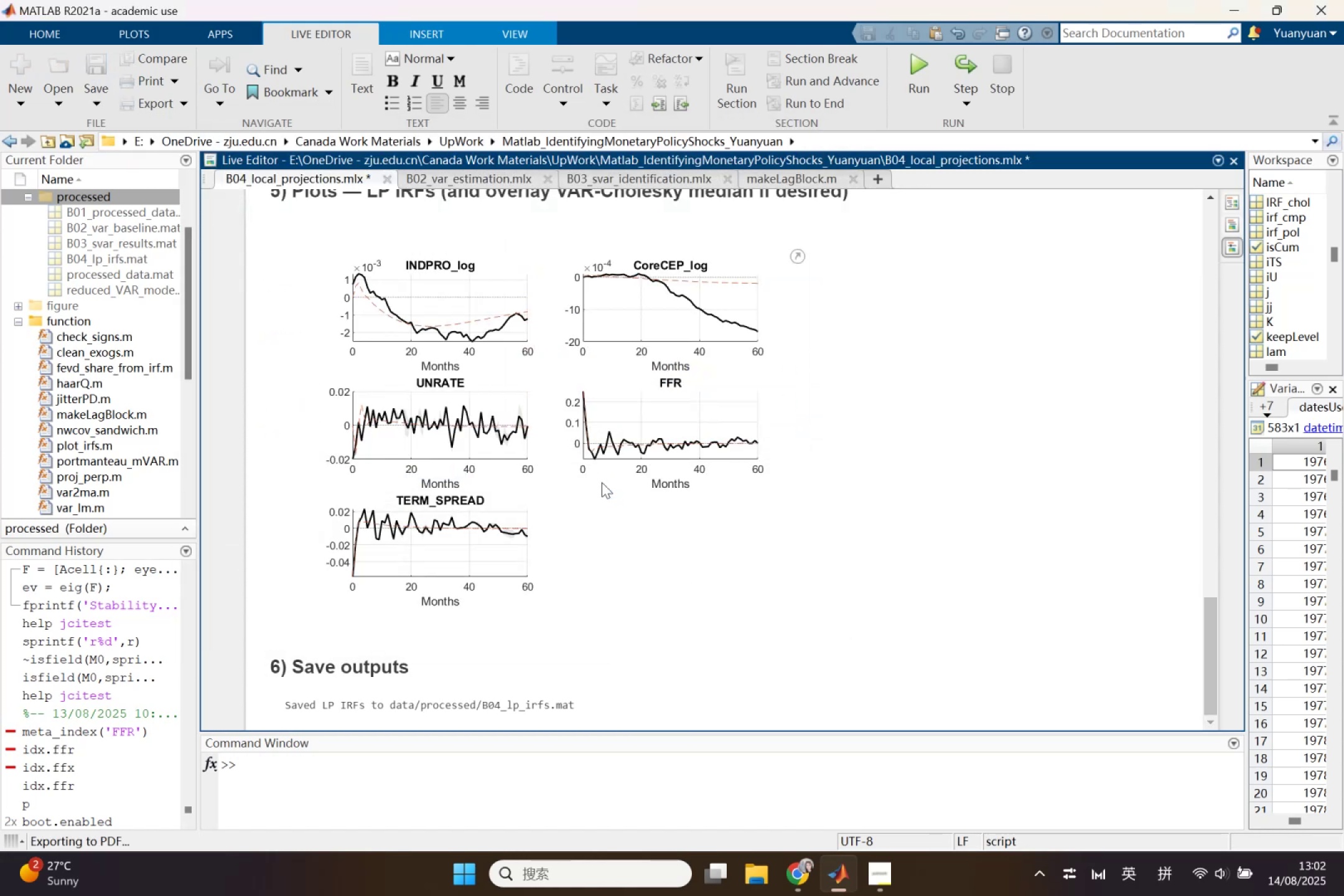 
left_click([602, 478])
 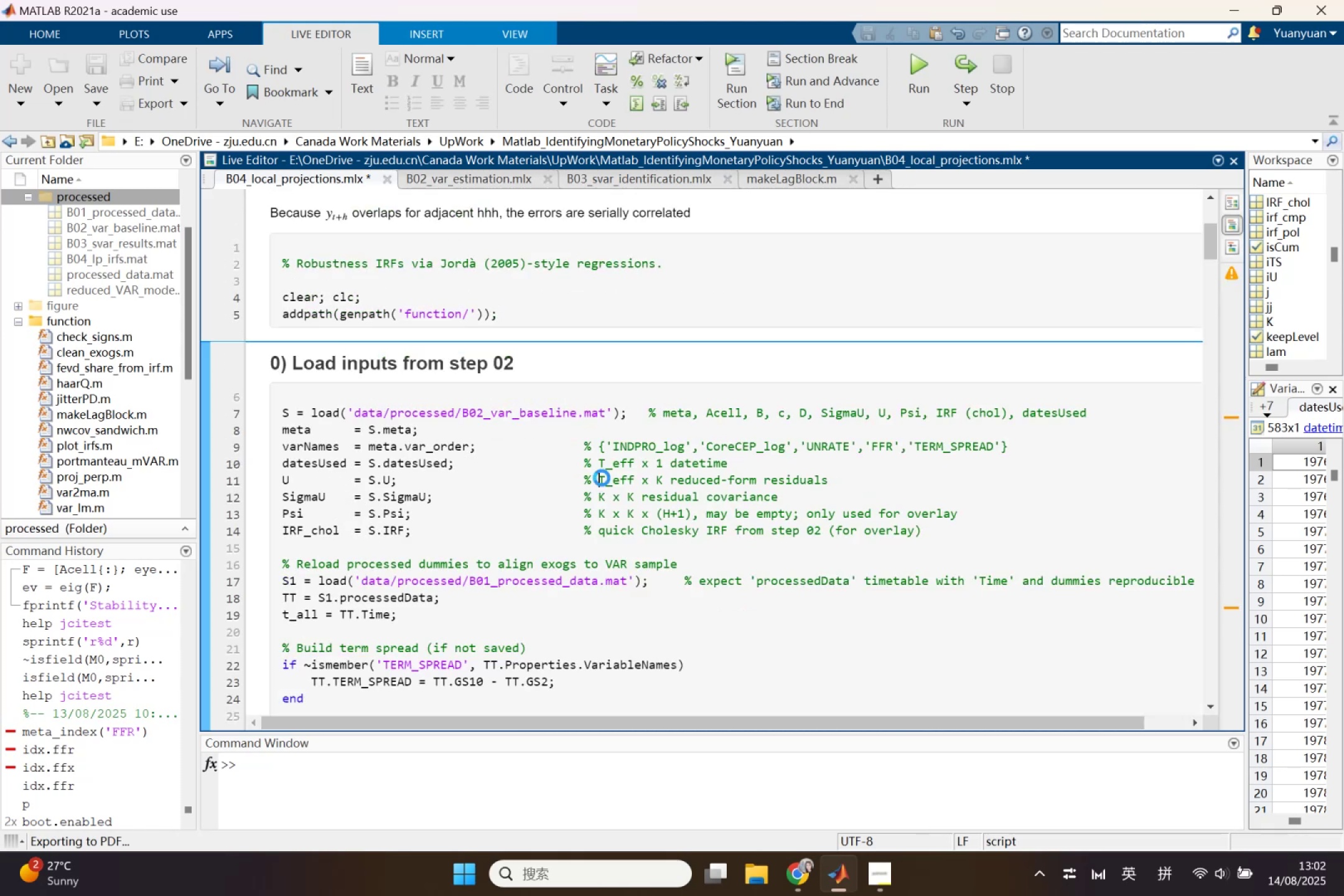 
key(Control+S)
 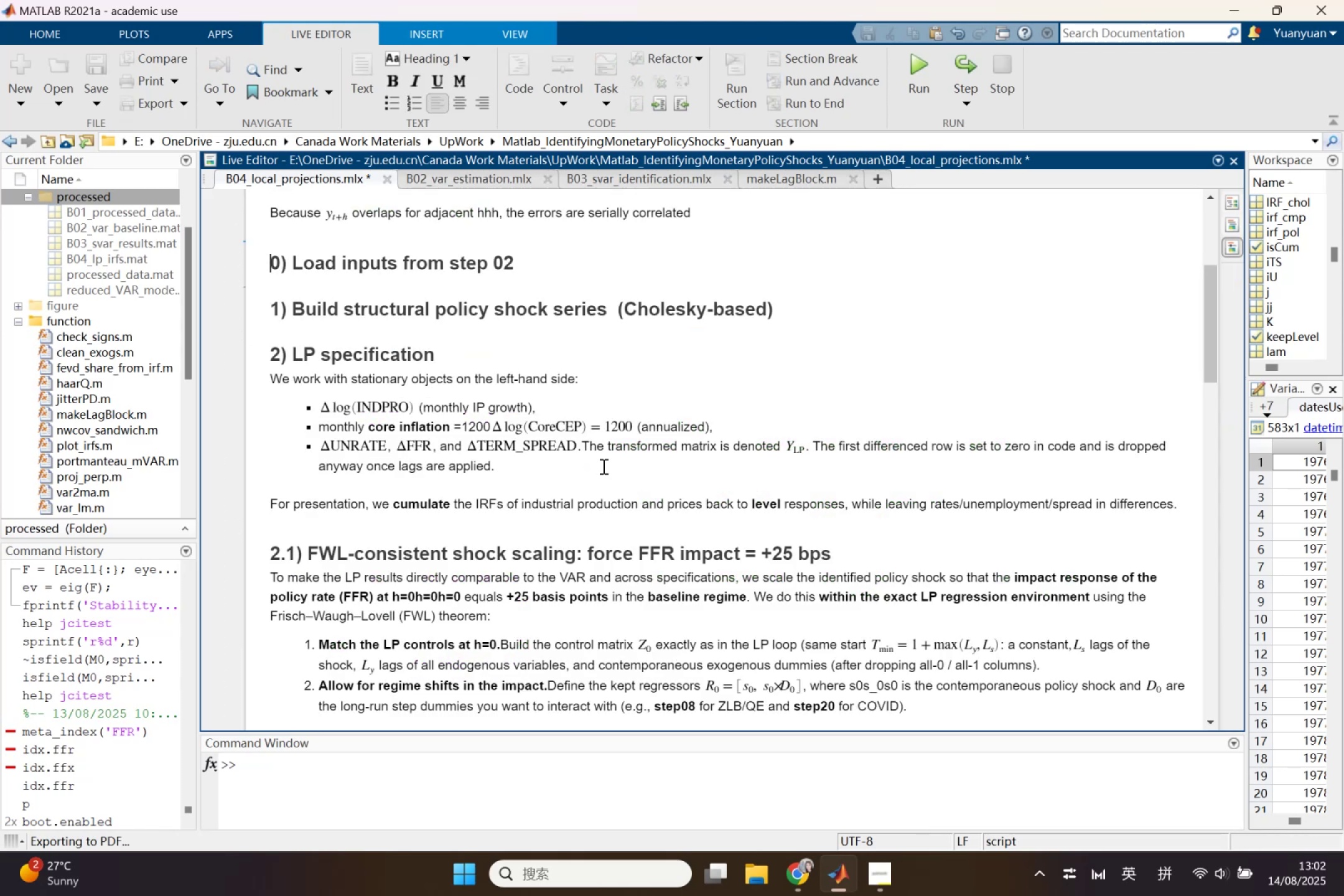 
left_click([602, 466])
 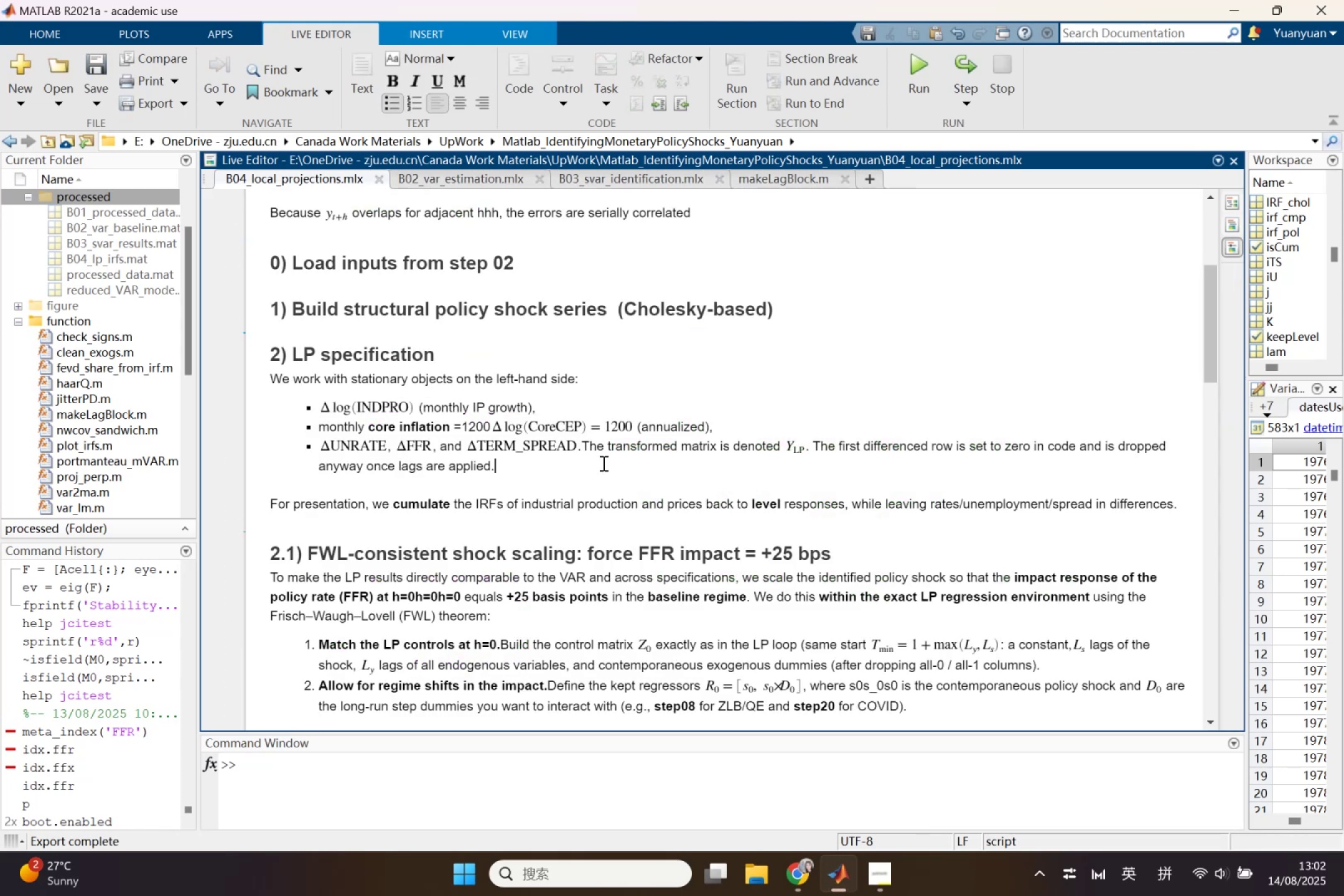 
hold_key(key=S, duration=0.35)
 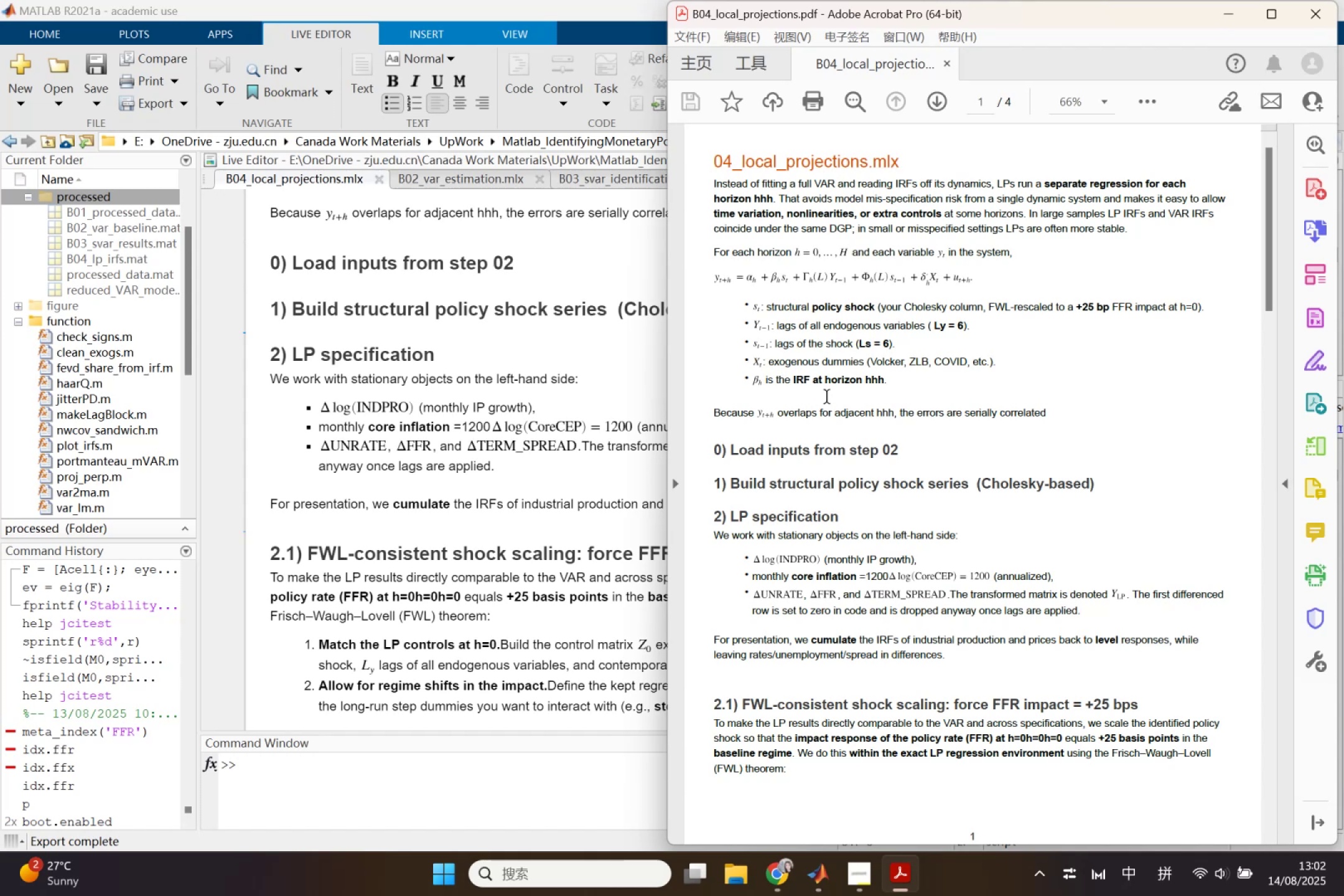 
left_click([857, 404])
 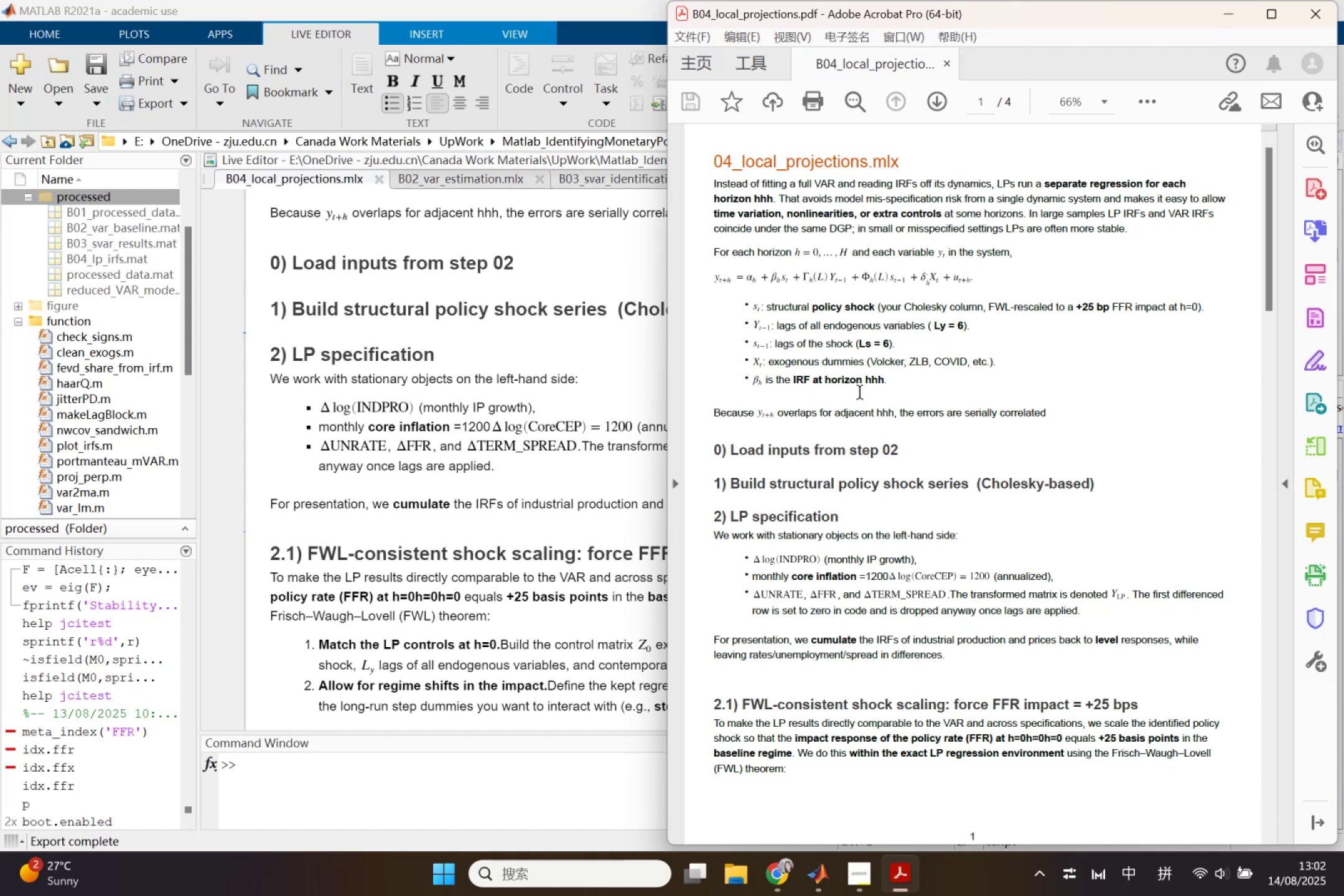 
wait(6.52)
 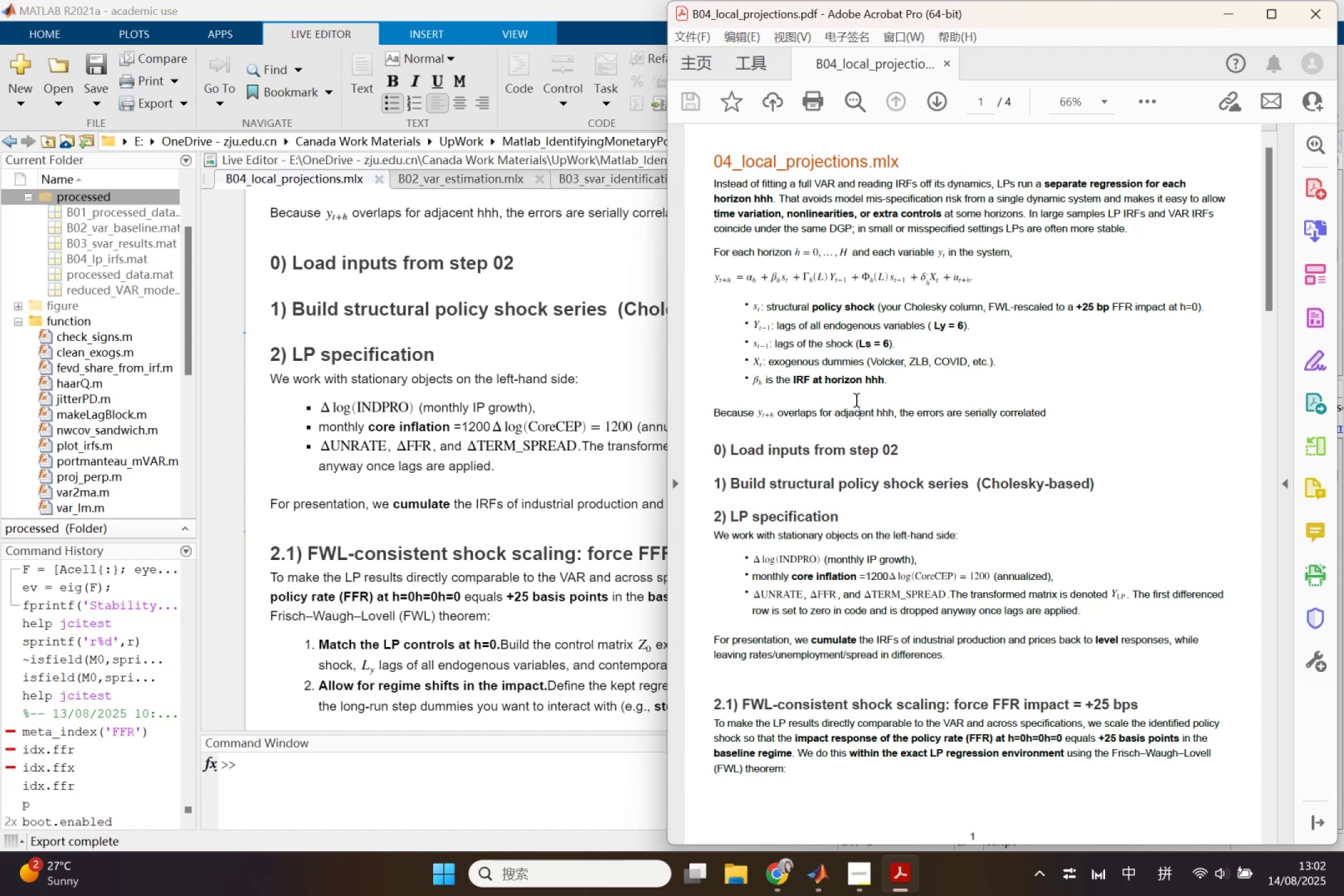 
scroll: coordinate [861, 393], scroll_direction: down, amount: 2.0
 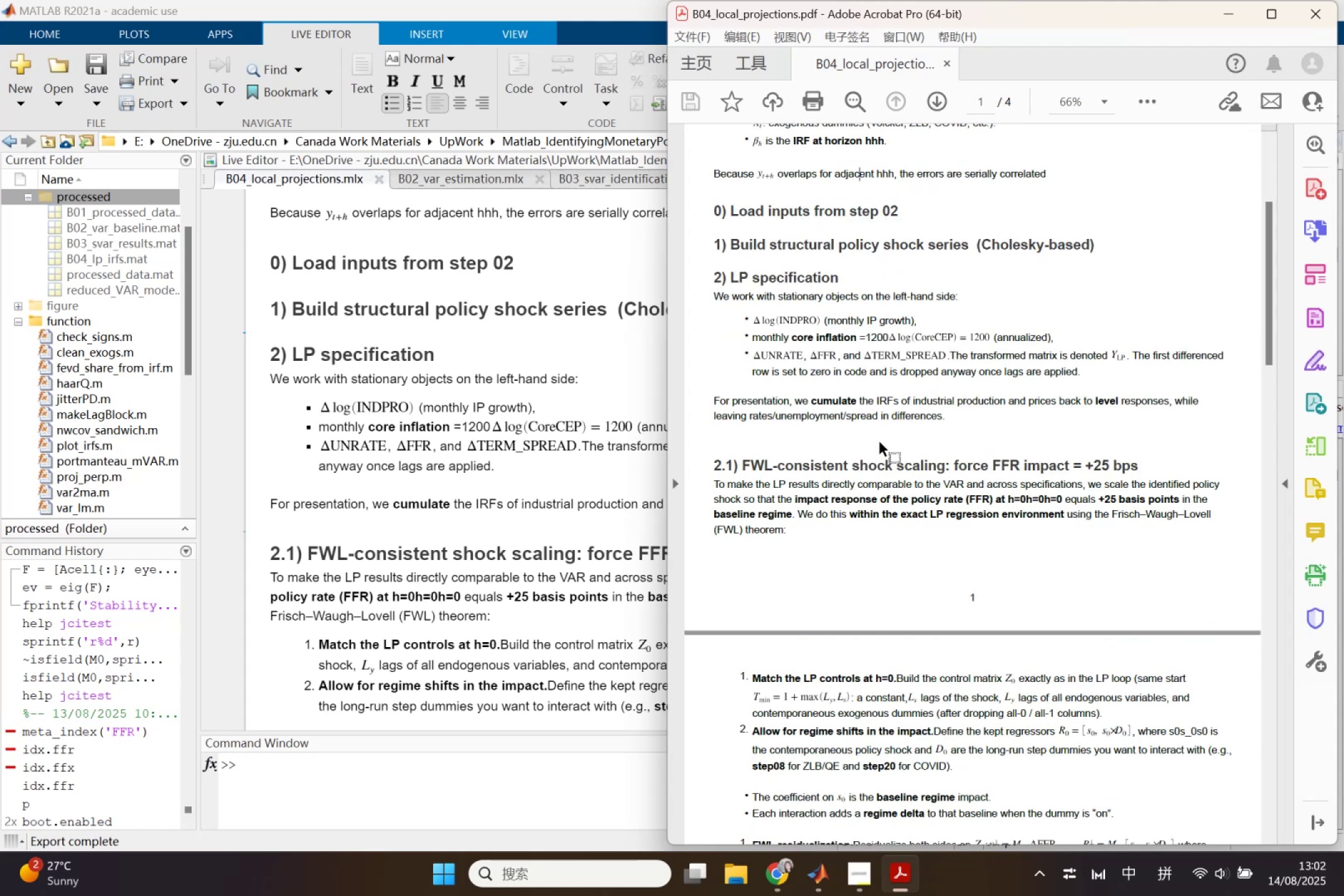 
wait(5.98)
 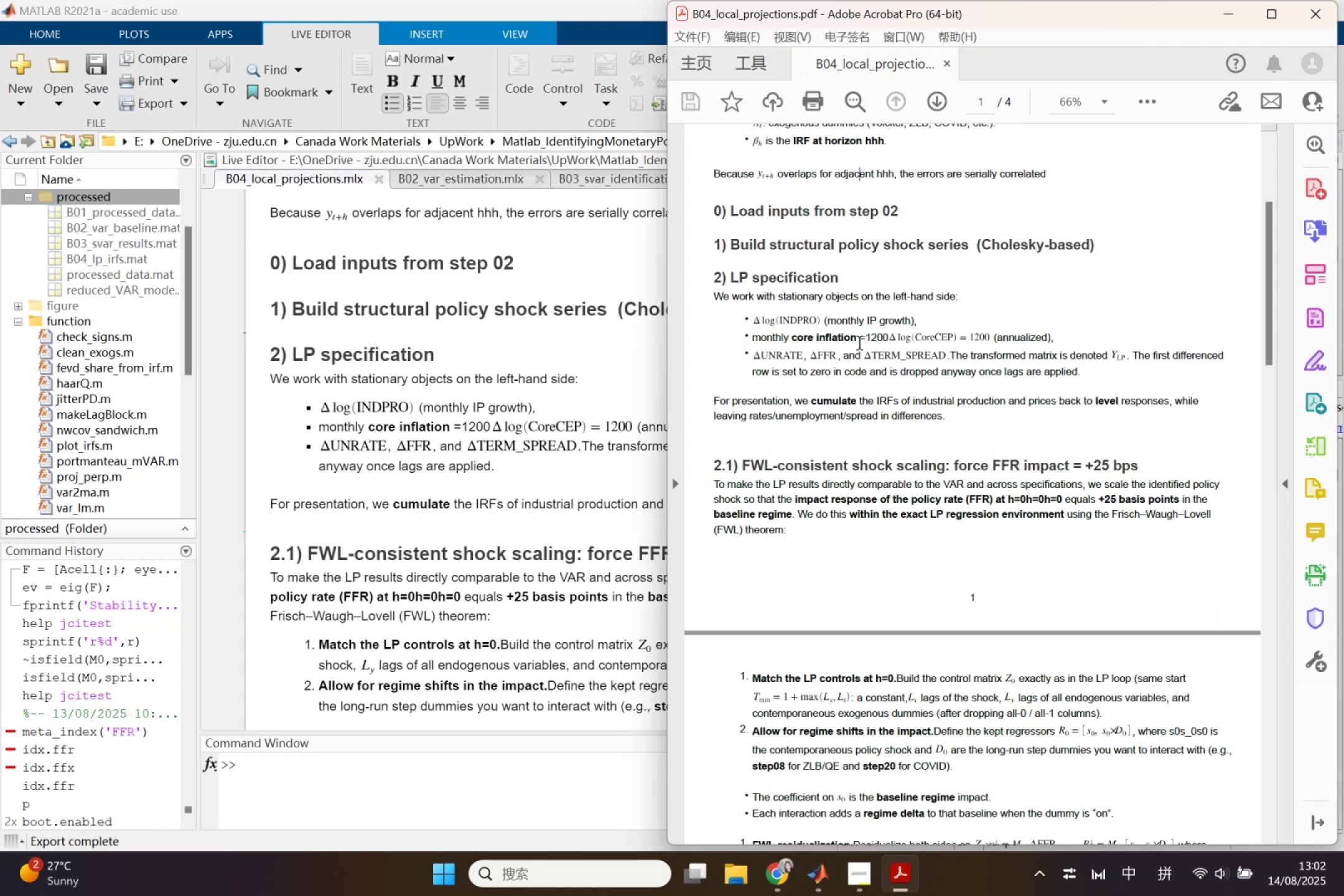 
scroll: coordinate [880, 455], scroll_direction: down, amount: 9.0
 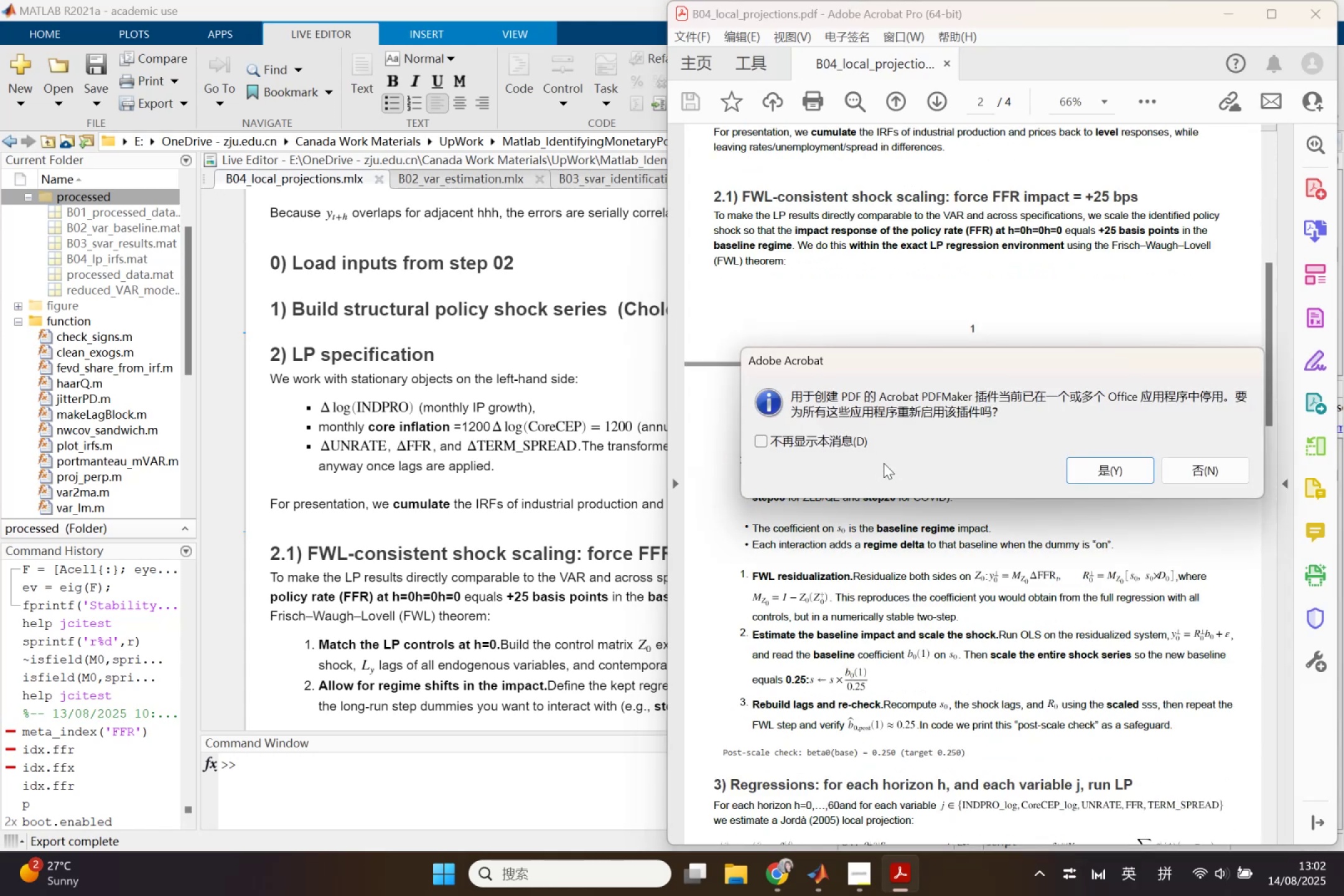 
left_click([1205, 478])
 